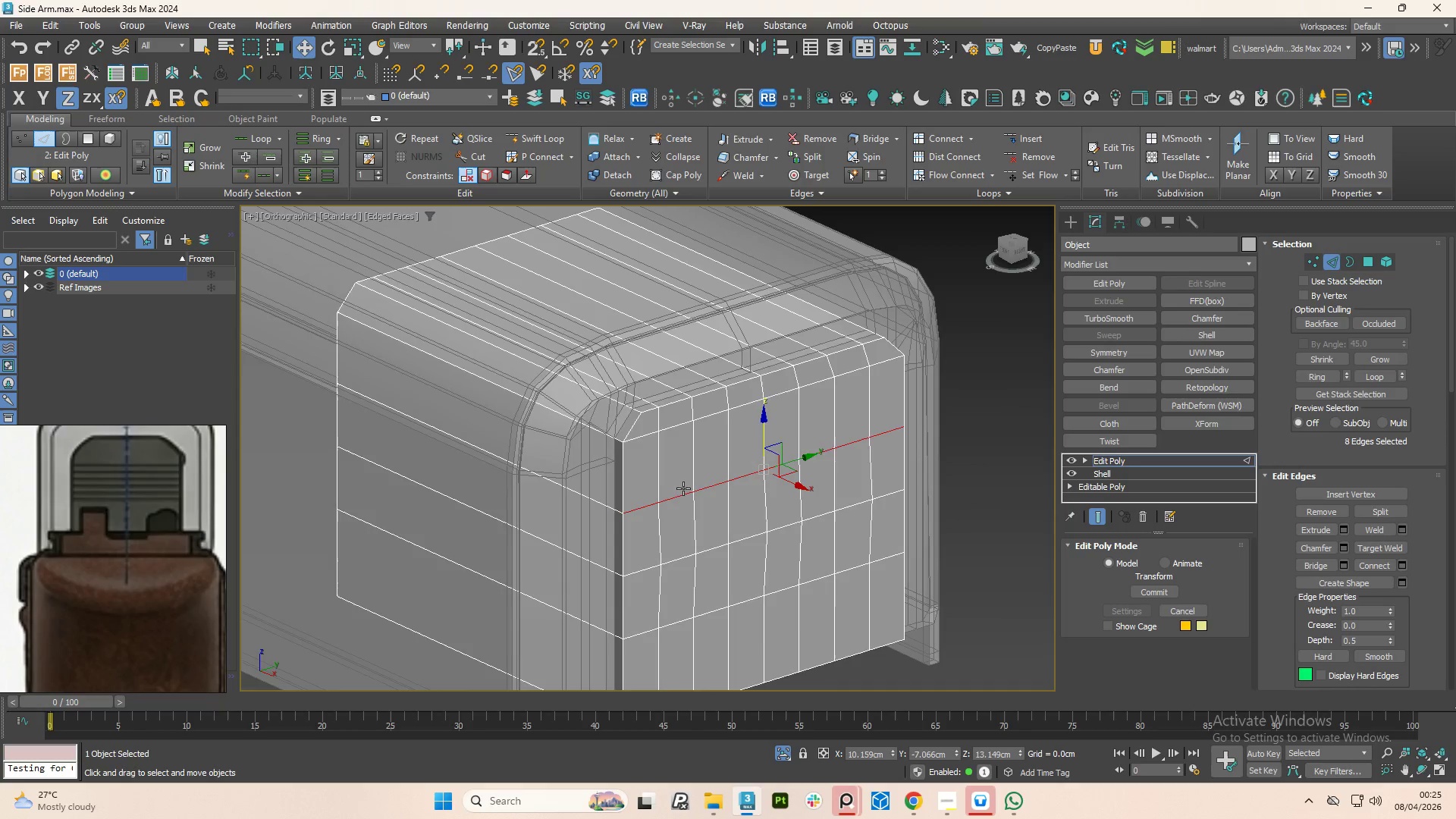 
scroll: coordinate [674, 509], scroll_direction: up, amount: 3.0
 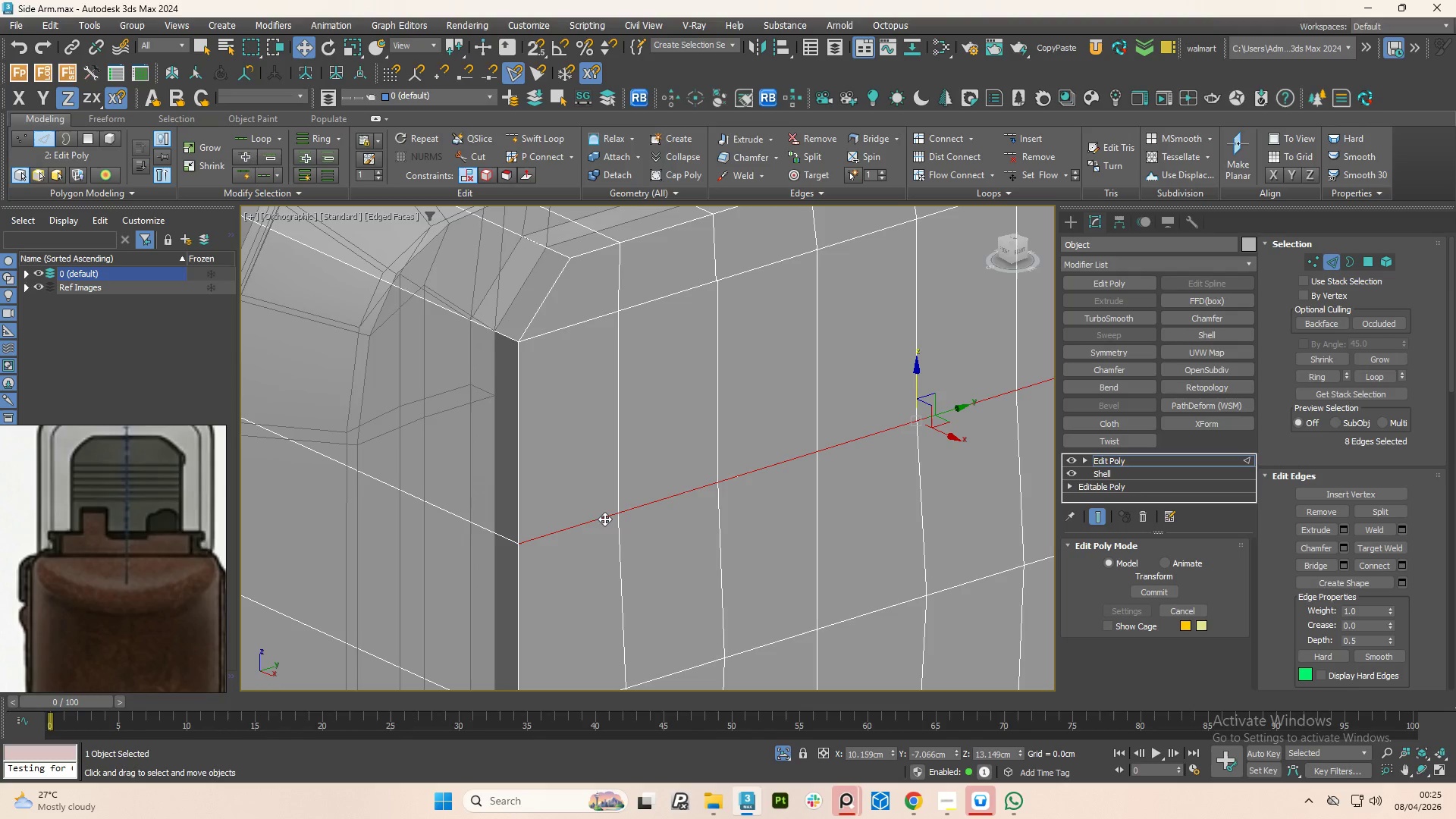 
left_click([604, 519])
 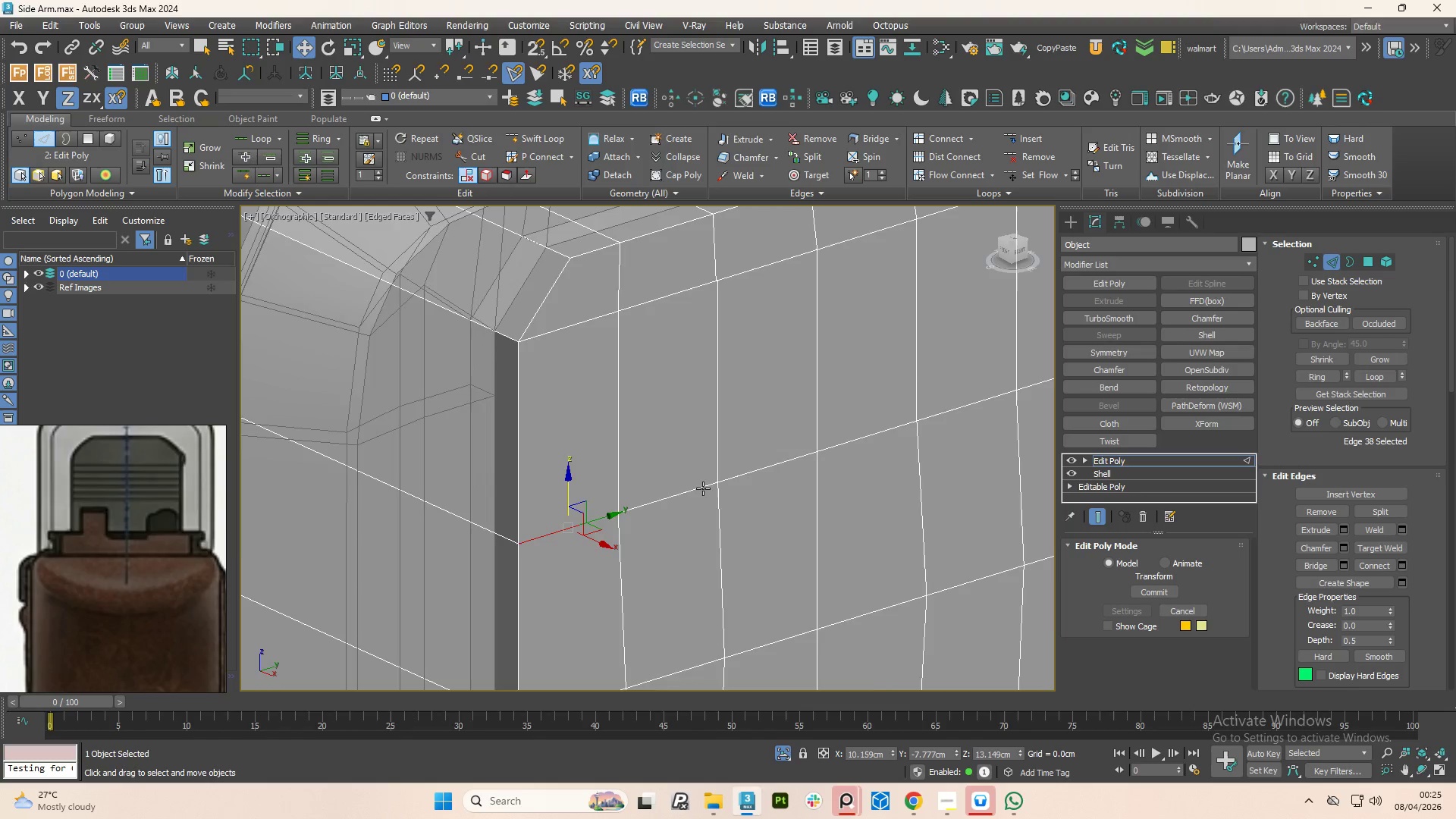 
scroll: coordinate [704, 490], scroll_direction: up, amount: 4.0
 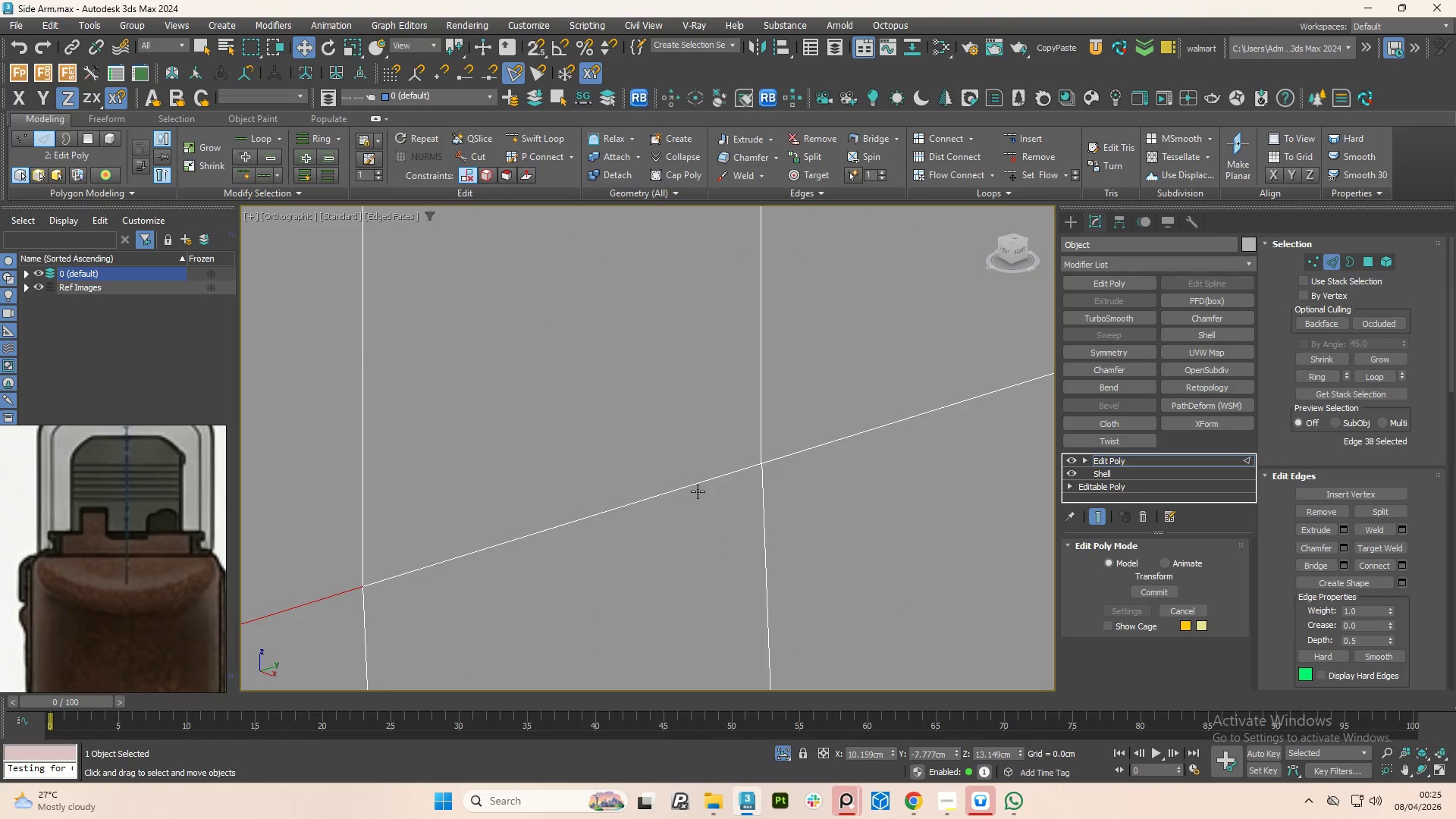 
left_click([698, 491])
 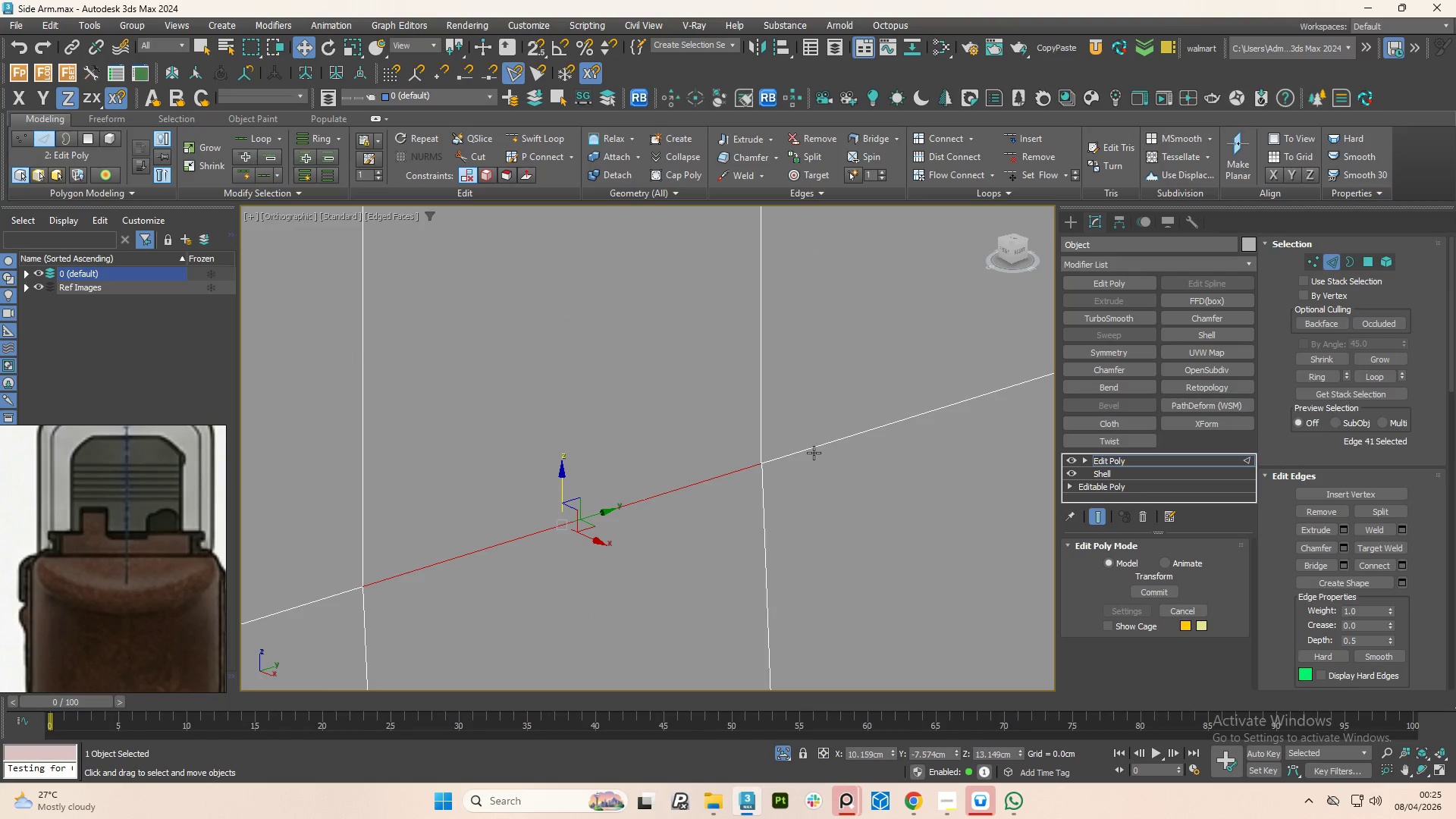 
left_click([813, 453])
 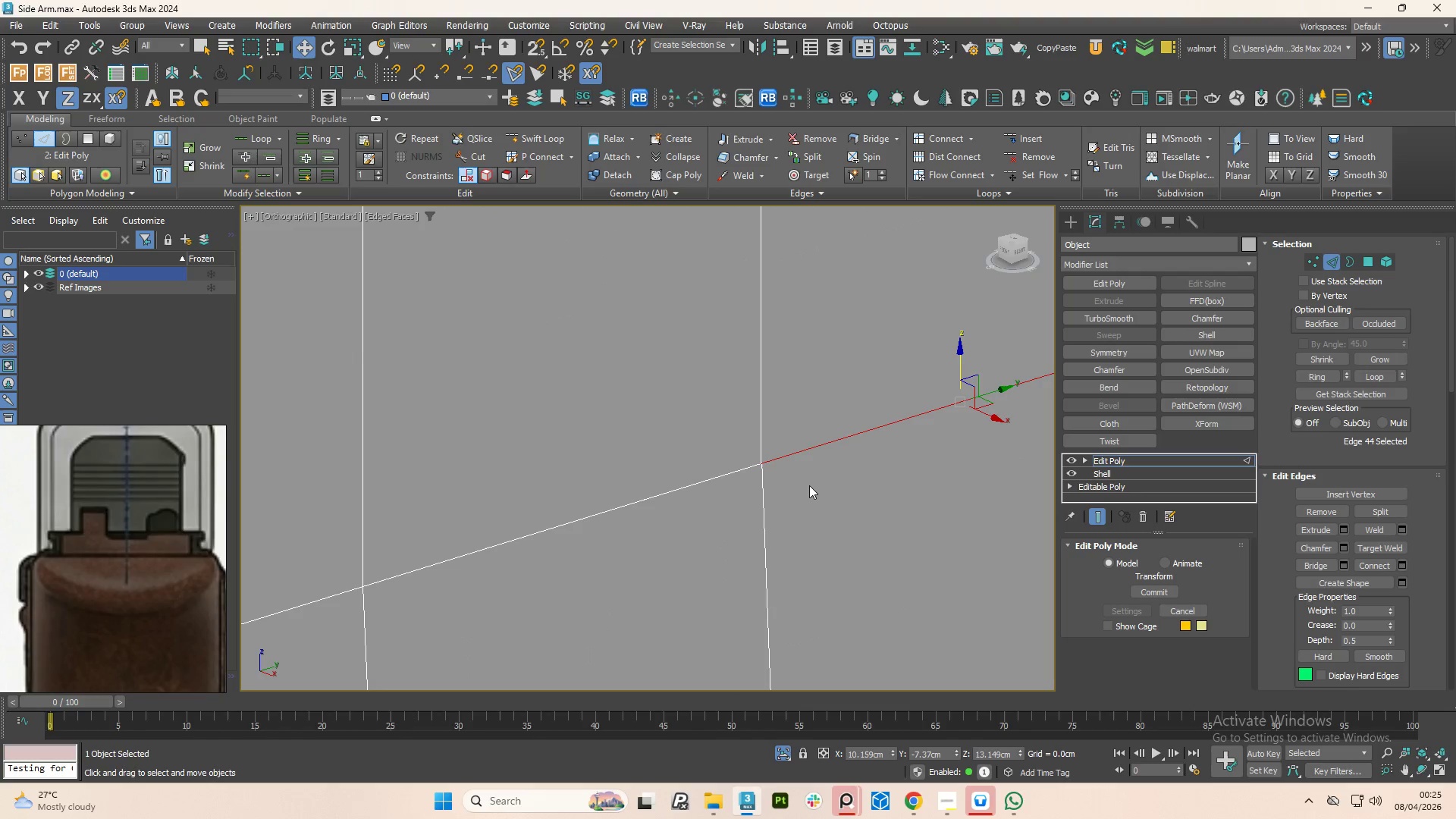 
key(Control+Backspace)
 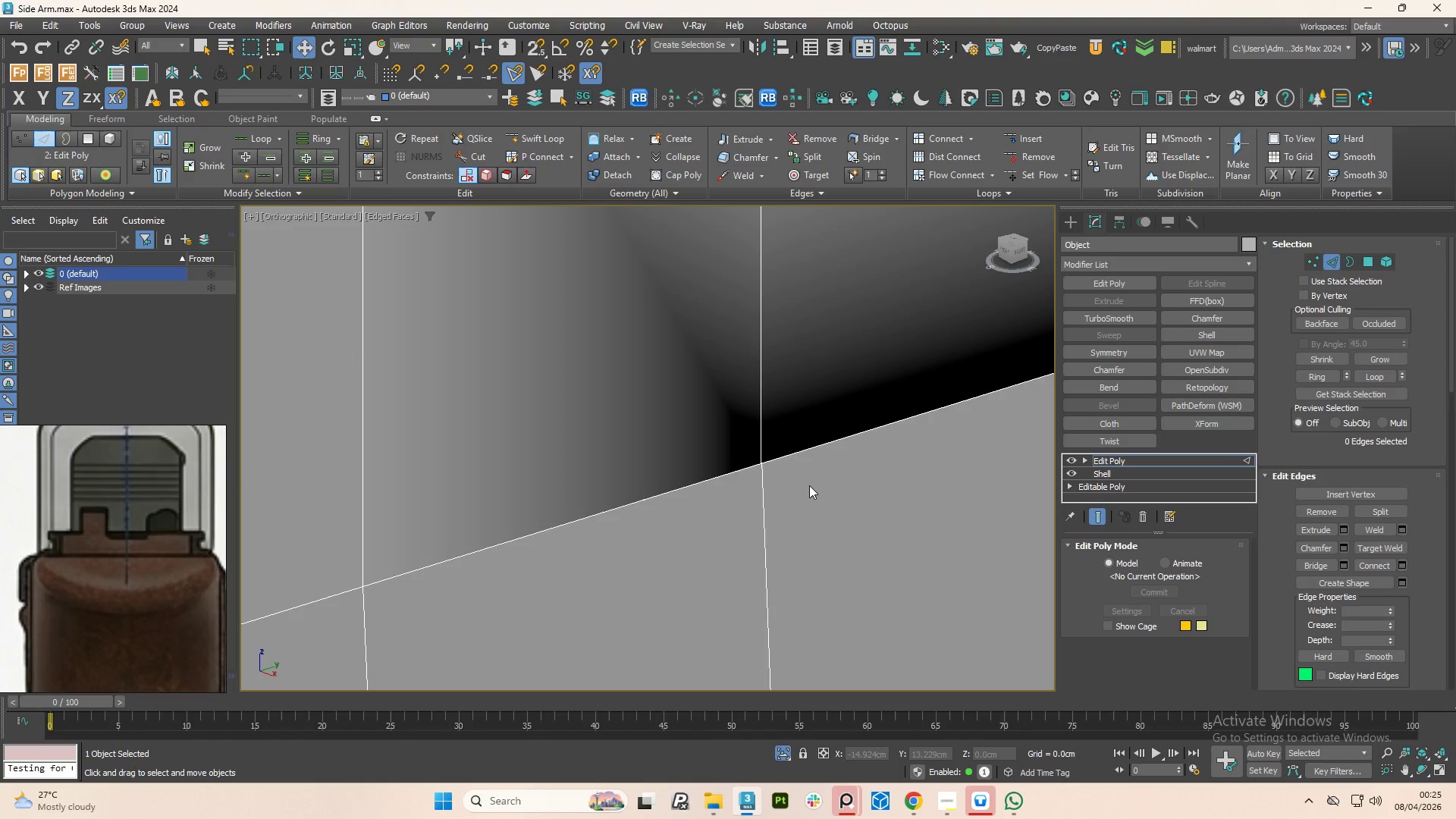 
hold_key(key=ControlLeft, duration=0.53)
 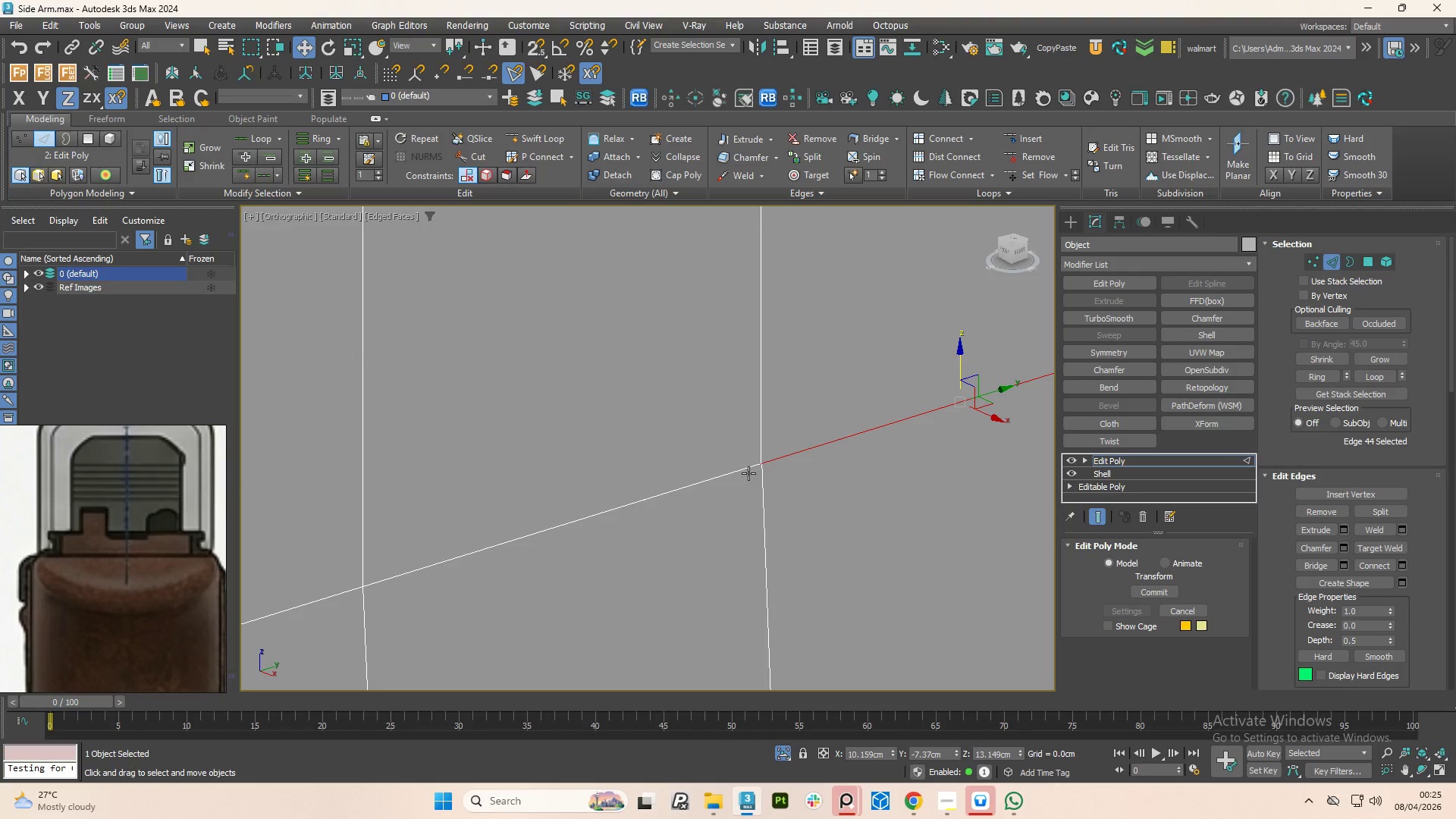 
key(Z)
 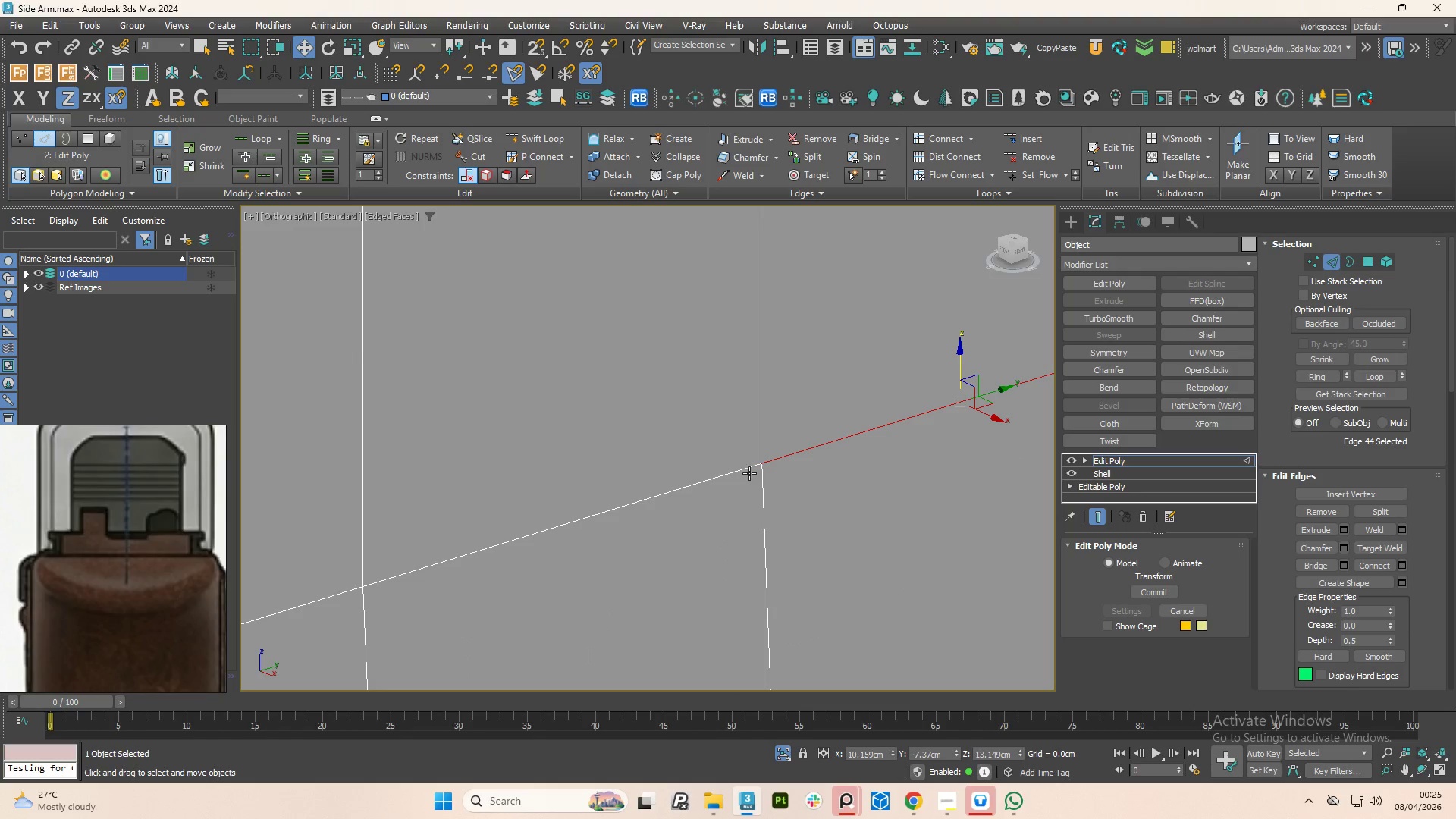 
left_click([746, 473])
 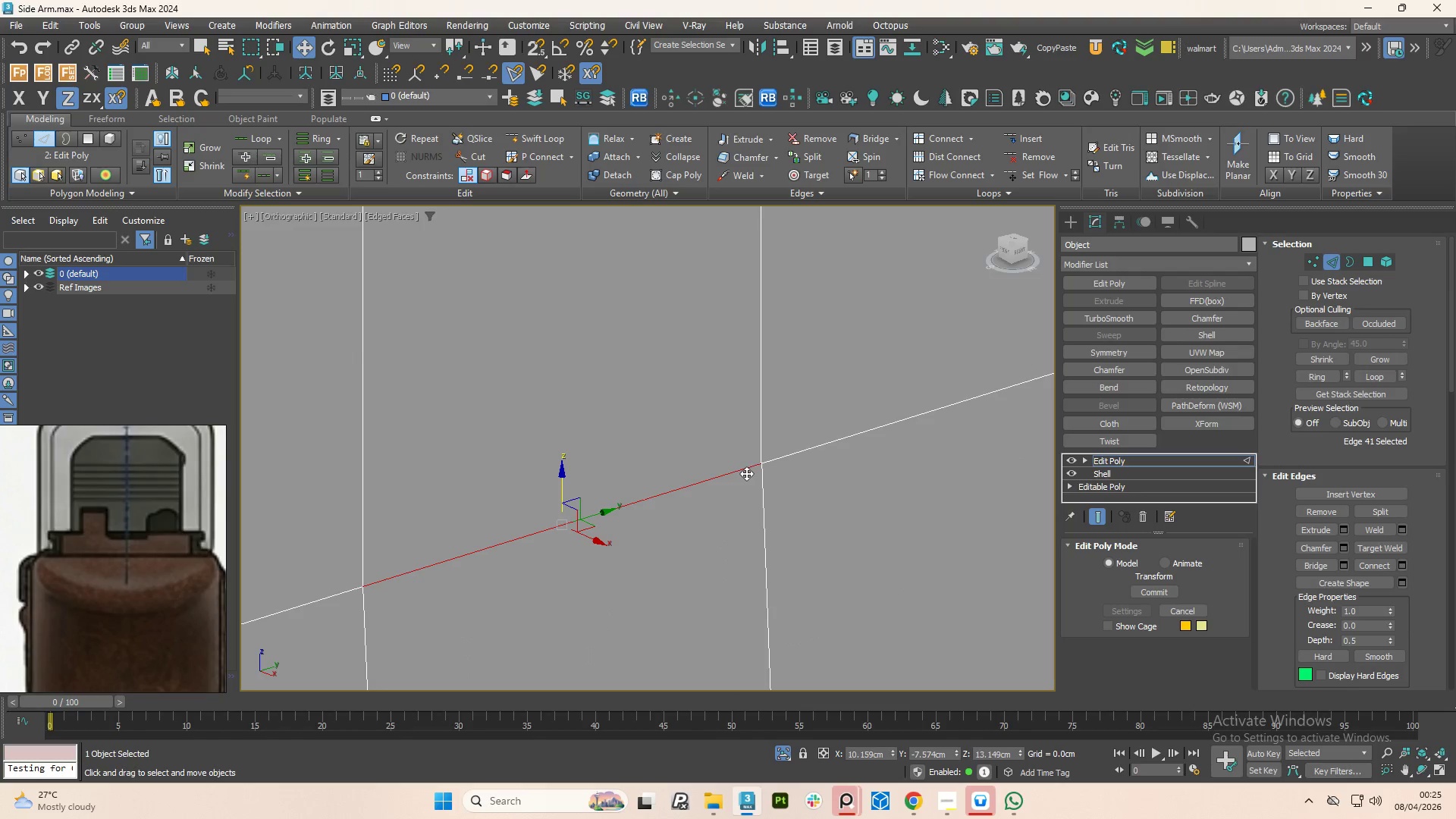 
key(Control+Backspace)
 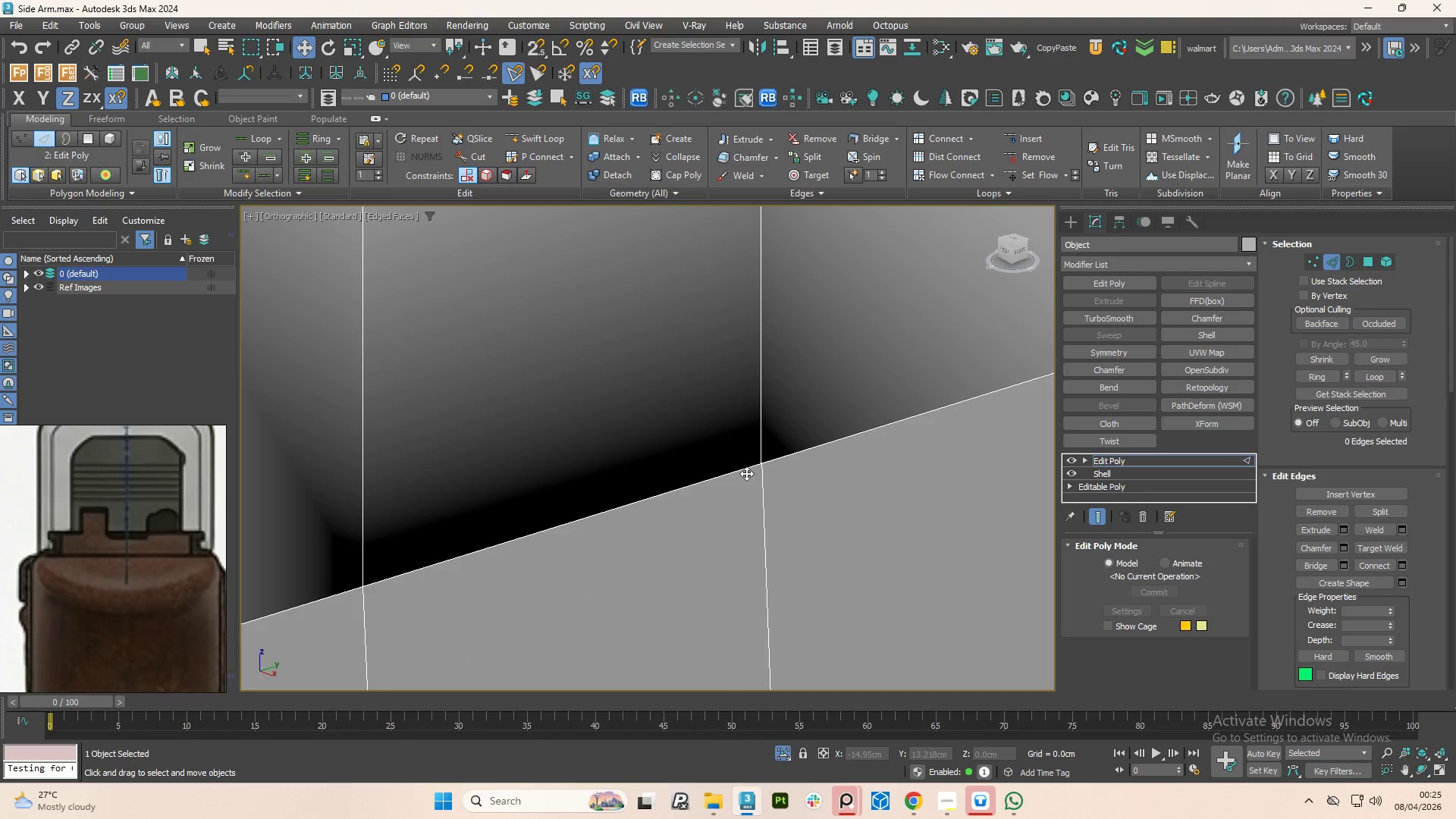 
key(Control+Z)
 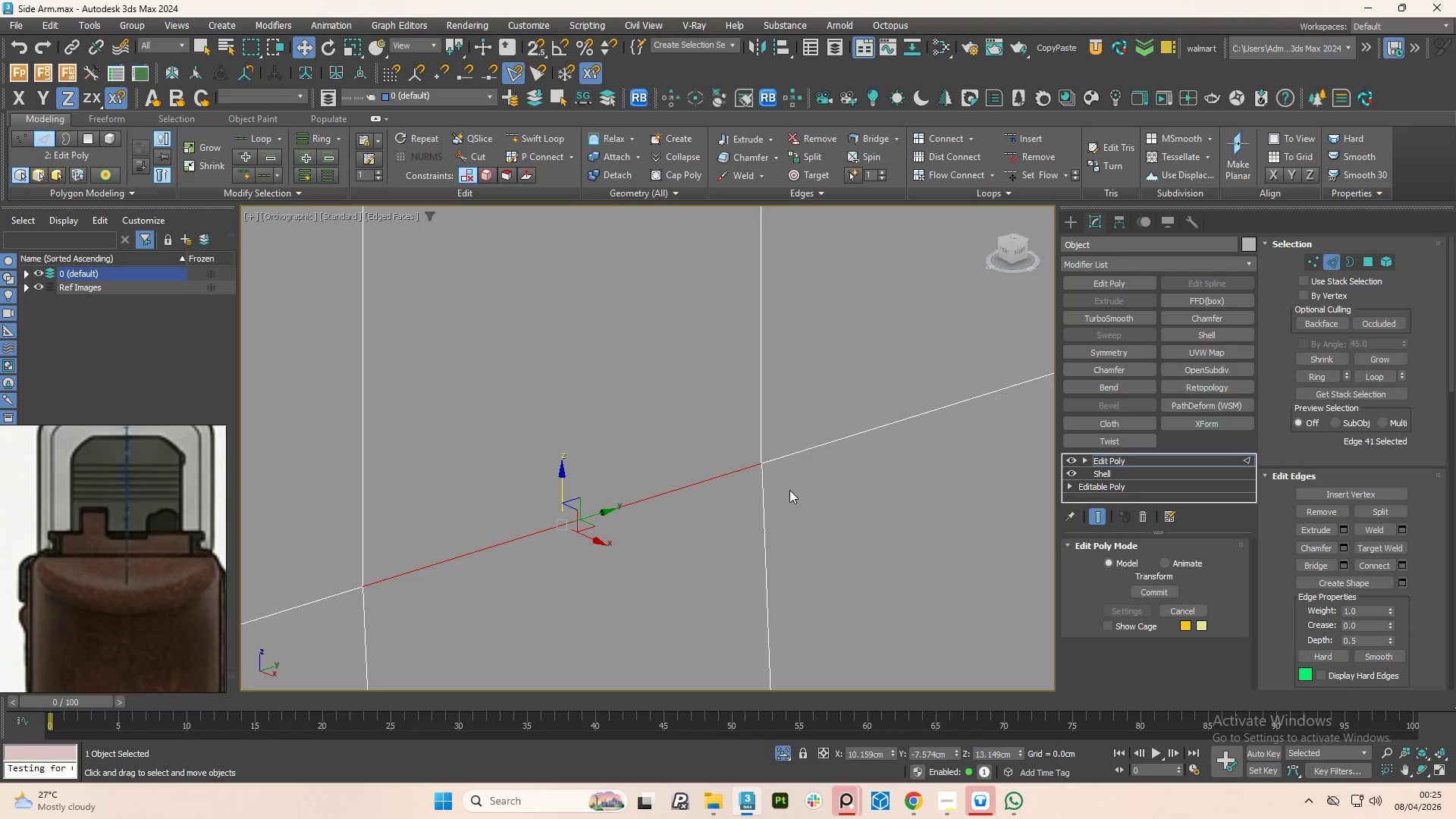 
scroll: coordinate [789, 491], scroll_direction: down, amount: 5.0
 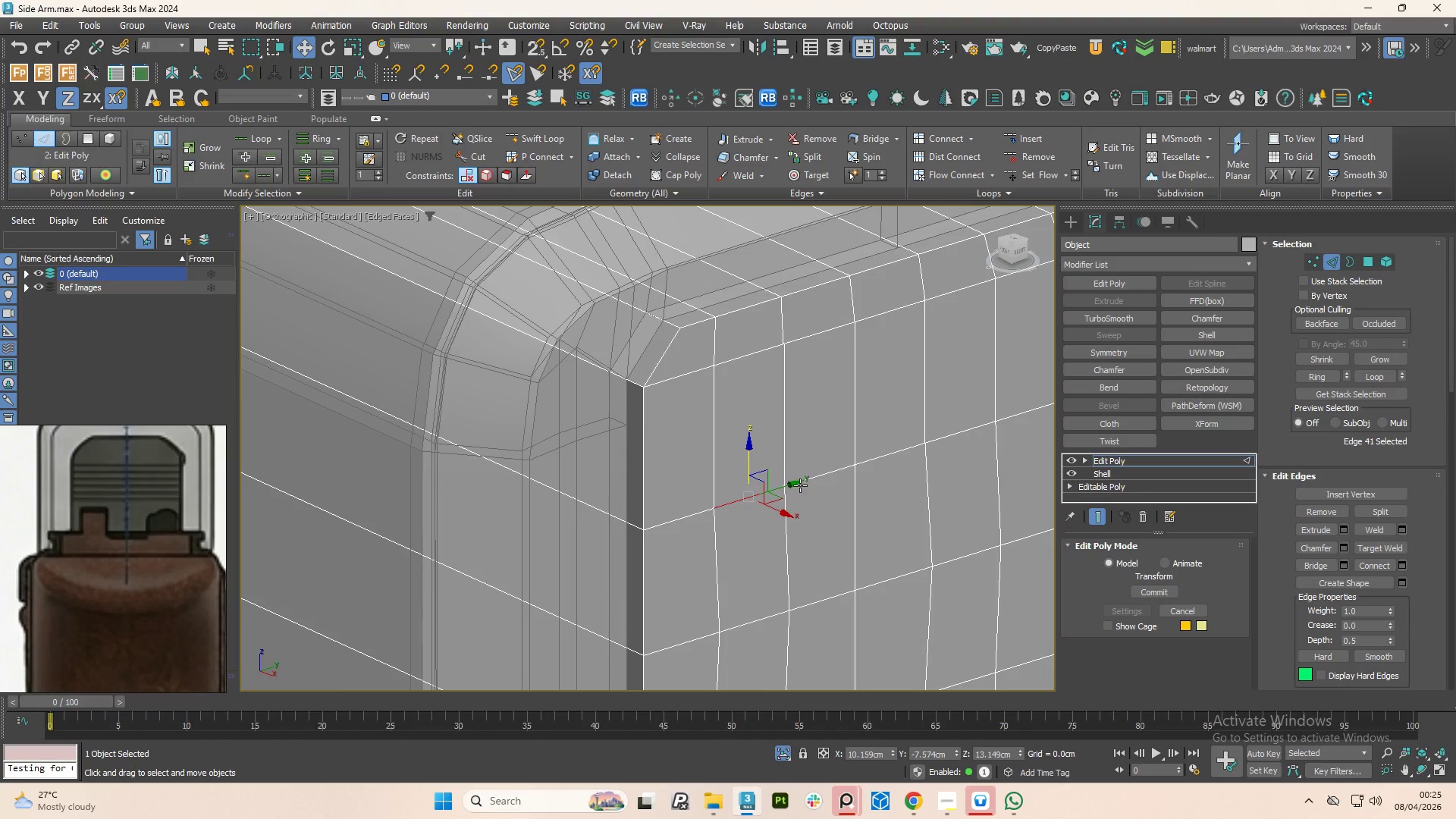 
double_click([800, 485])
 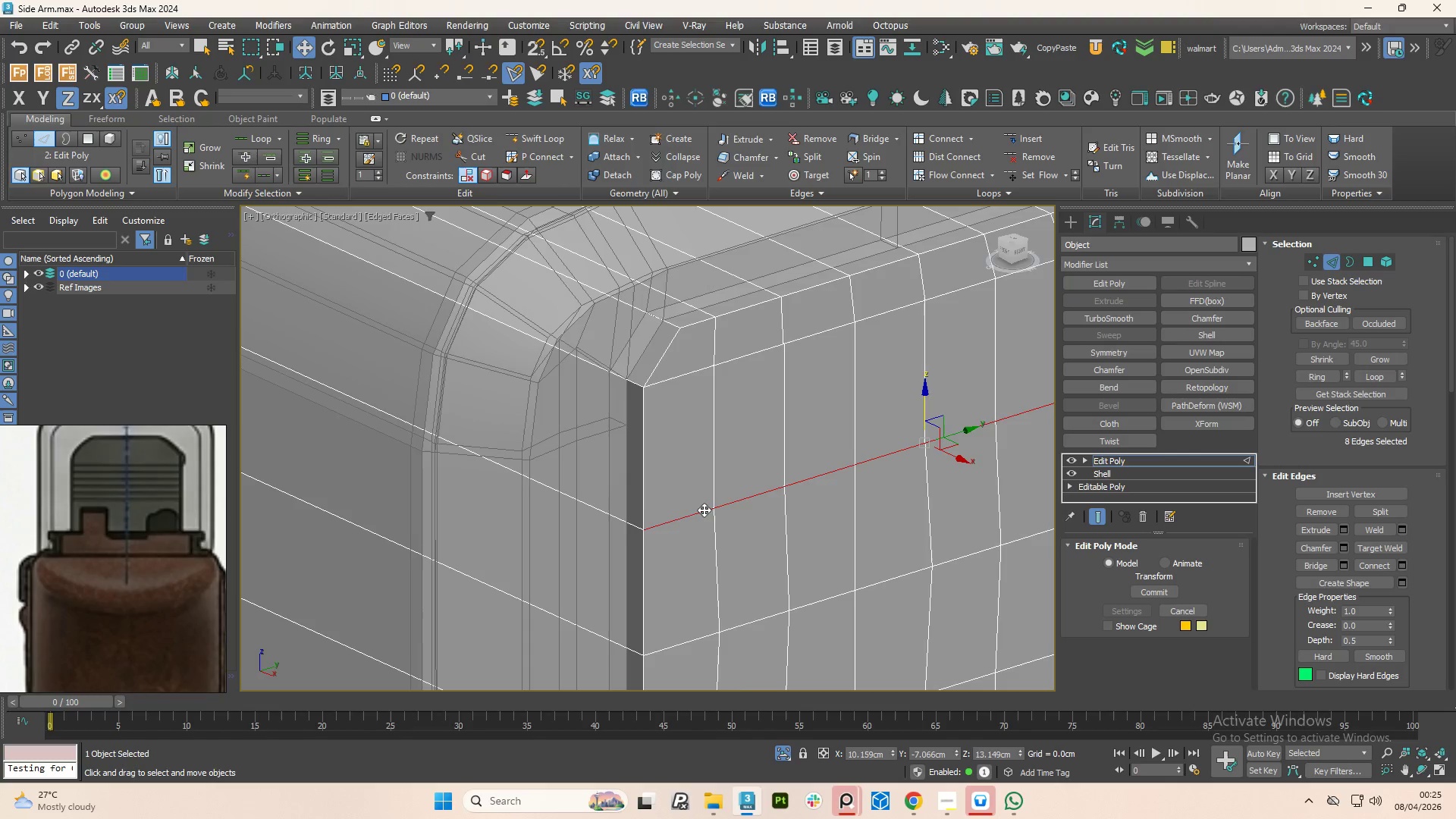 
scroll: coordinate [693, 510], scroll_direction: up, amount: 3.0
 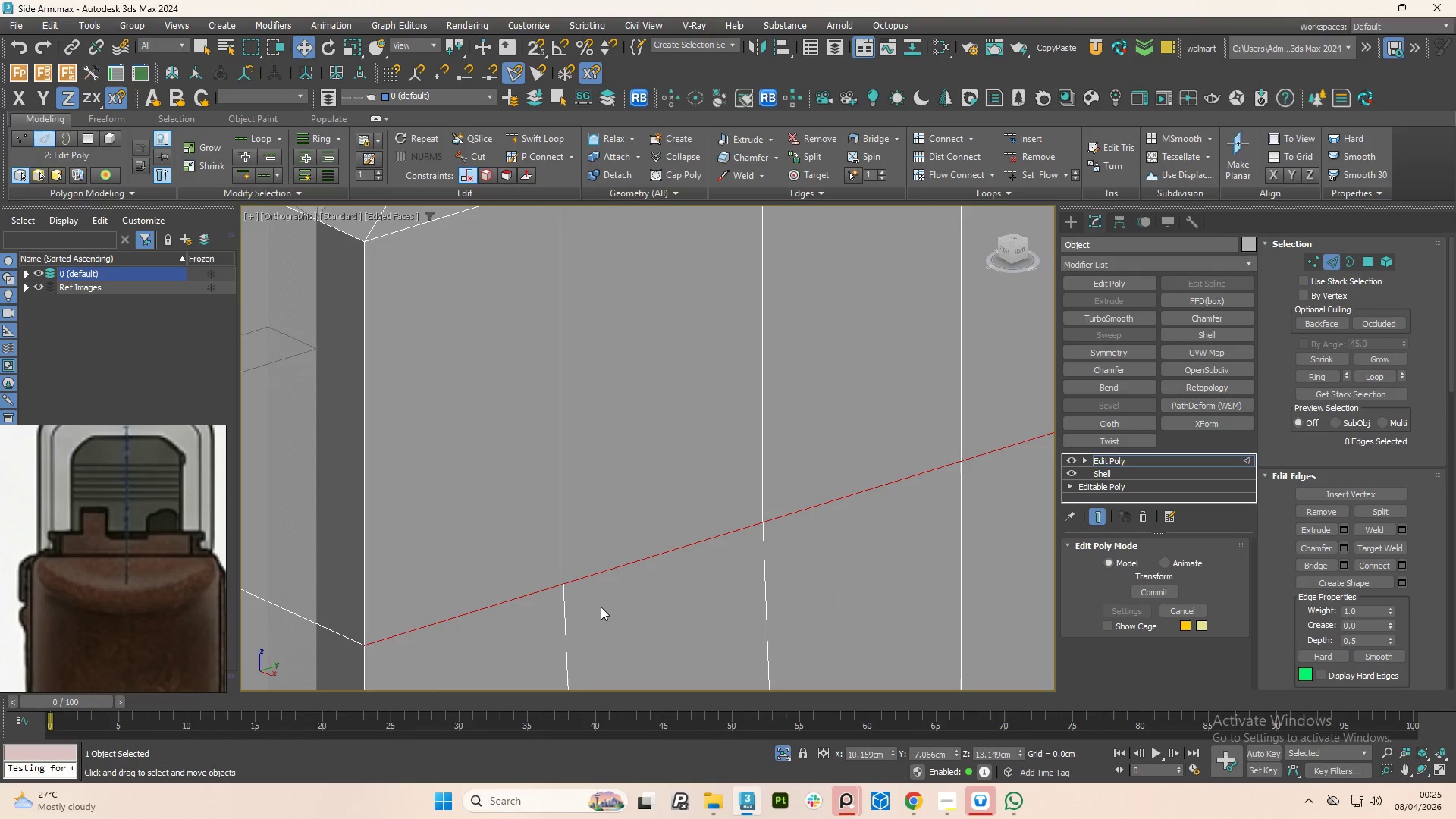 
key(Q)
 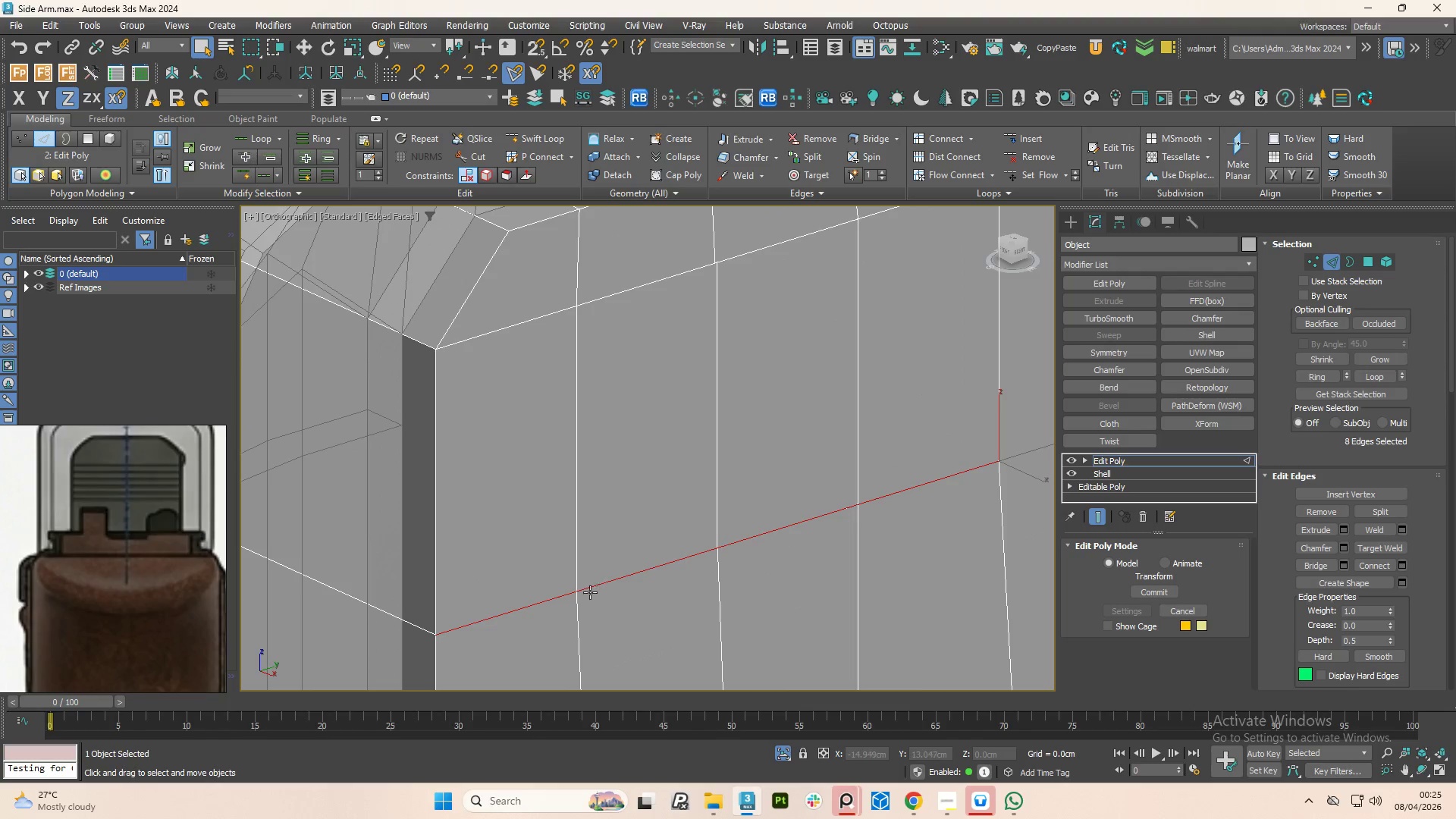 
scroll: coordinate [608, 610], scroll_direction: down, amount: 1.0
 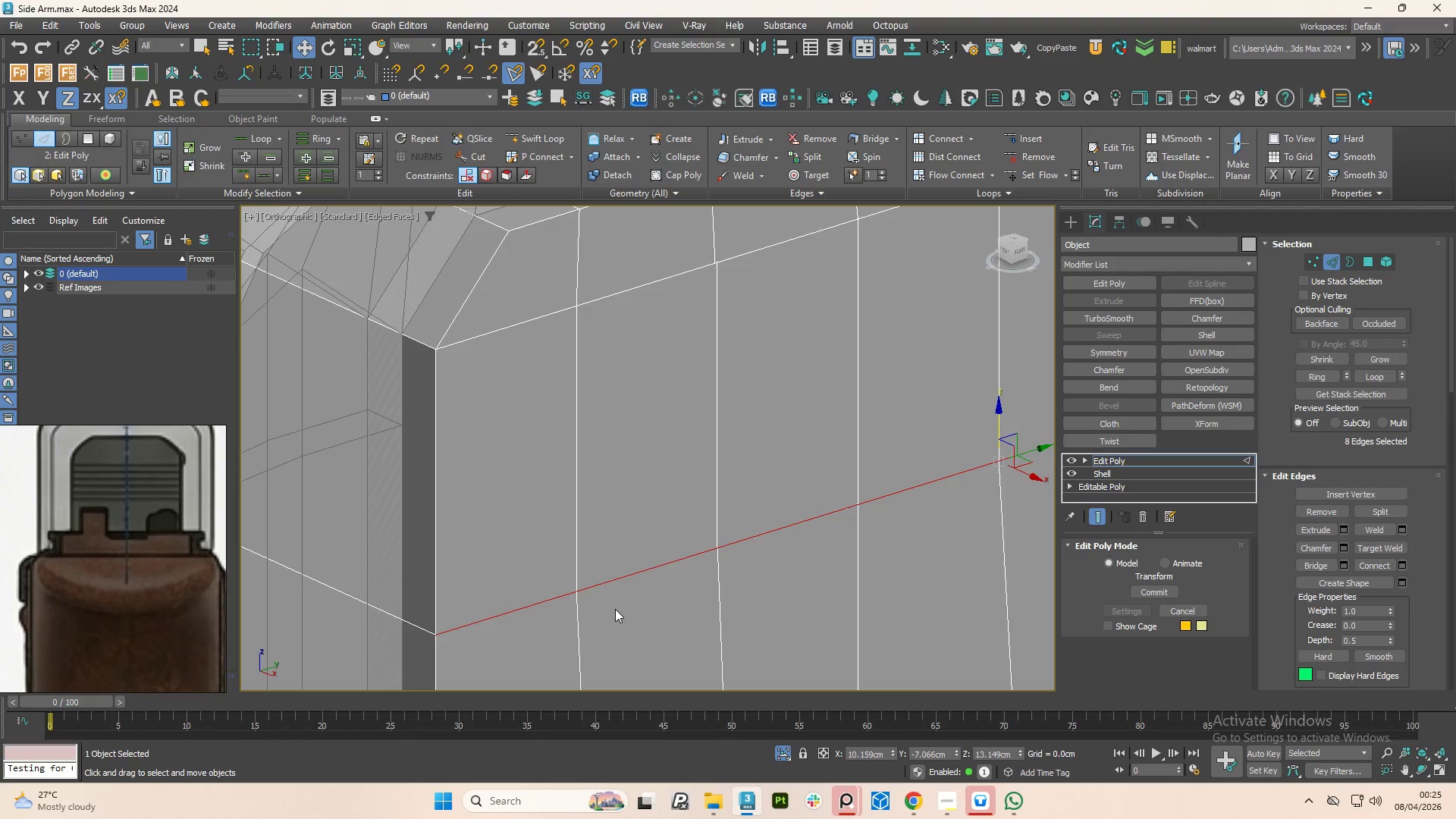 
left_click([573, 596])
 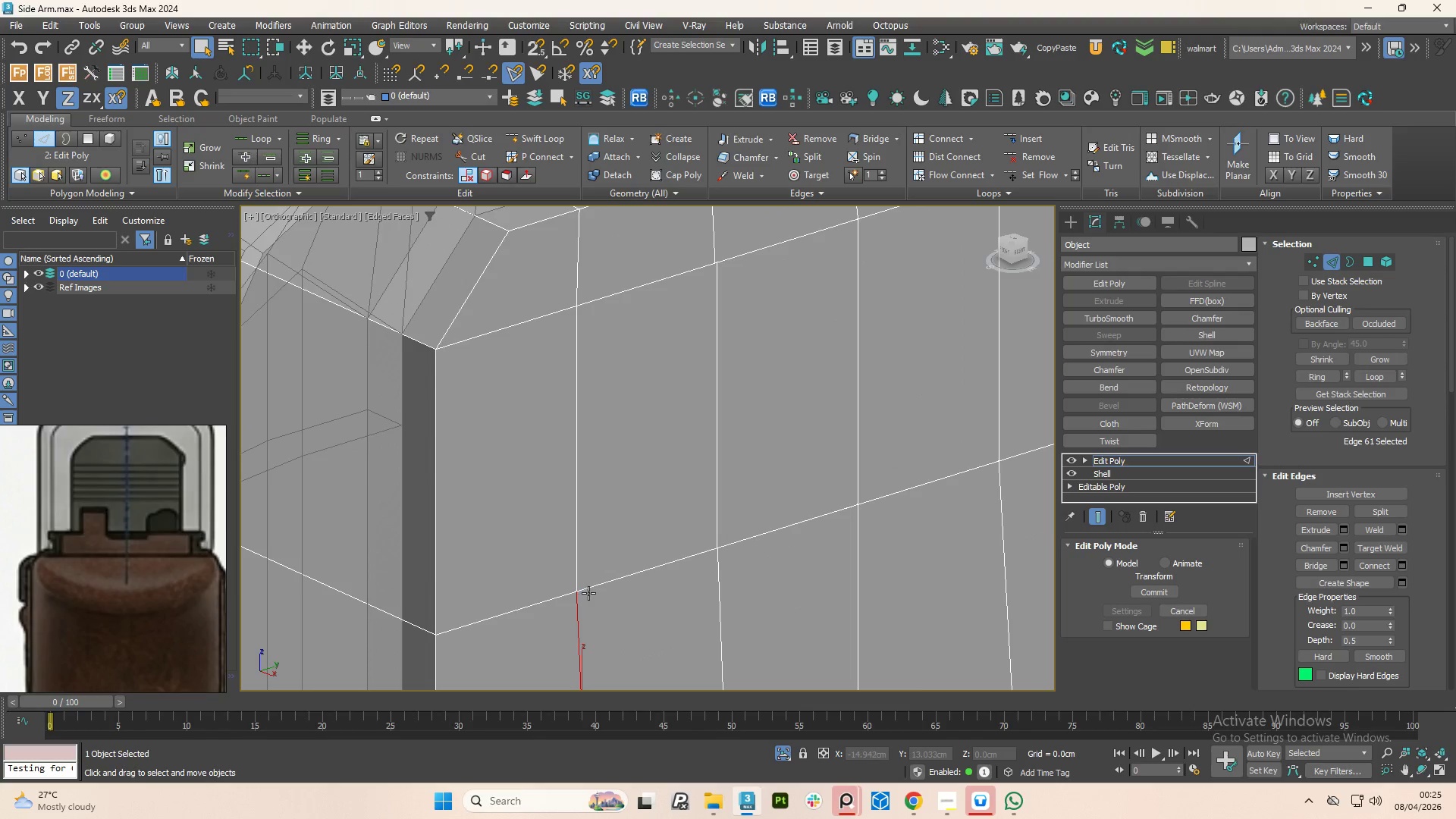 
key(1)
 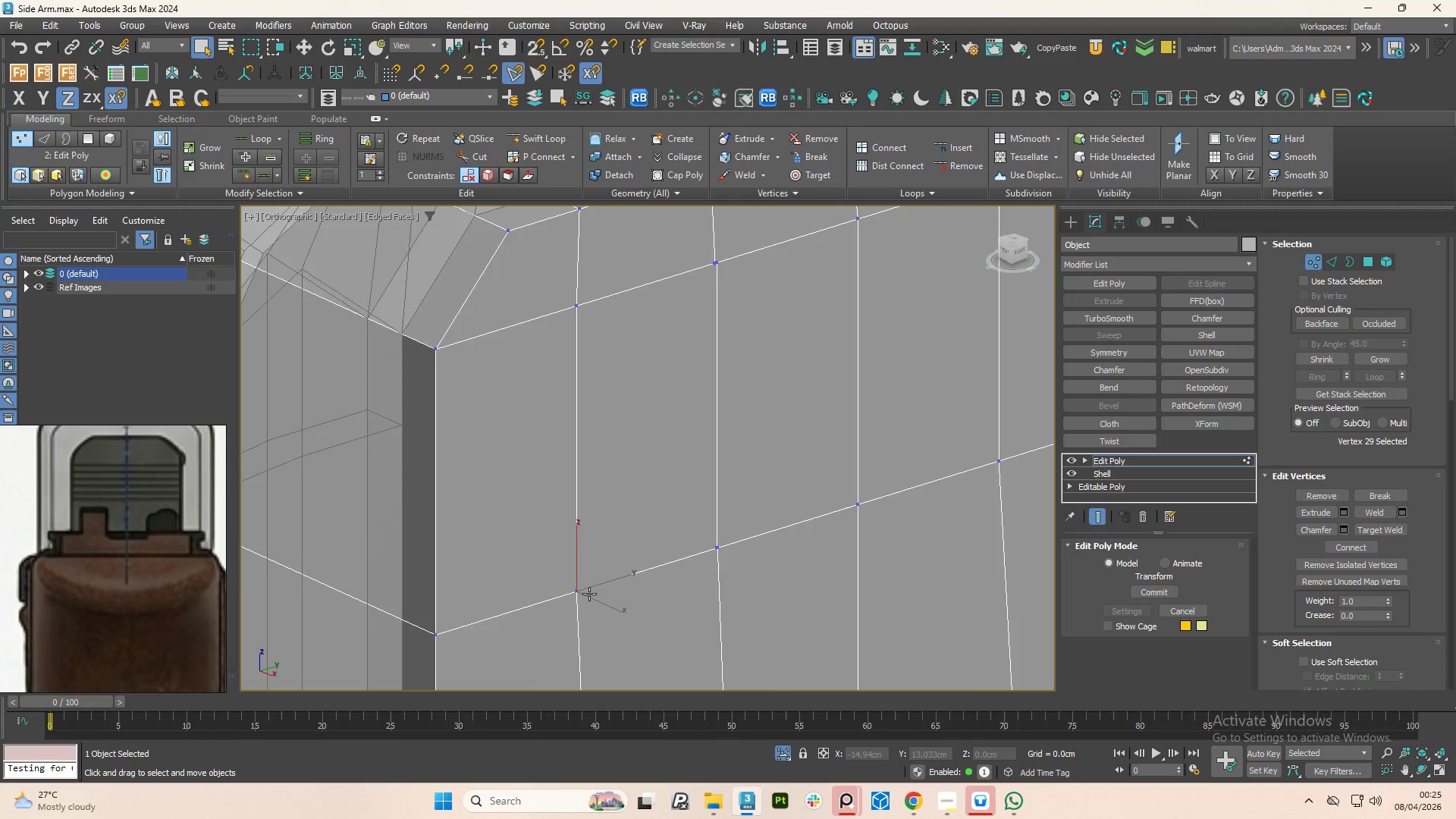 
scroll: coordinate [589, 594], scroll_direction: up, amount: 2.0
 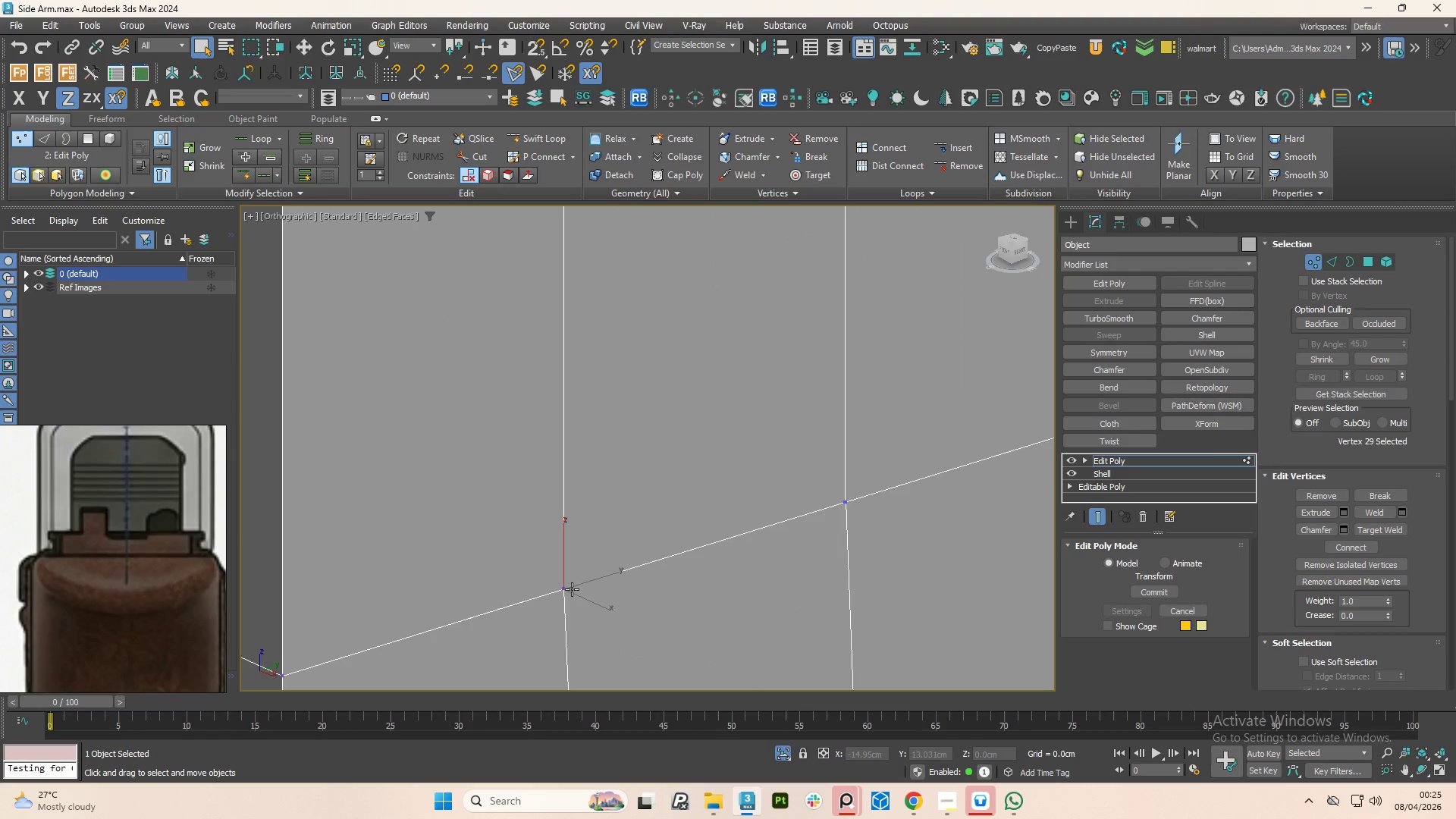 
left_click([569, 588])
 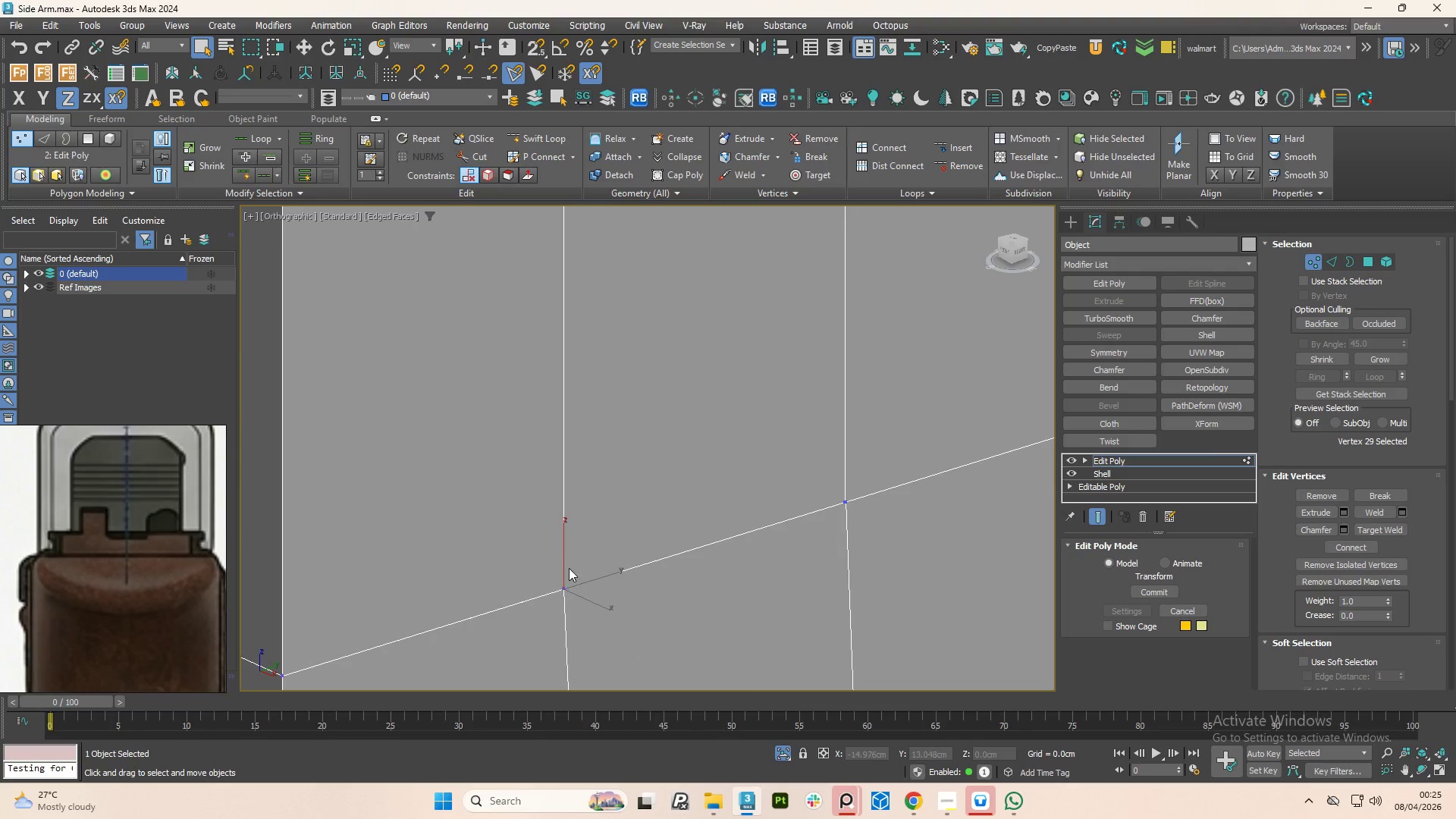 
key(W)
 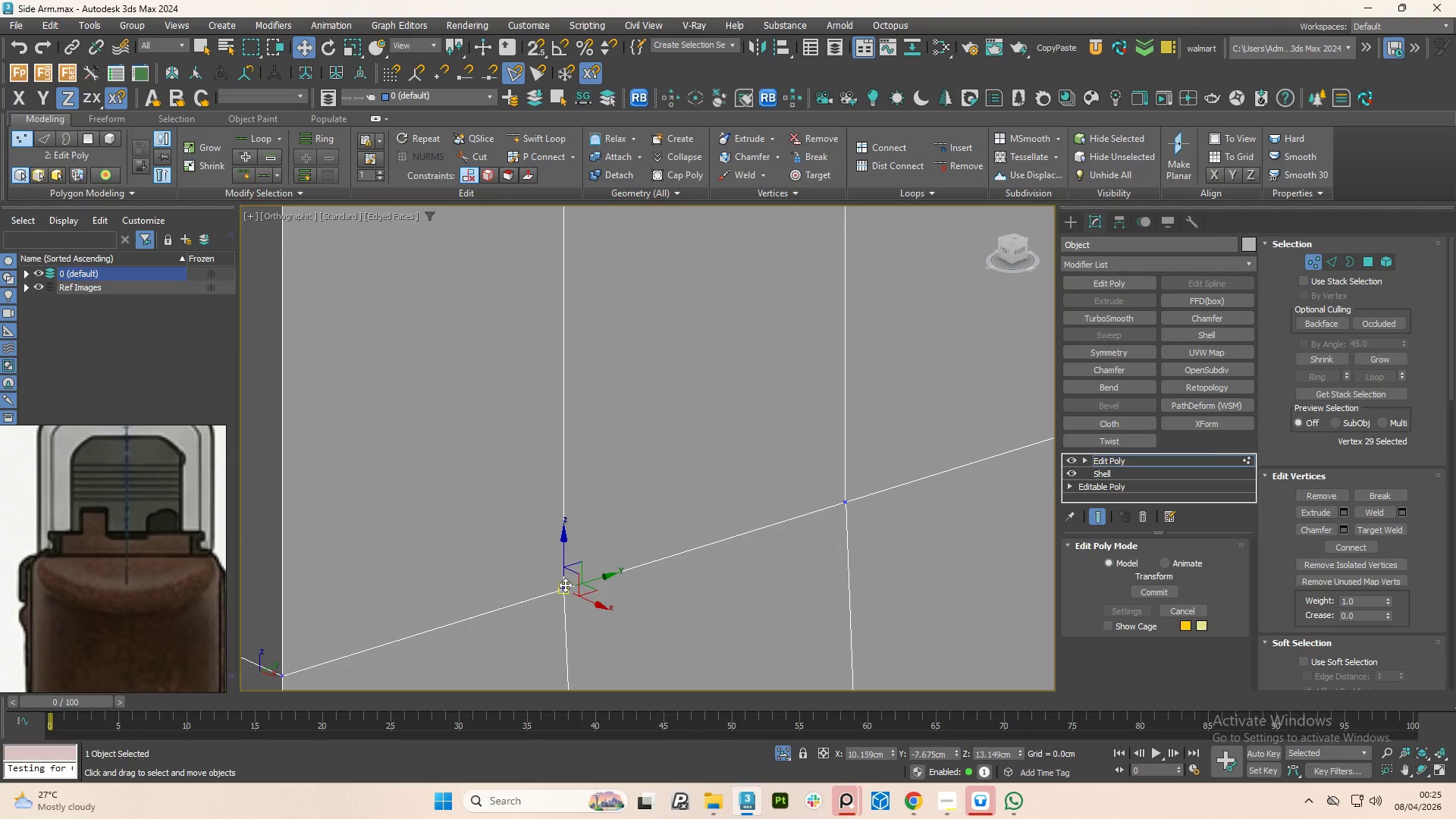 
left_click([565, 585])
 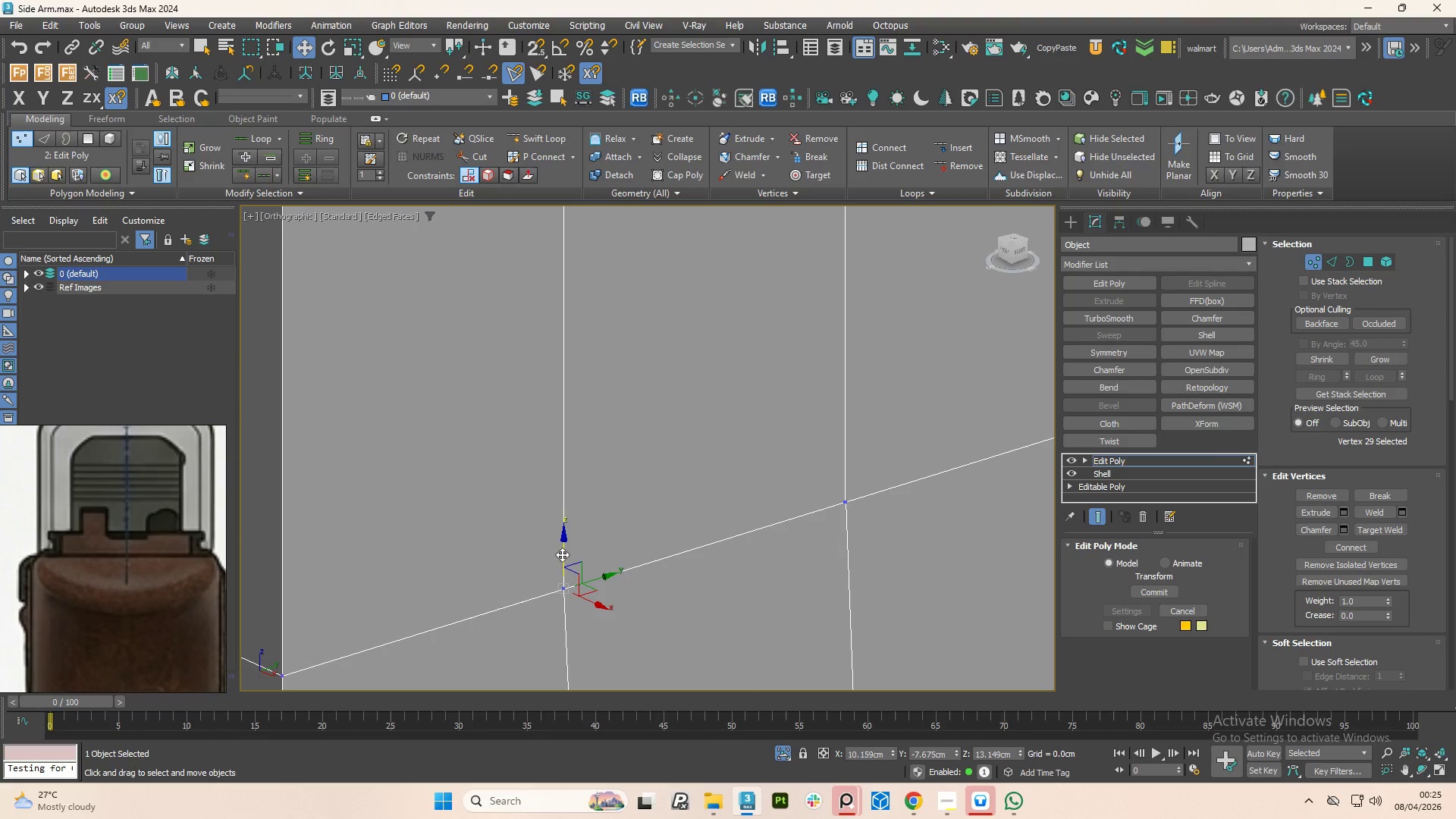 
left_click_drag(start_coordinate=[563, 554], to_coordinate=[547, 491])
 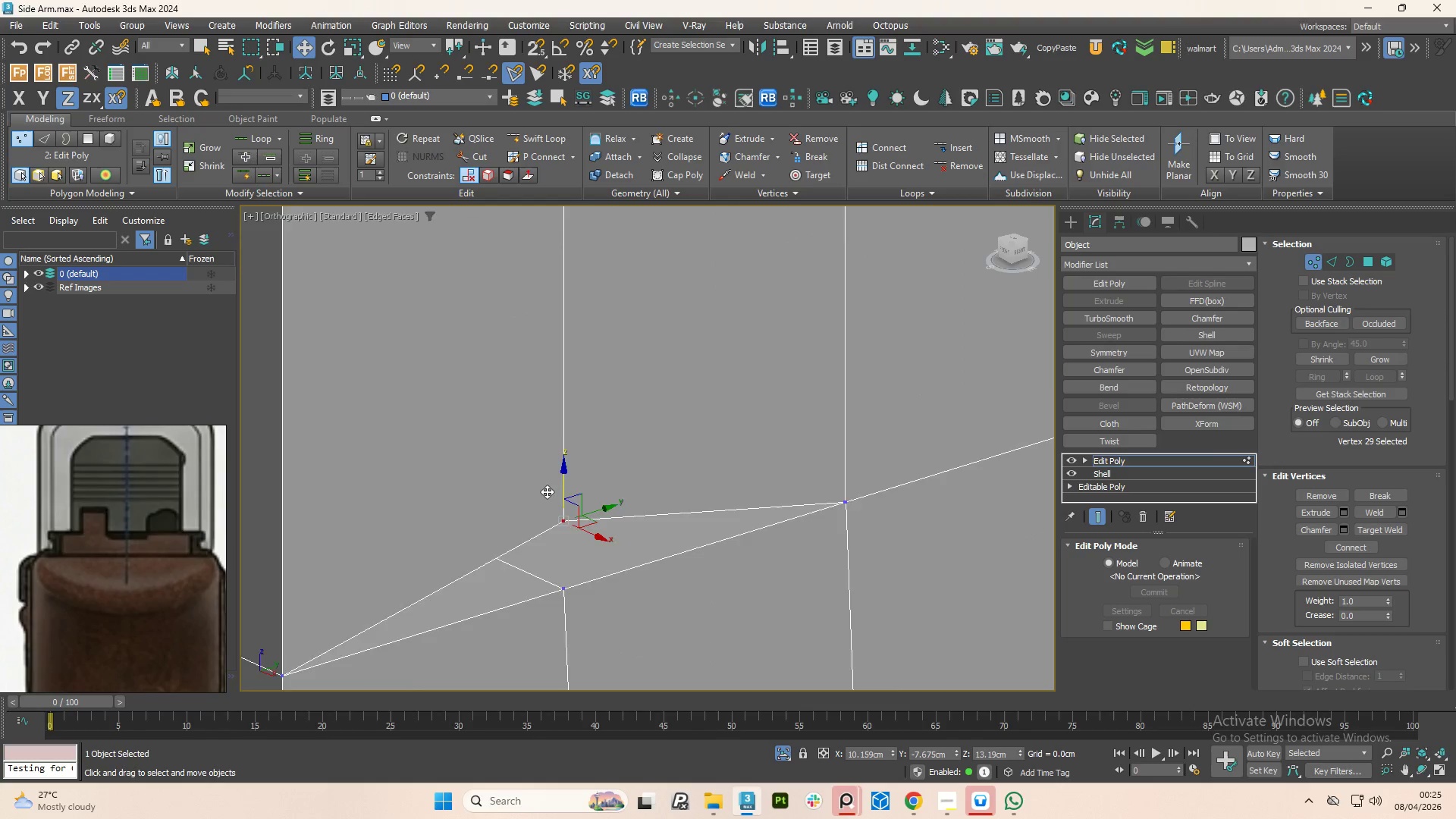 
scroll: coordinate [548, 496], scroll_direction: down, amount: 3.0
 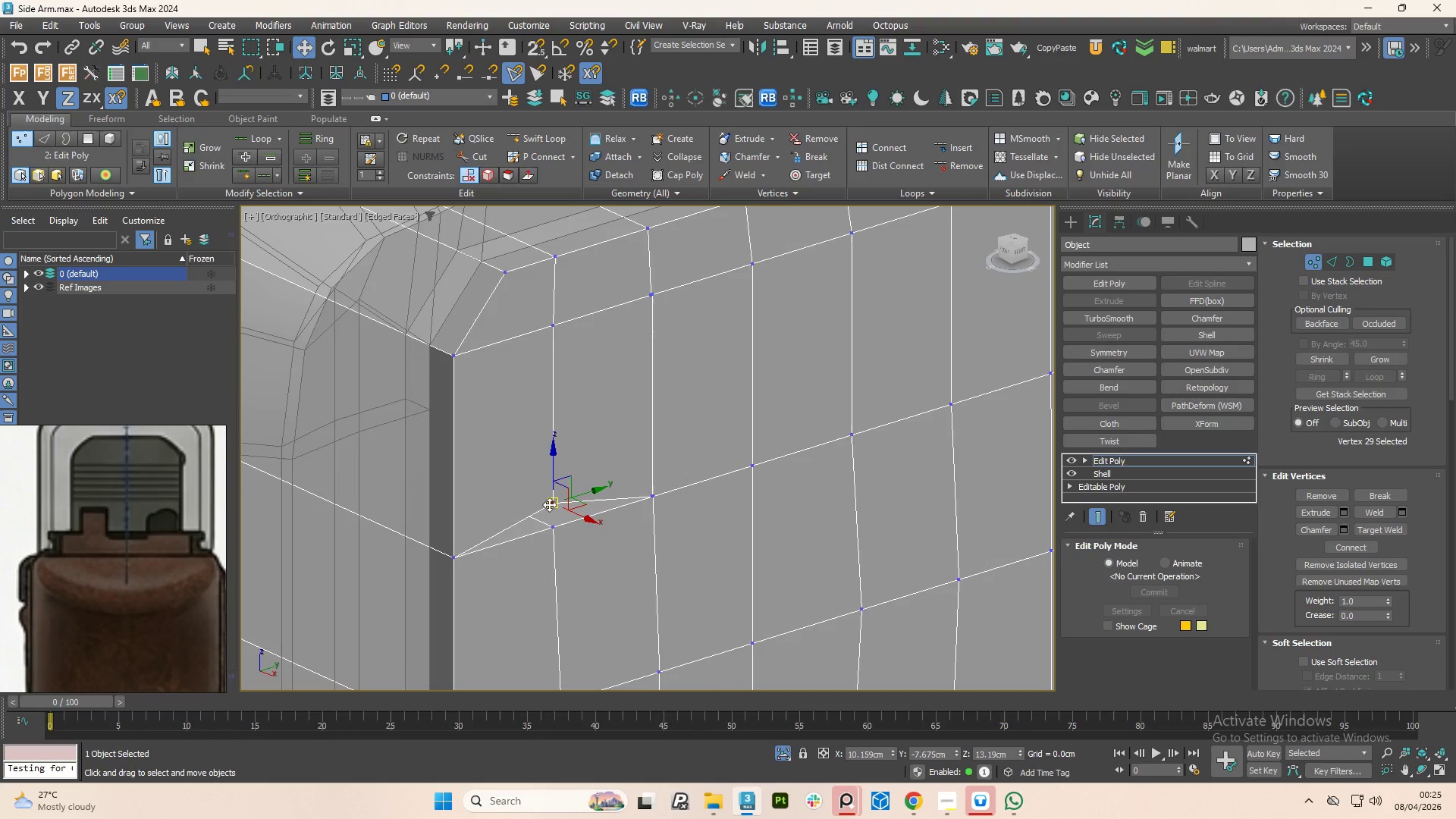 
hold_key(key=AltLeft, duration=0.97)
 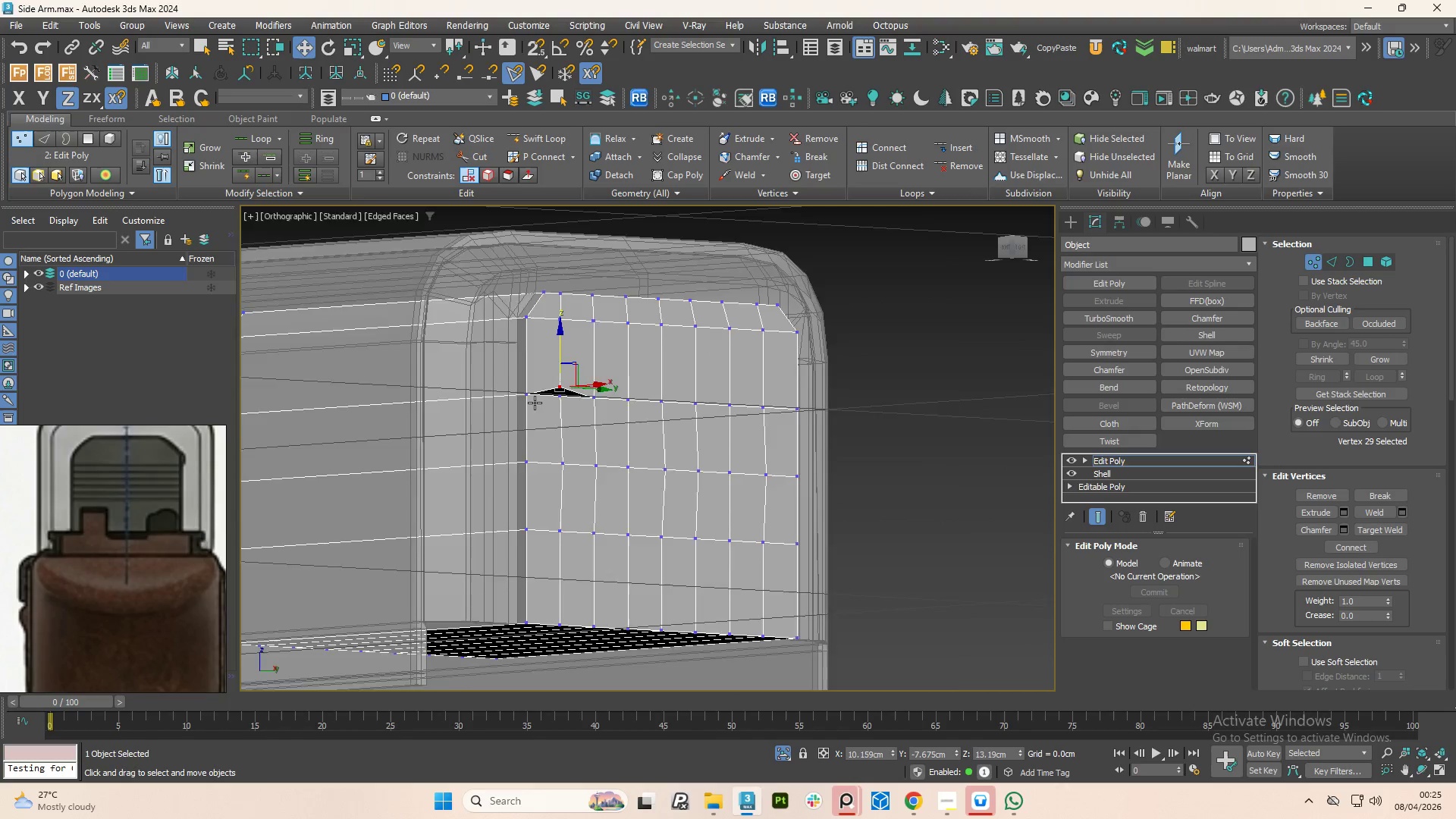 
scroll: coordinate [544, 510], scroll_direction: down, amount: 3.0
 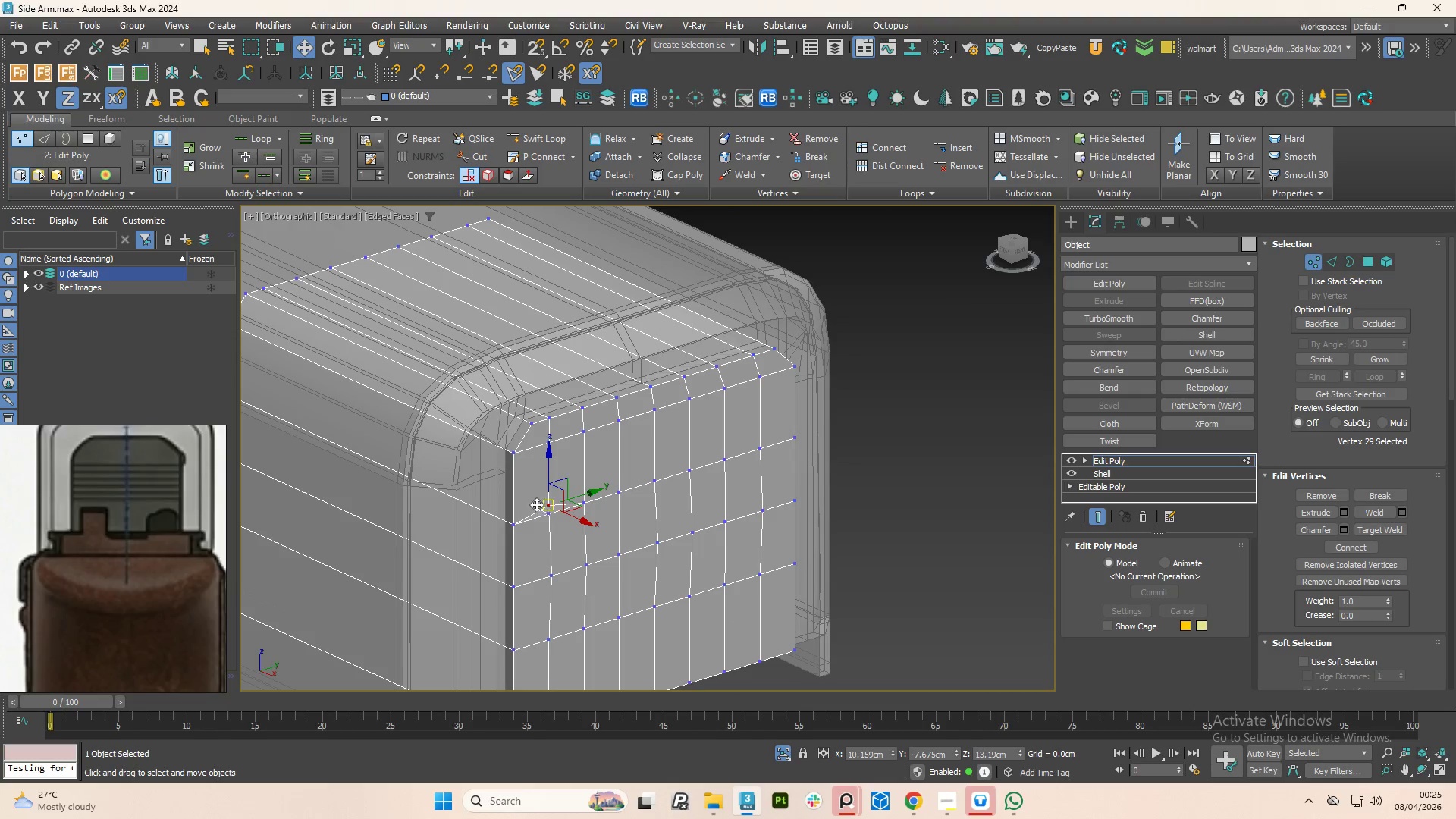 
hold_key(key=AltLeft, duration=0.72)
 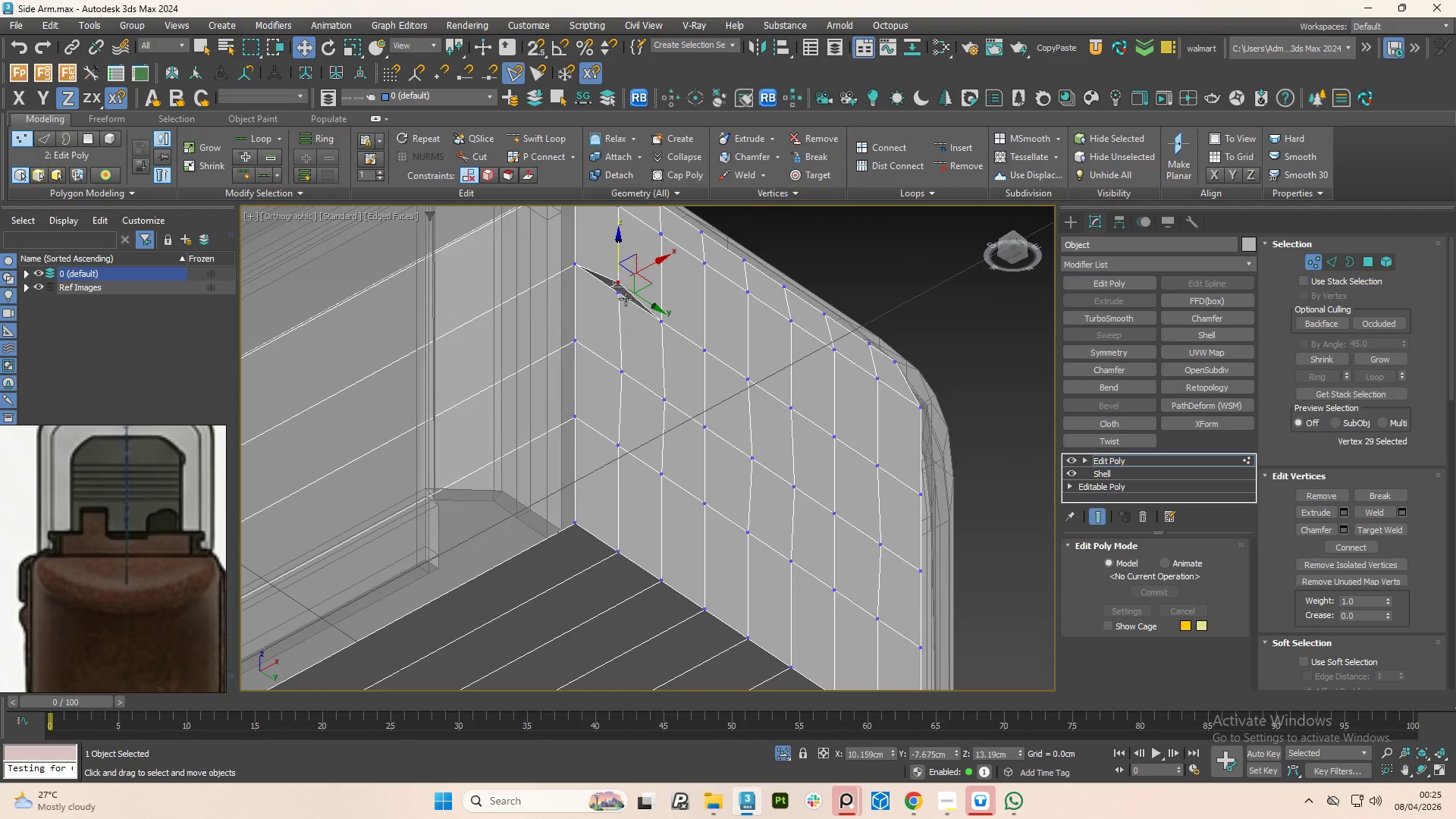 
scroll: coordinate [623, 272], scroll_direction: up, amount: 5.0
 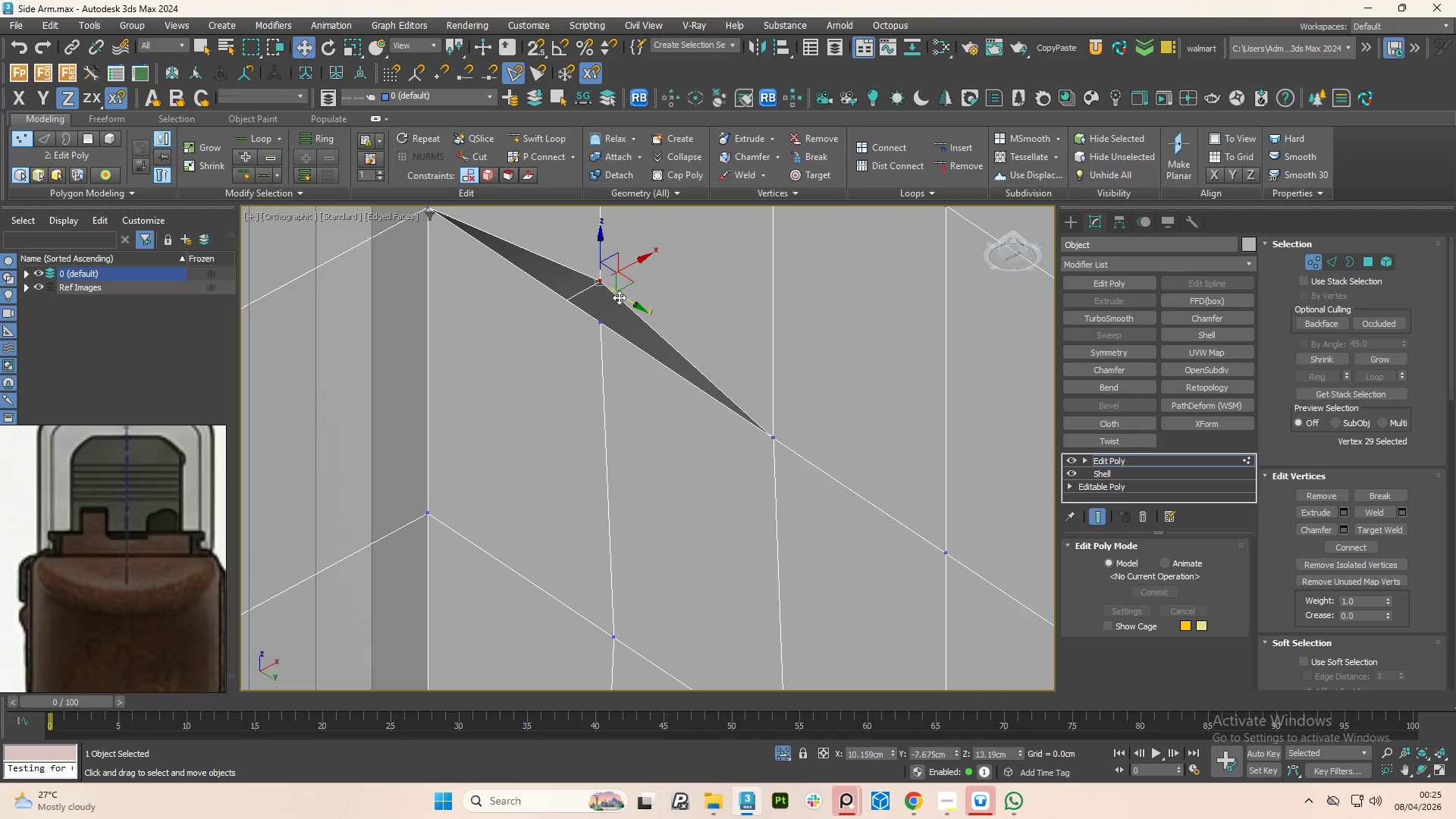 
hold_key(key=AltLeft, duration=0.92)
 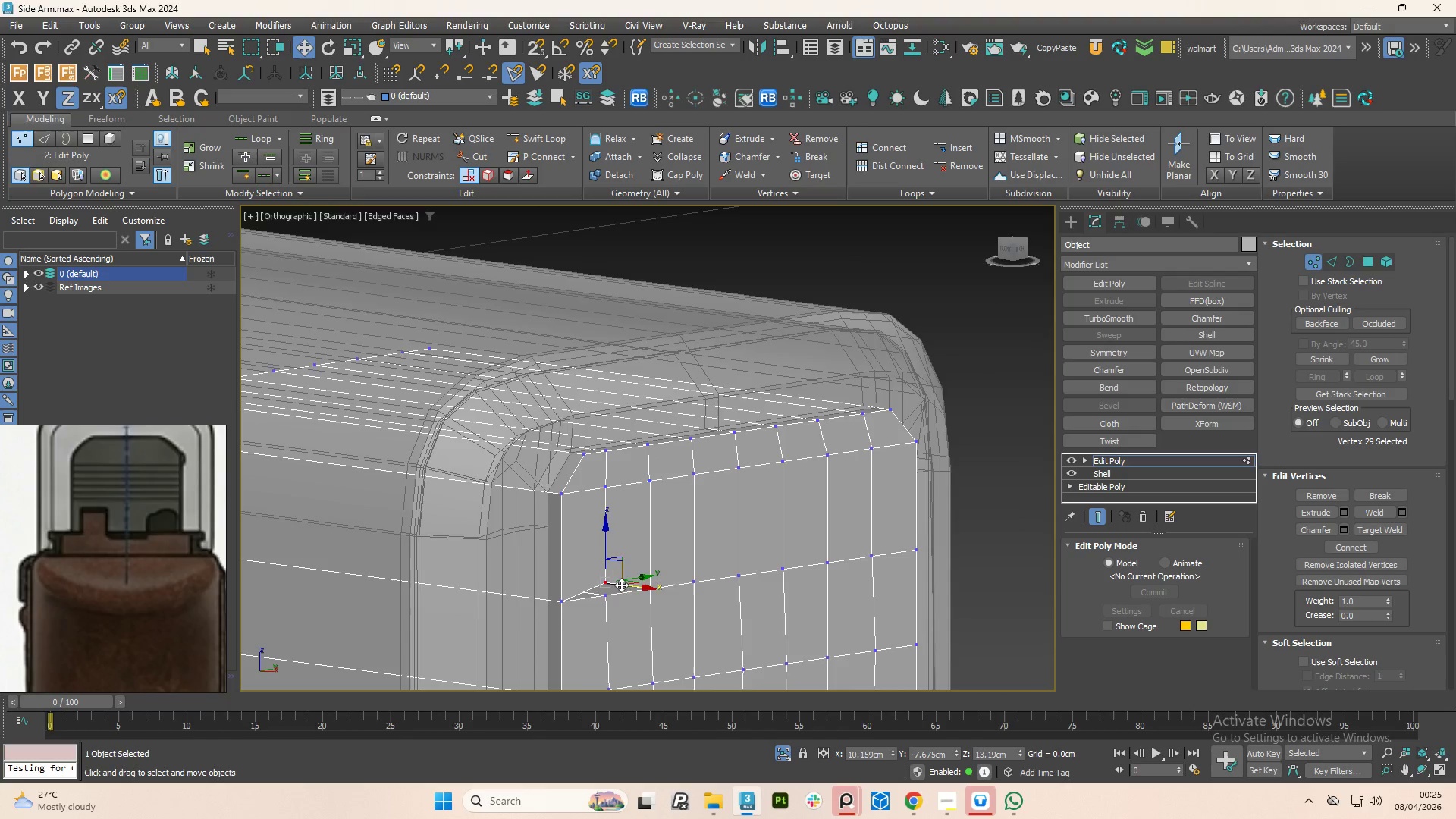 
scroll: coordinate [621, 367], scroll_direction: down, amount: 4.0
 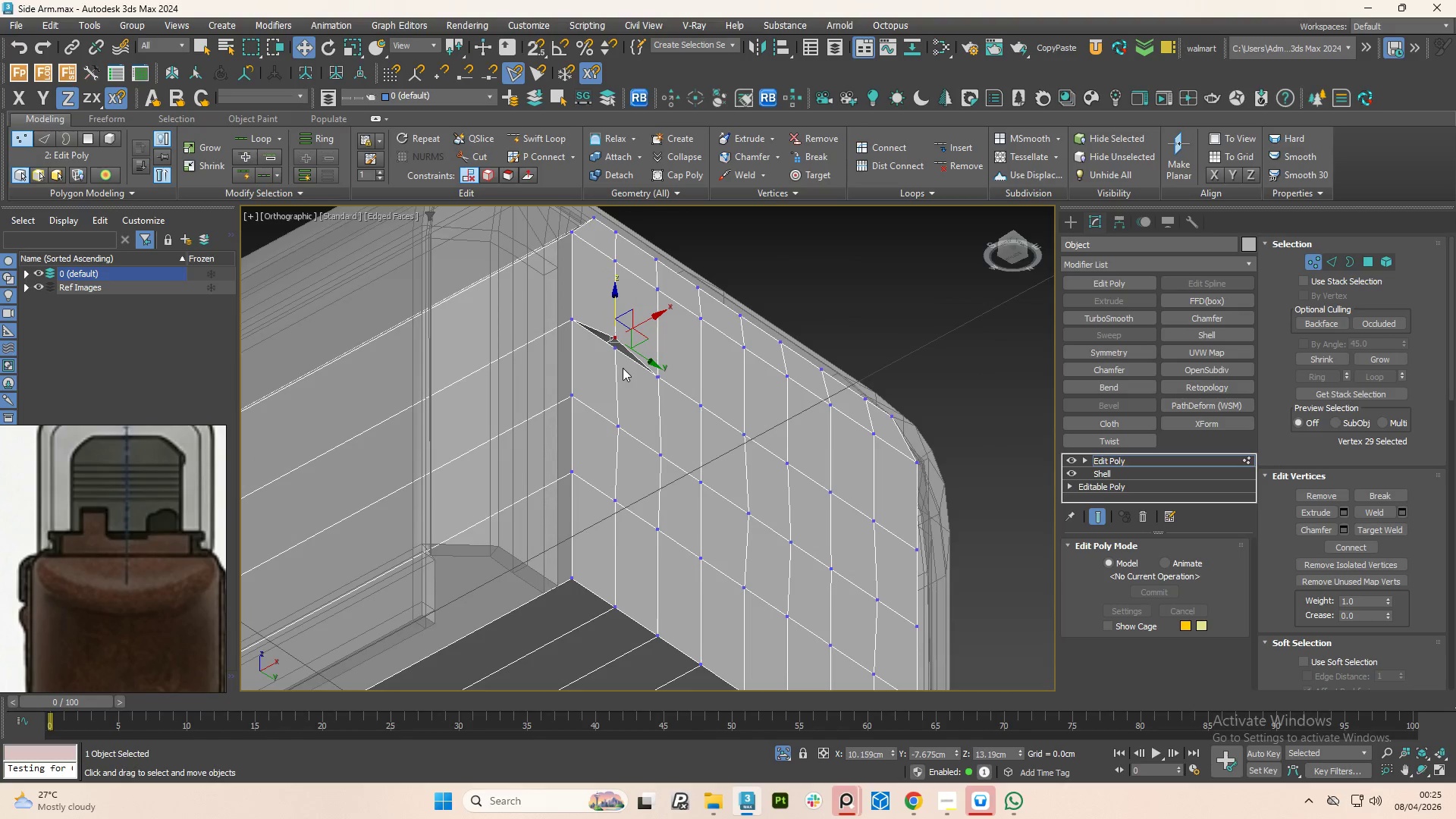 
scroll: coordinate [612, 623], scroll_direction: up, amount: 4.0
 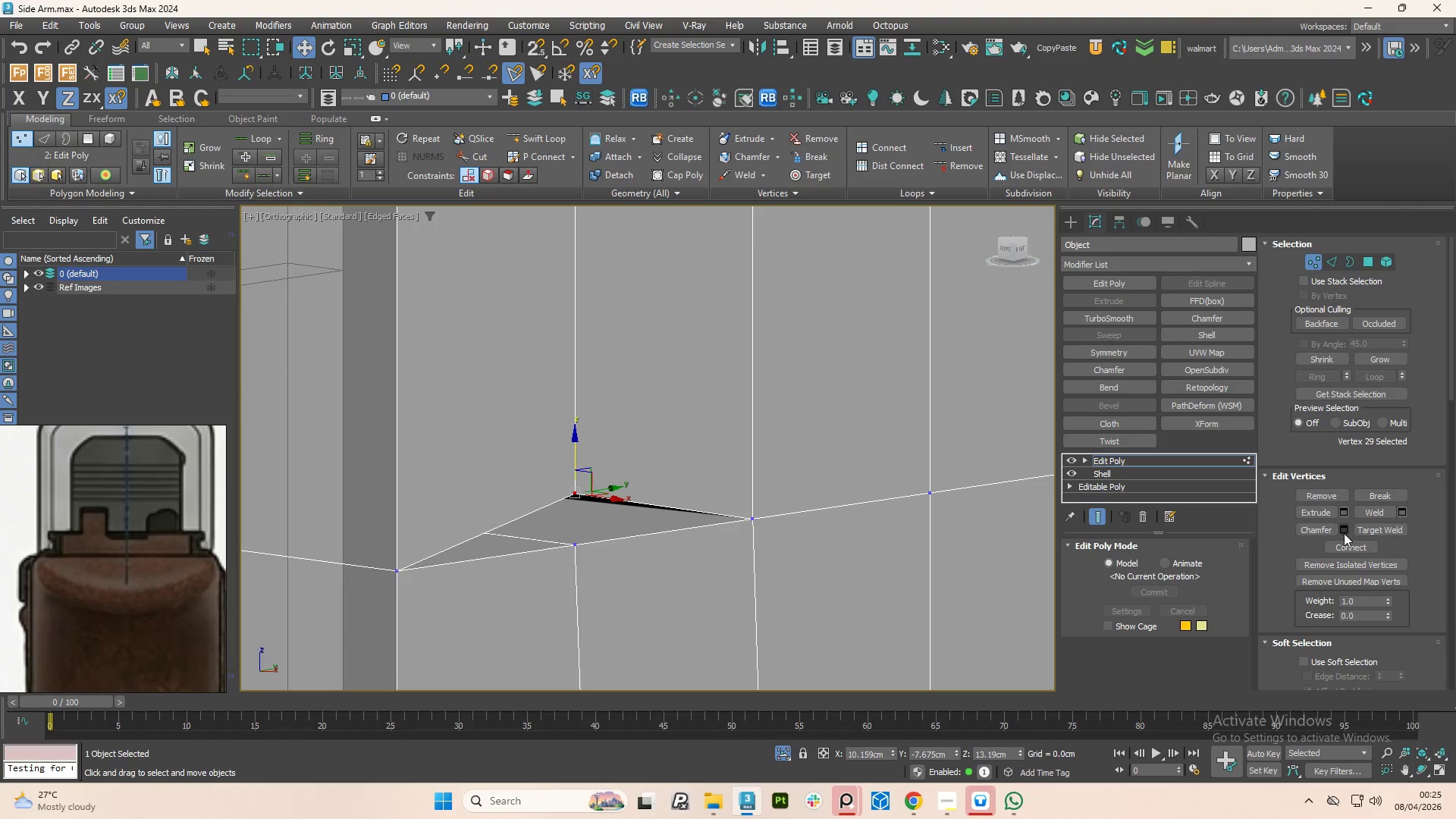 
left_click([1368, 531])
 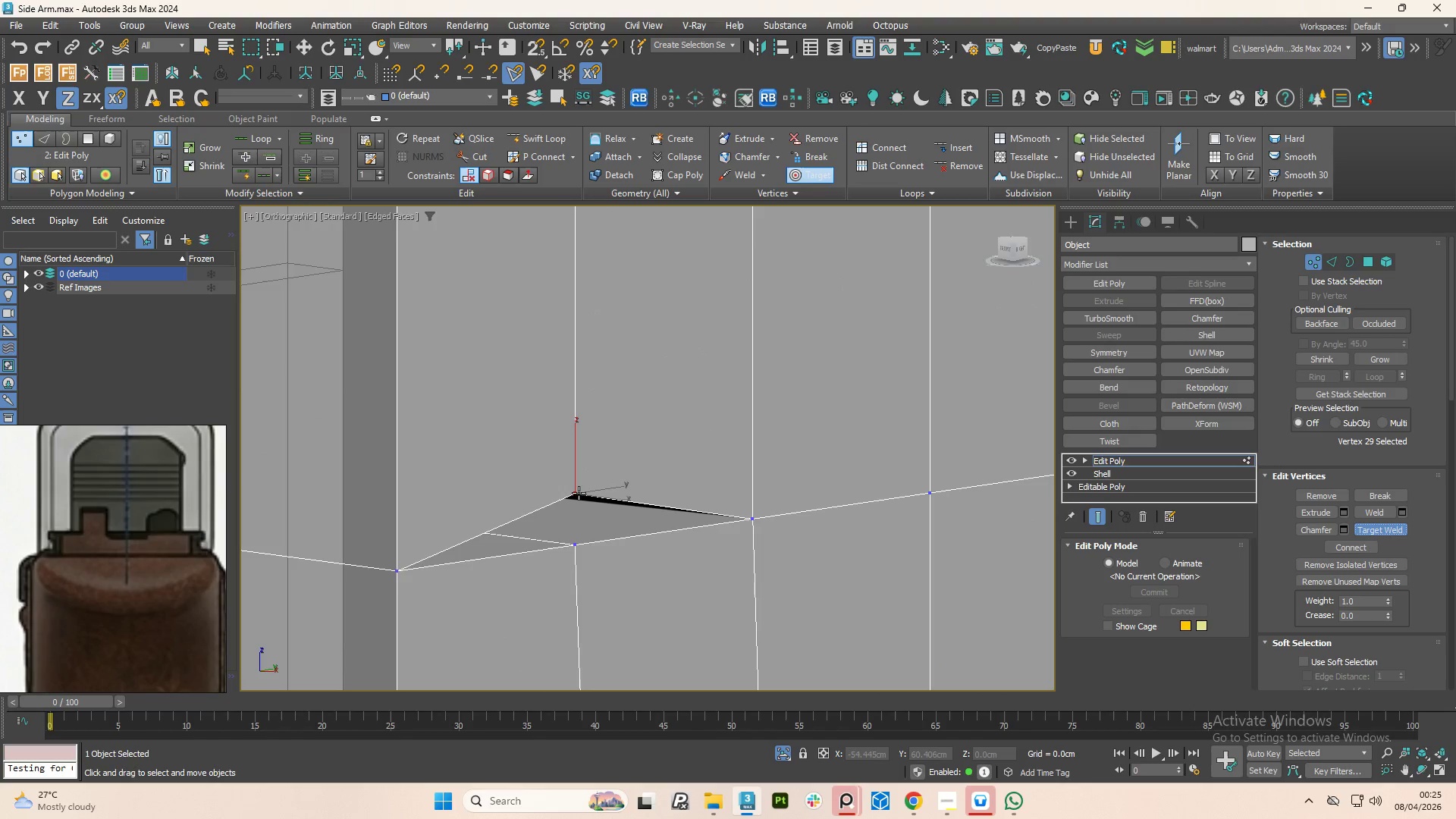 
left_click([579, 493])
 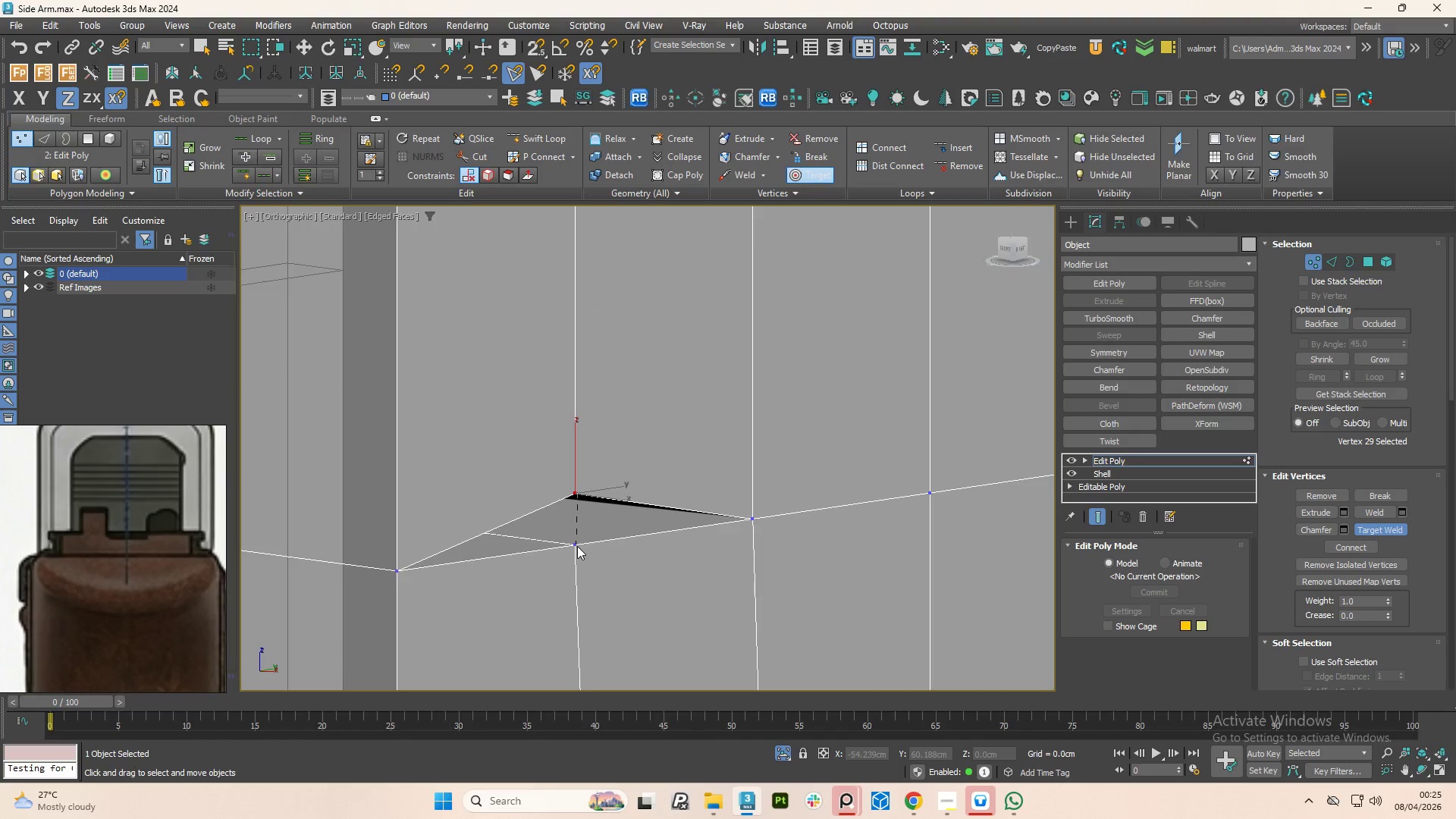 
left_click([576, 546])
 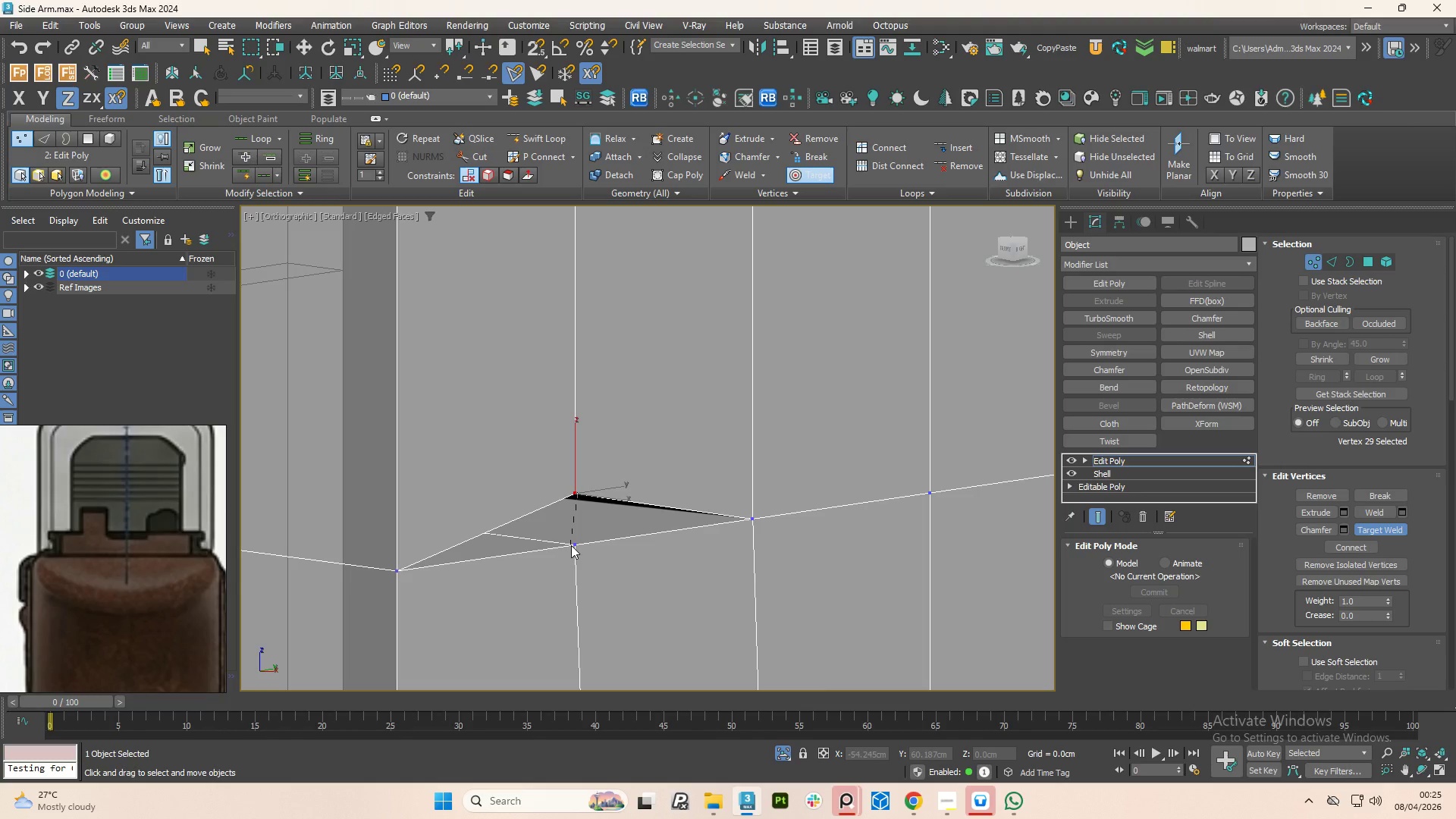 
left_click([571, 545])
 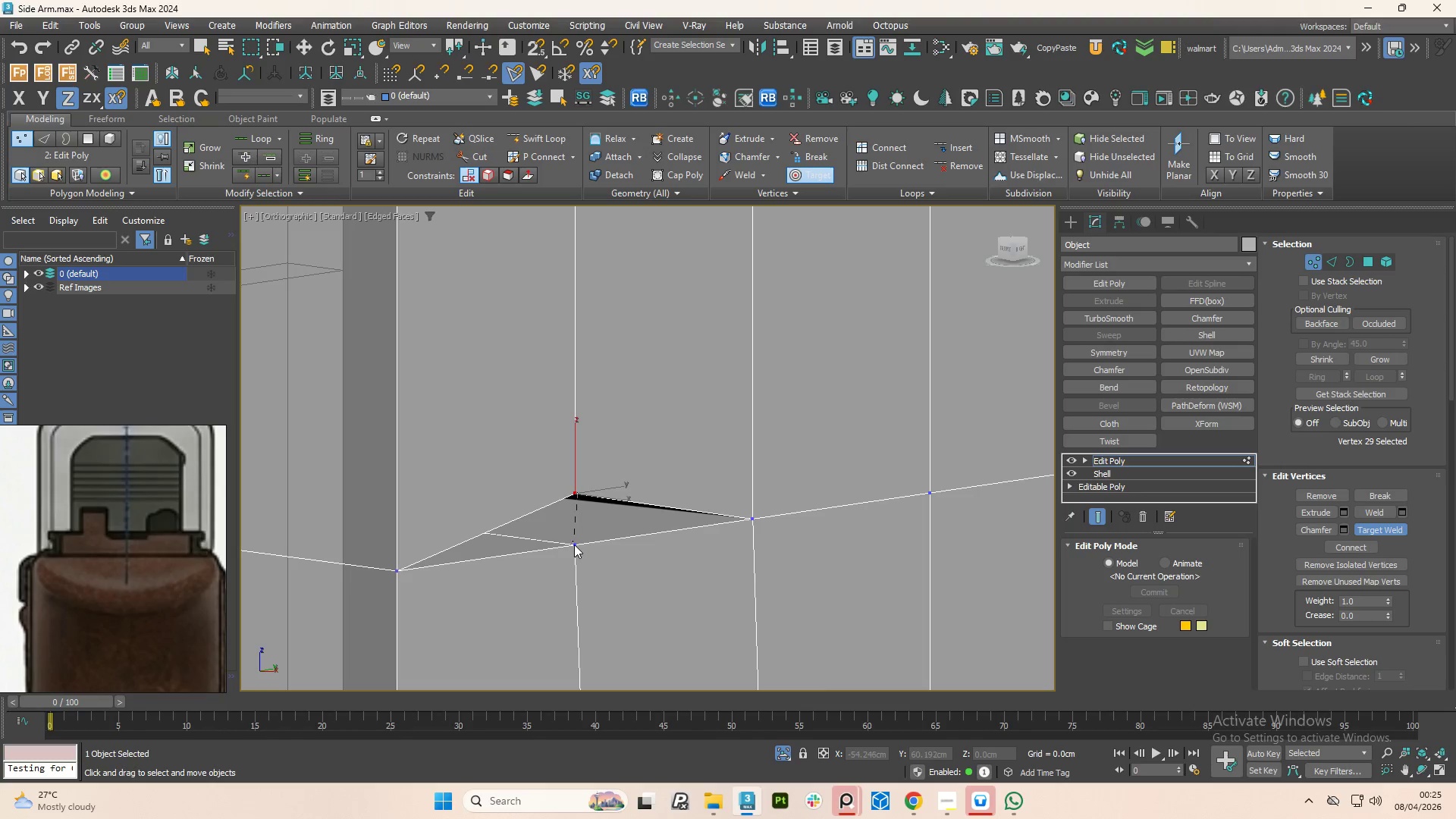 
left_click([575, 544])
 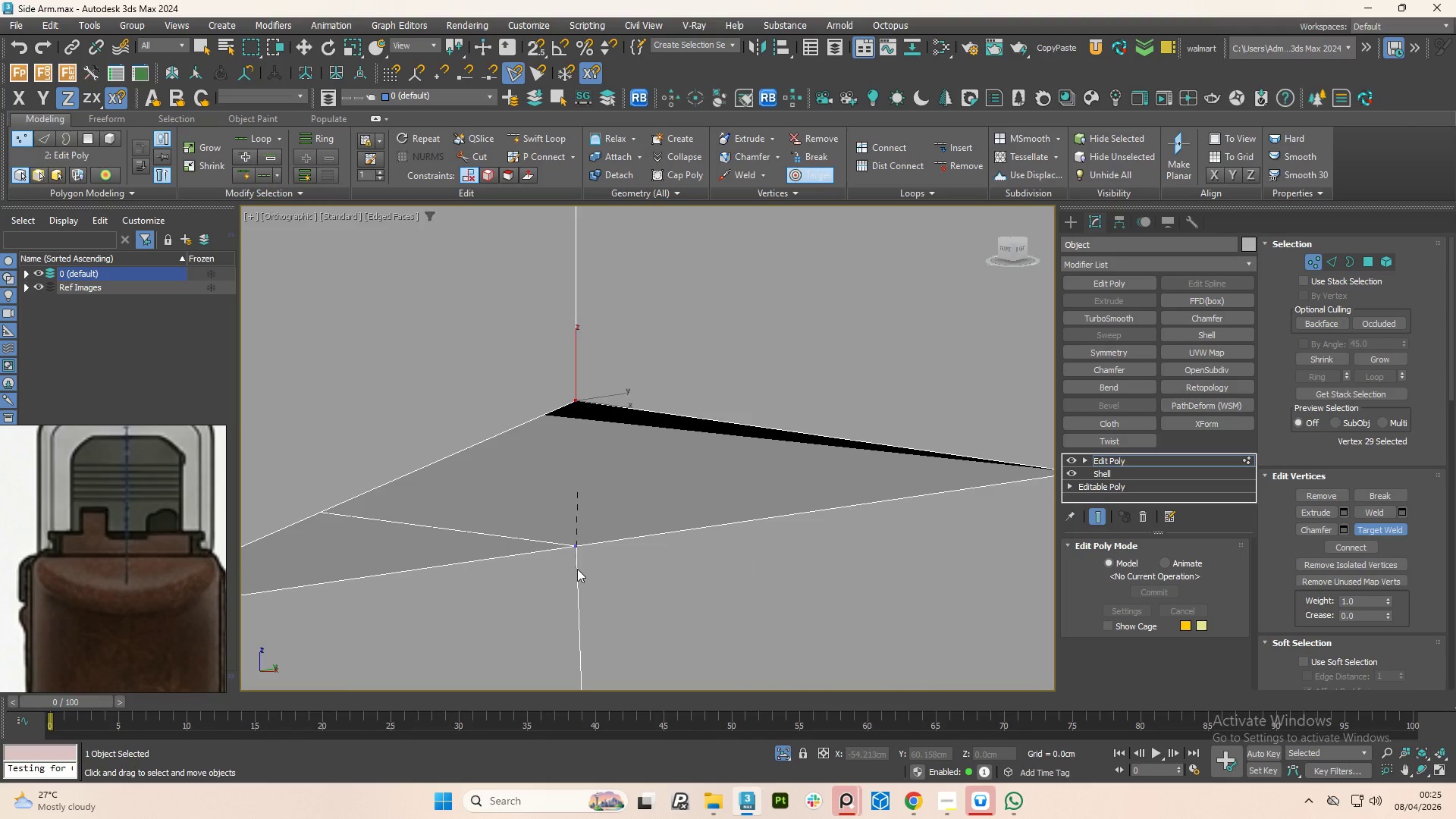 
scroll: coordinate [574, 544], scroll_direction: up, amount: 3.0
 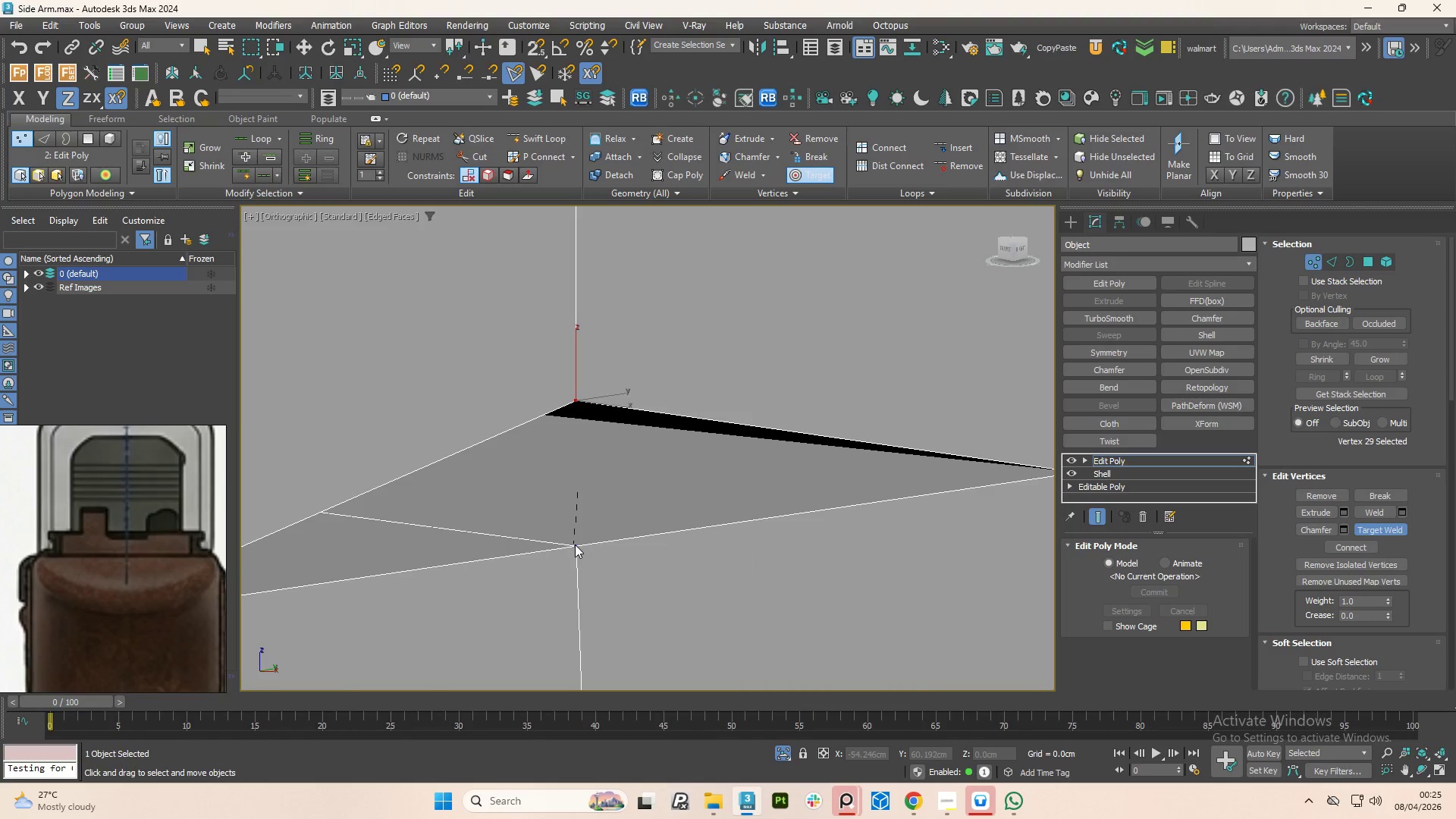 
right_click([577, 569])
 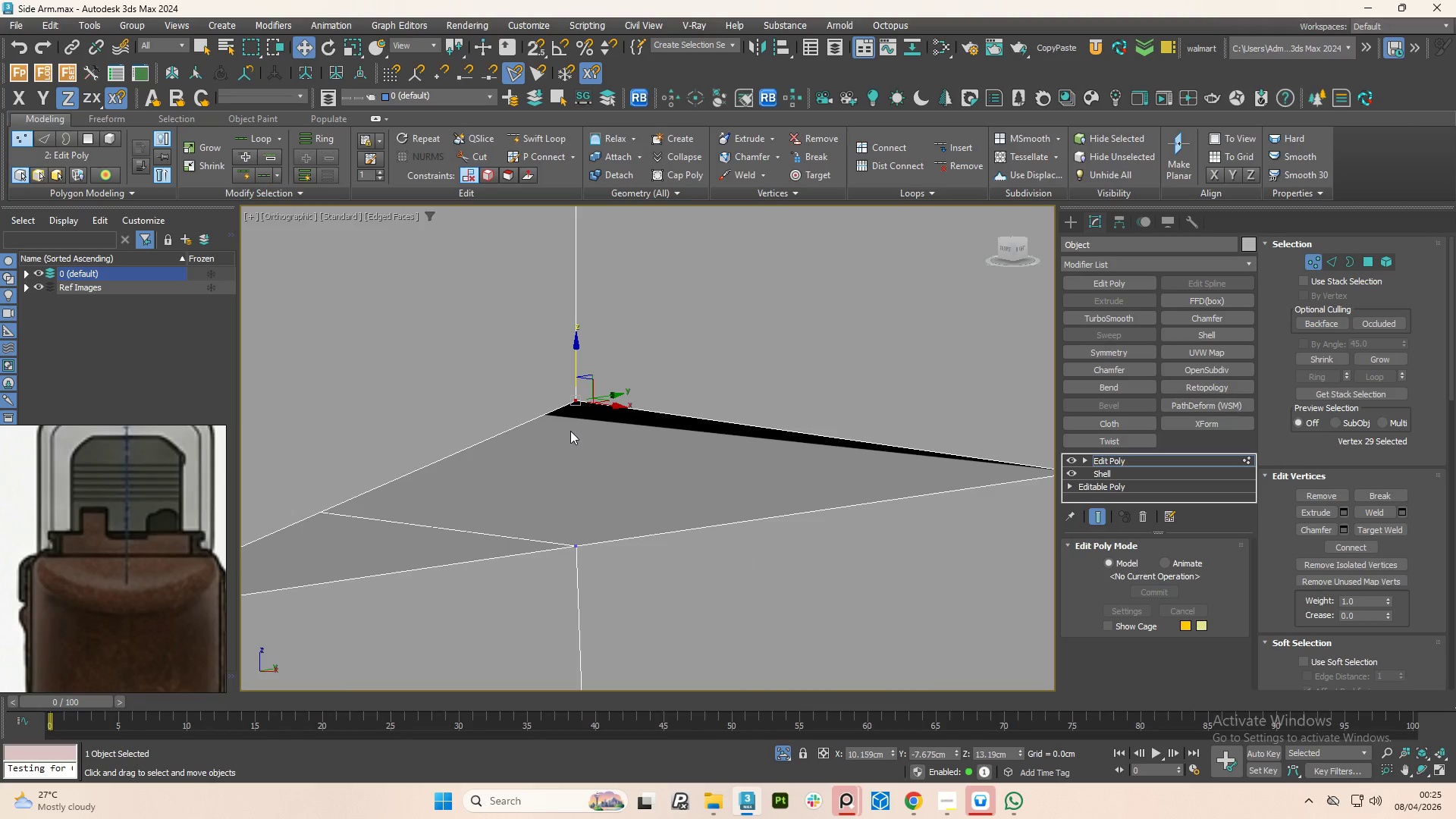 
key(Control+Z)
 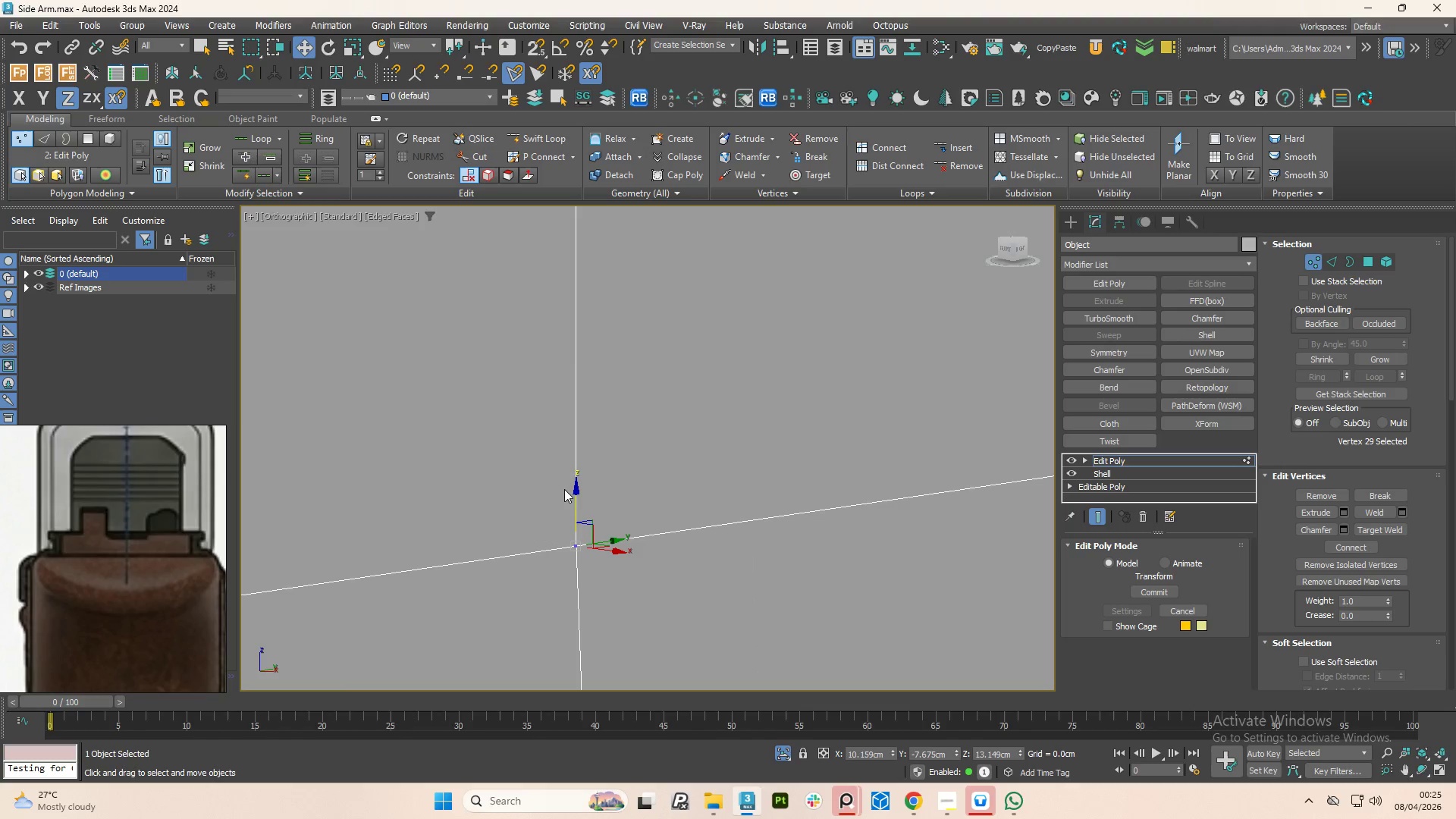 
scroll: coordinate [560, 531], scroll_direction: up, amount: 1.0
 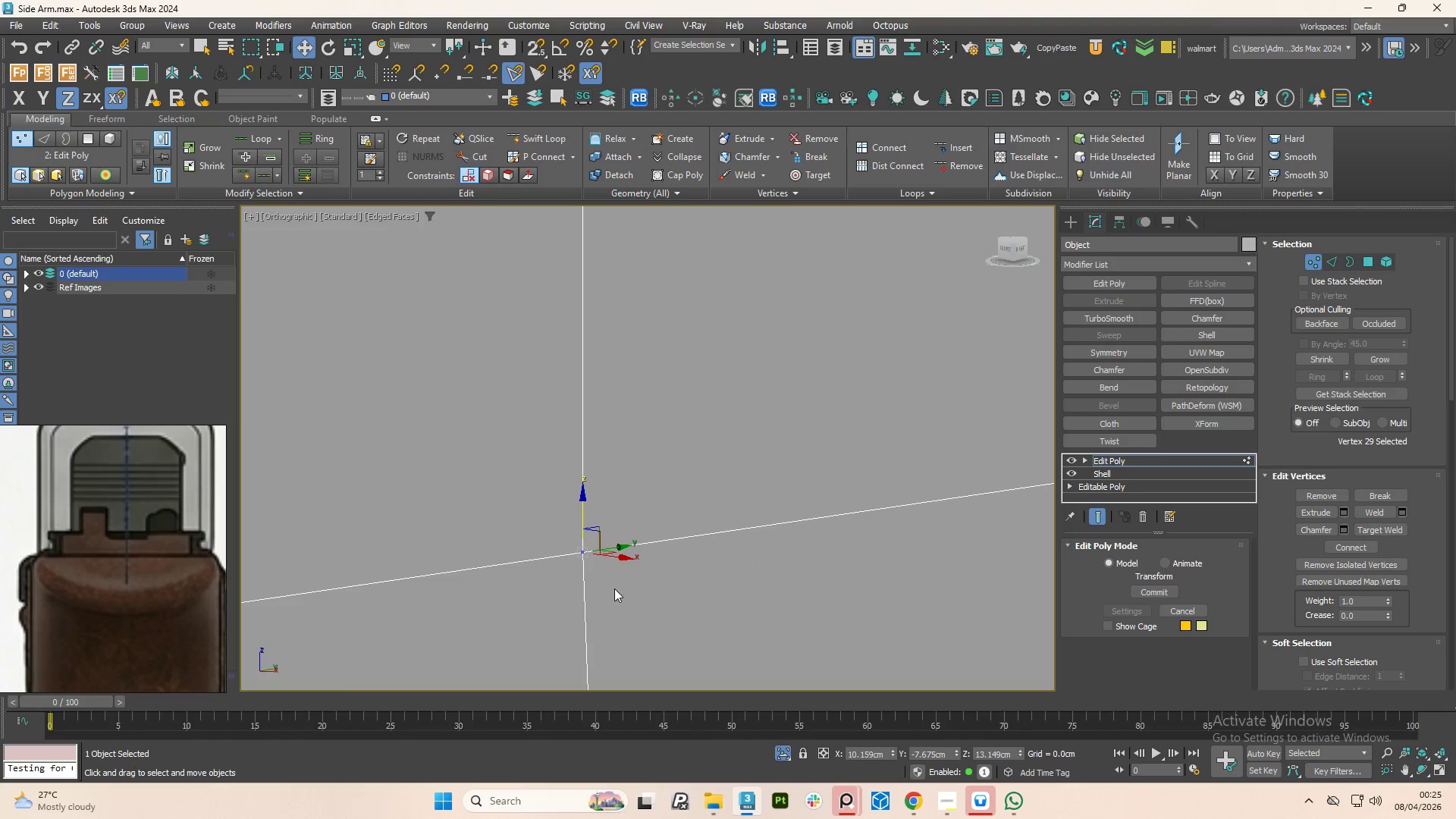 
left_click_drag(start_coordinate=[614, 588], to_coordinate=[538, 500])
 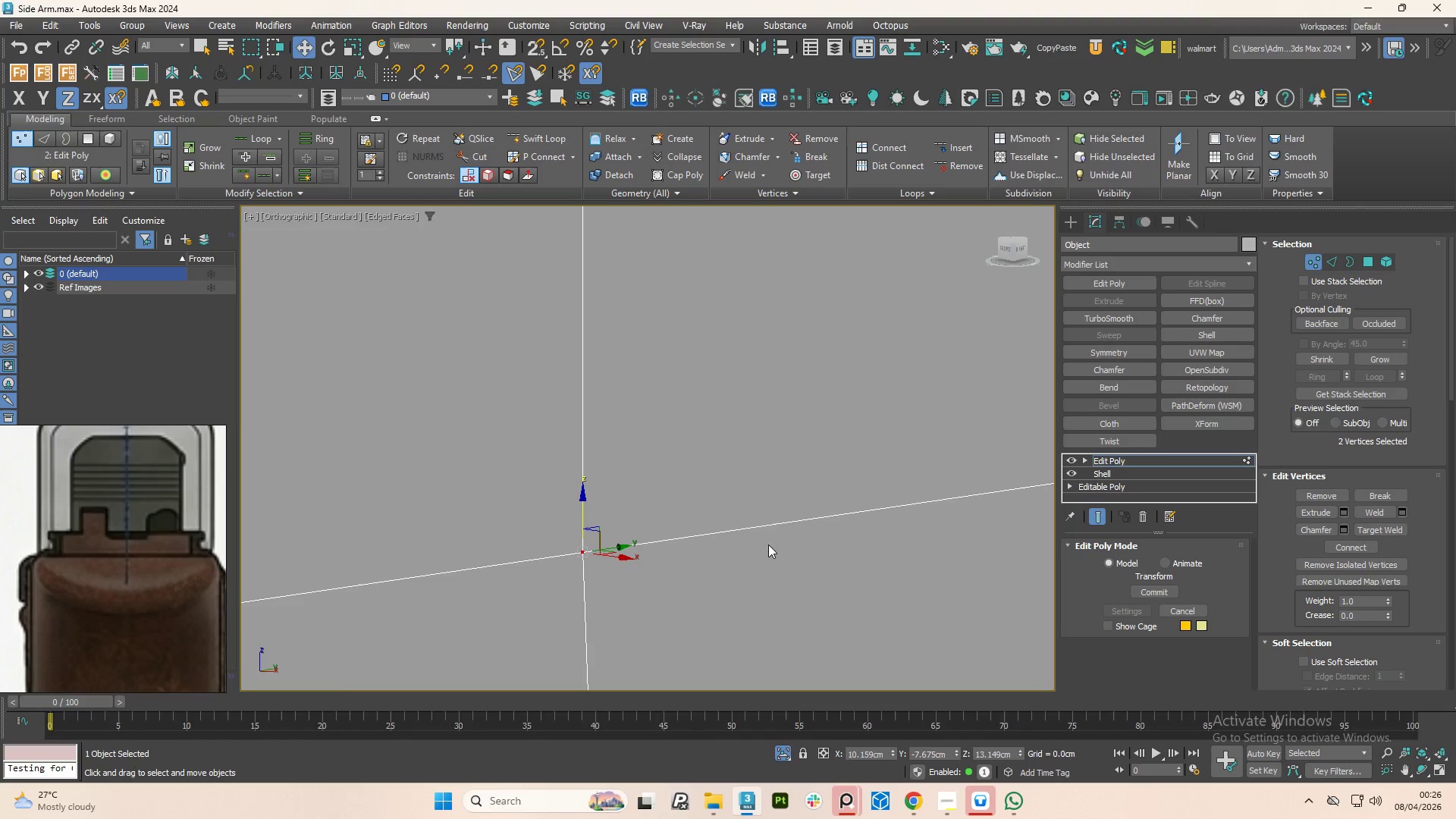 
right_click([570, 535])
 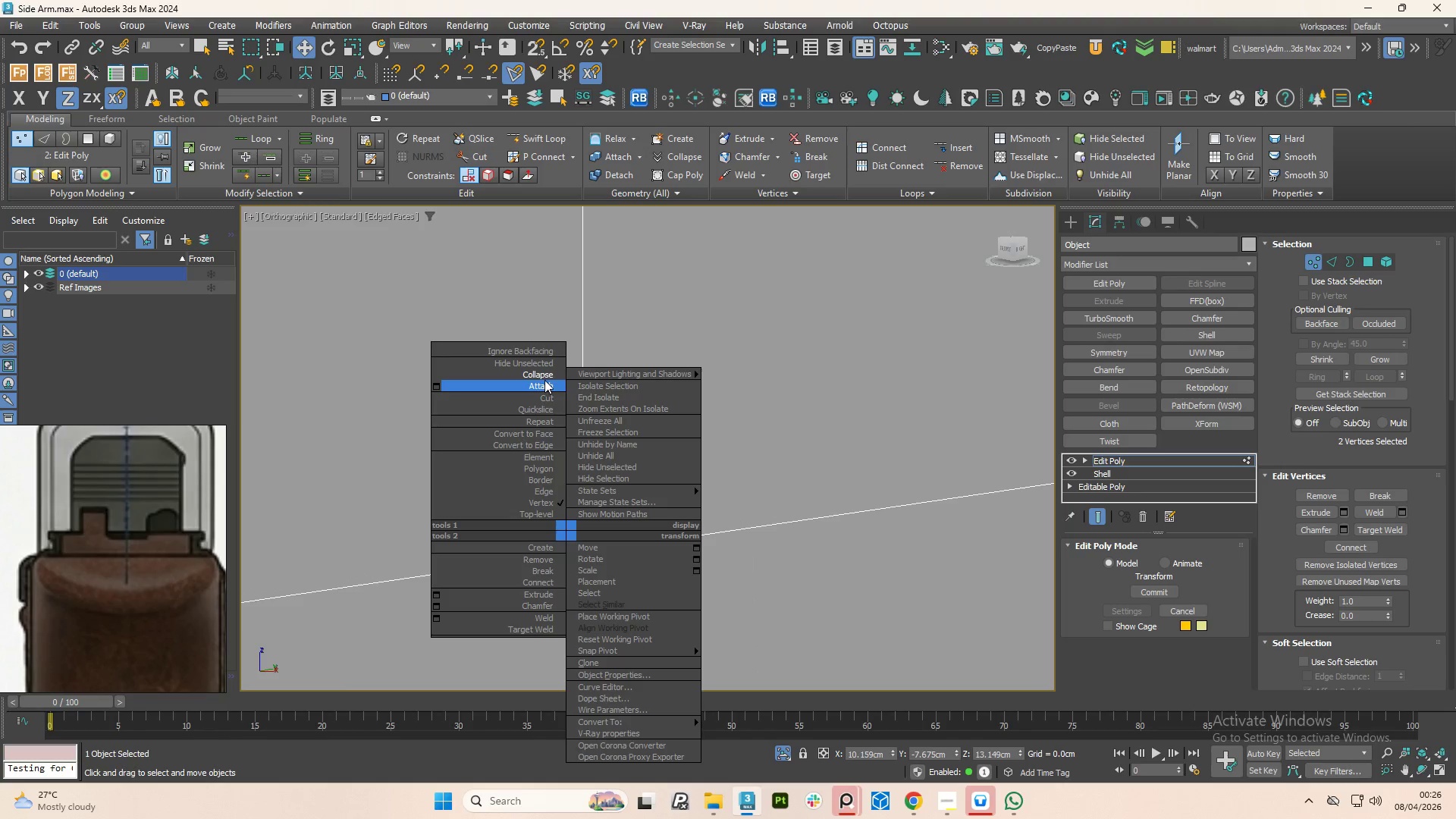 
left_click([540, 372])
 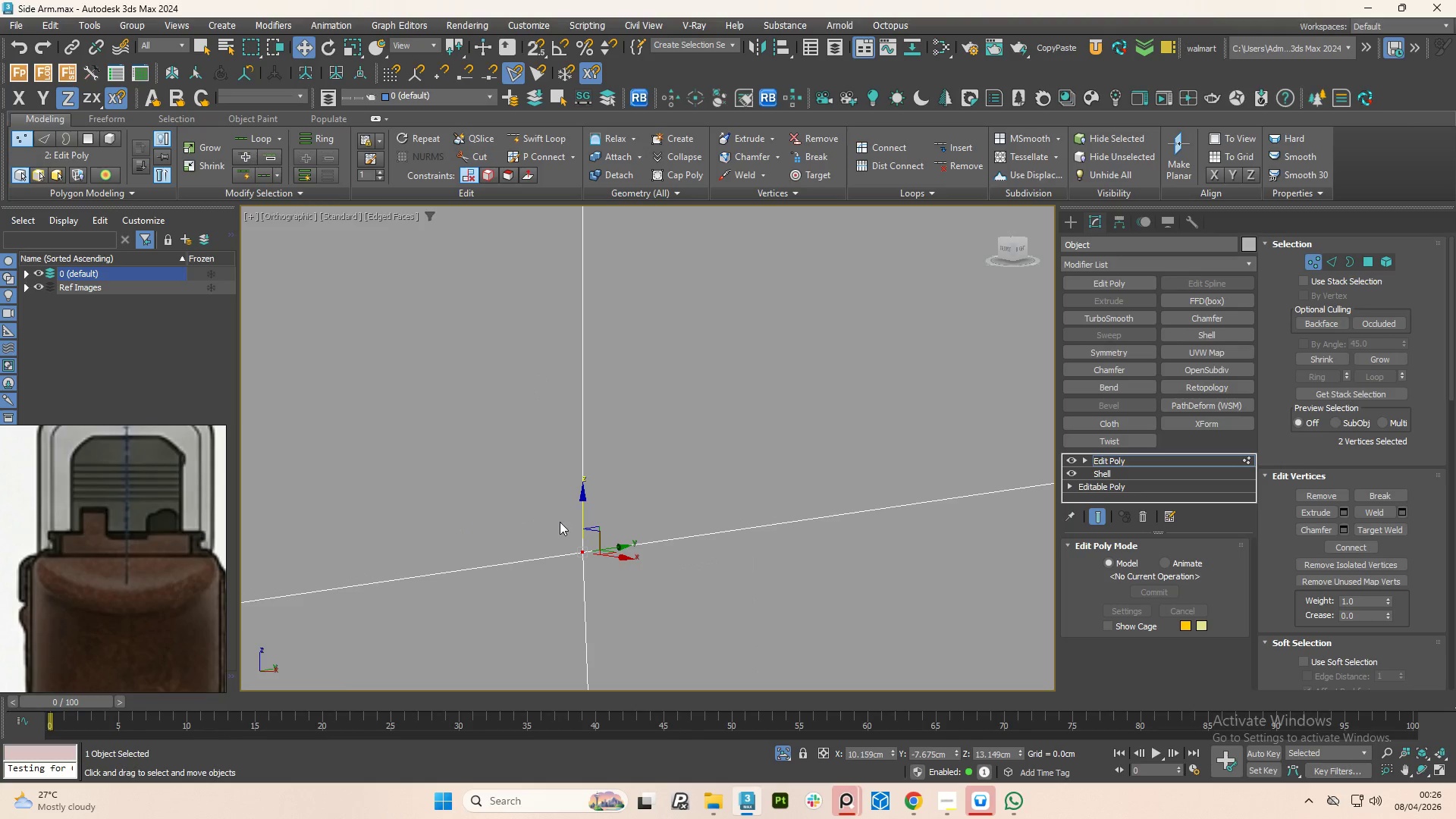 
scroll: coordinate [560, 530], scroll_direction: down, amount: 1.0
 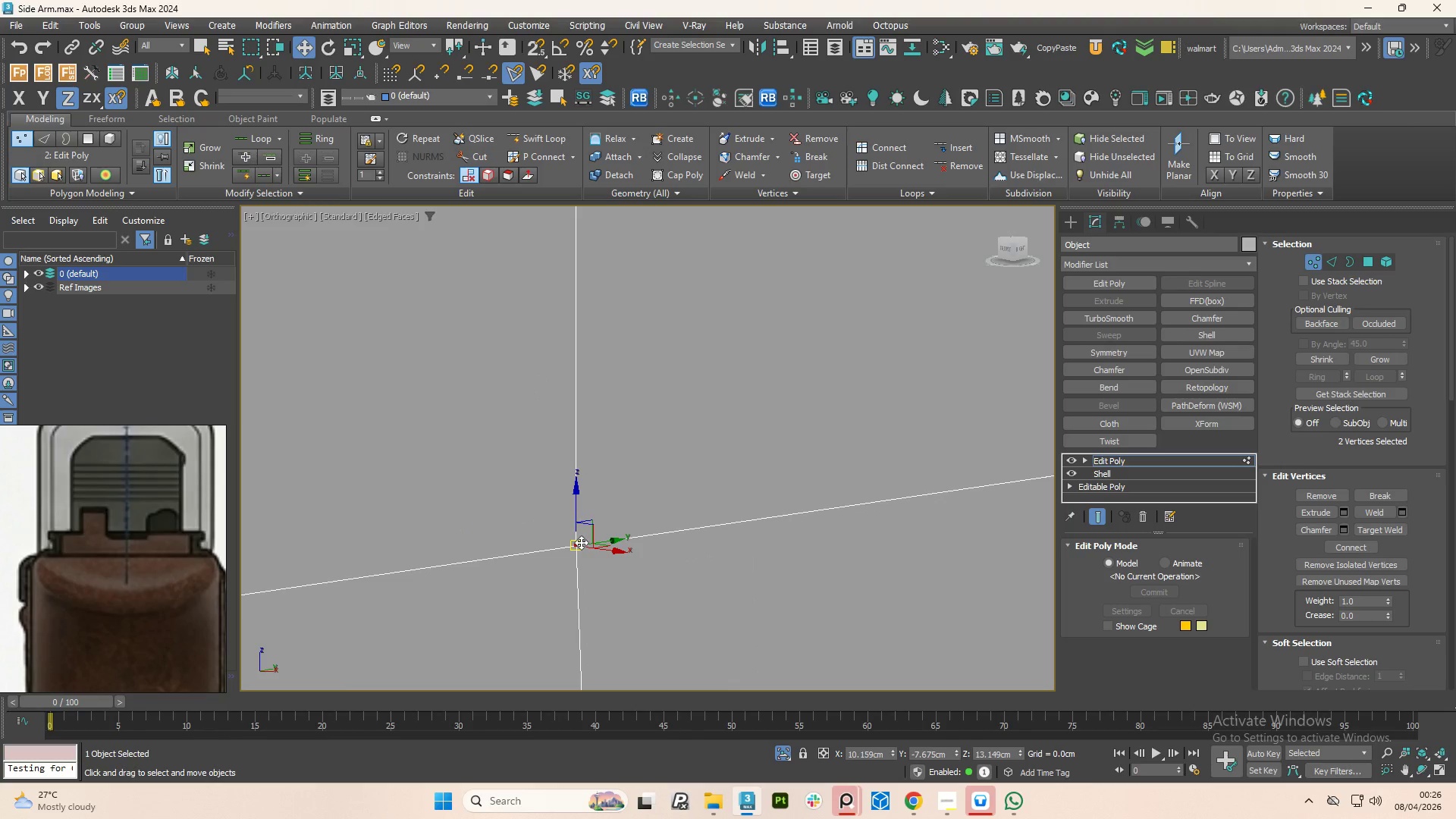 
left_click([579, 542])
 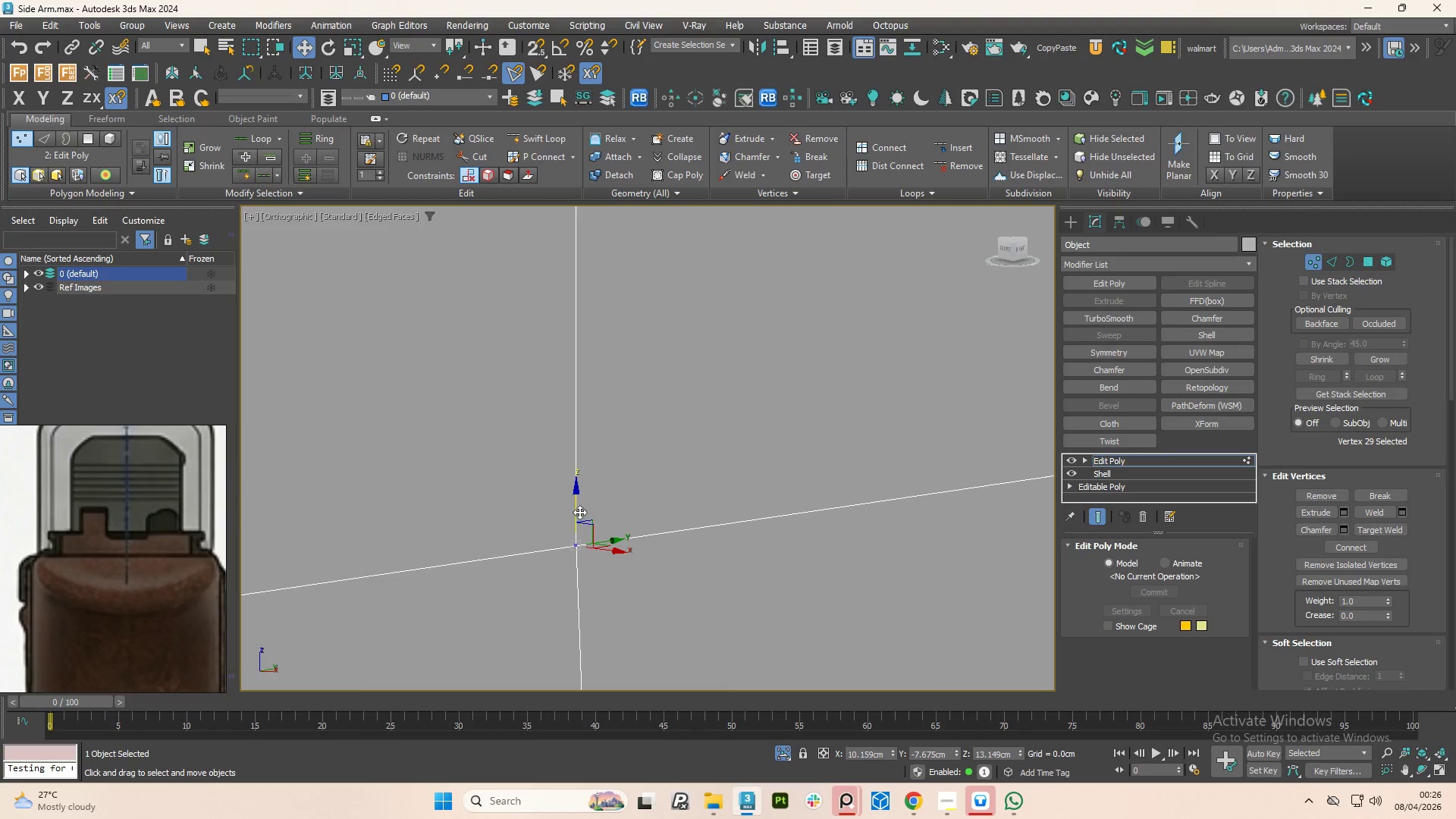 
left_click_drag(start_coordinate=[579, 510], to_coordinate=[569, 466])
 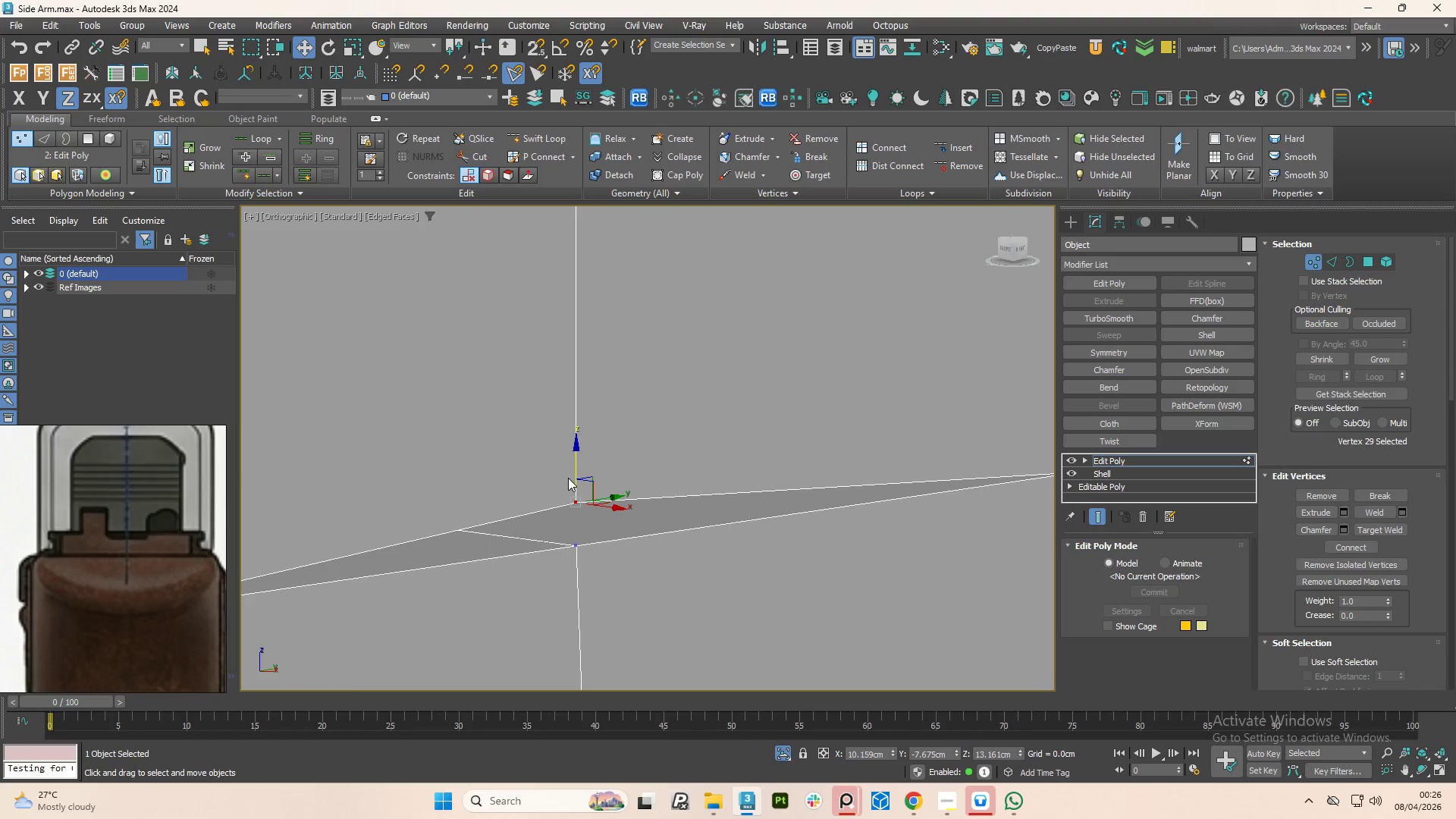 
scroll: coordinate [576, 497], scroll_direction: down, amount: 4.0
 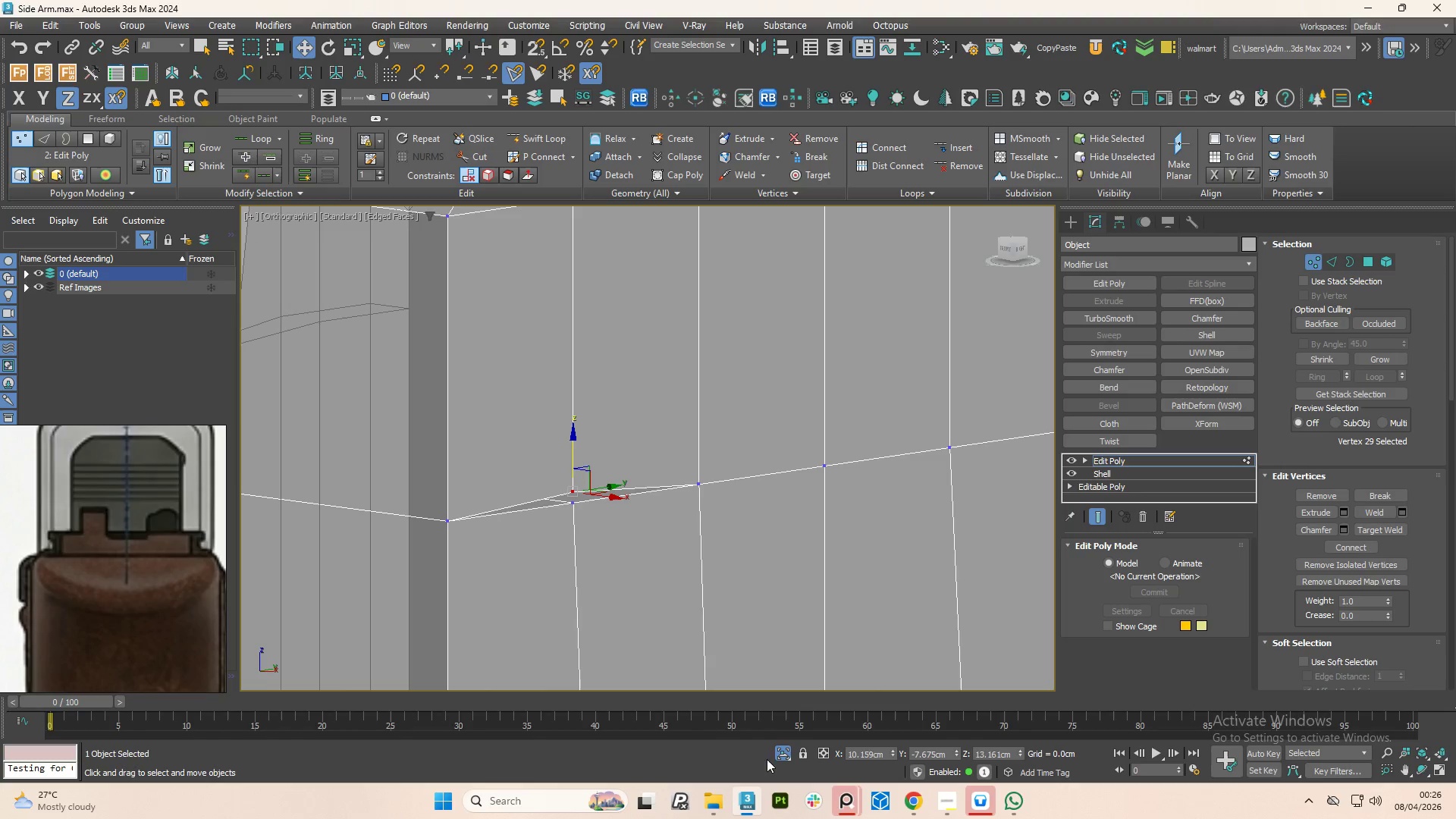 
left_click([781, 759])
 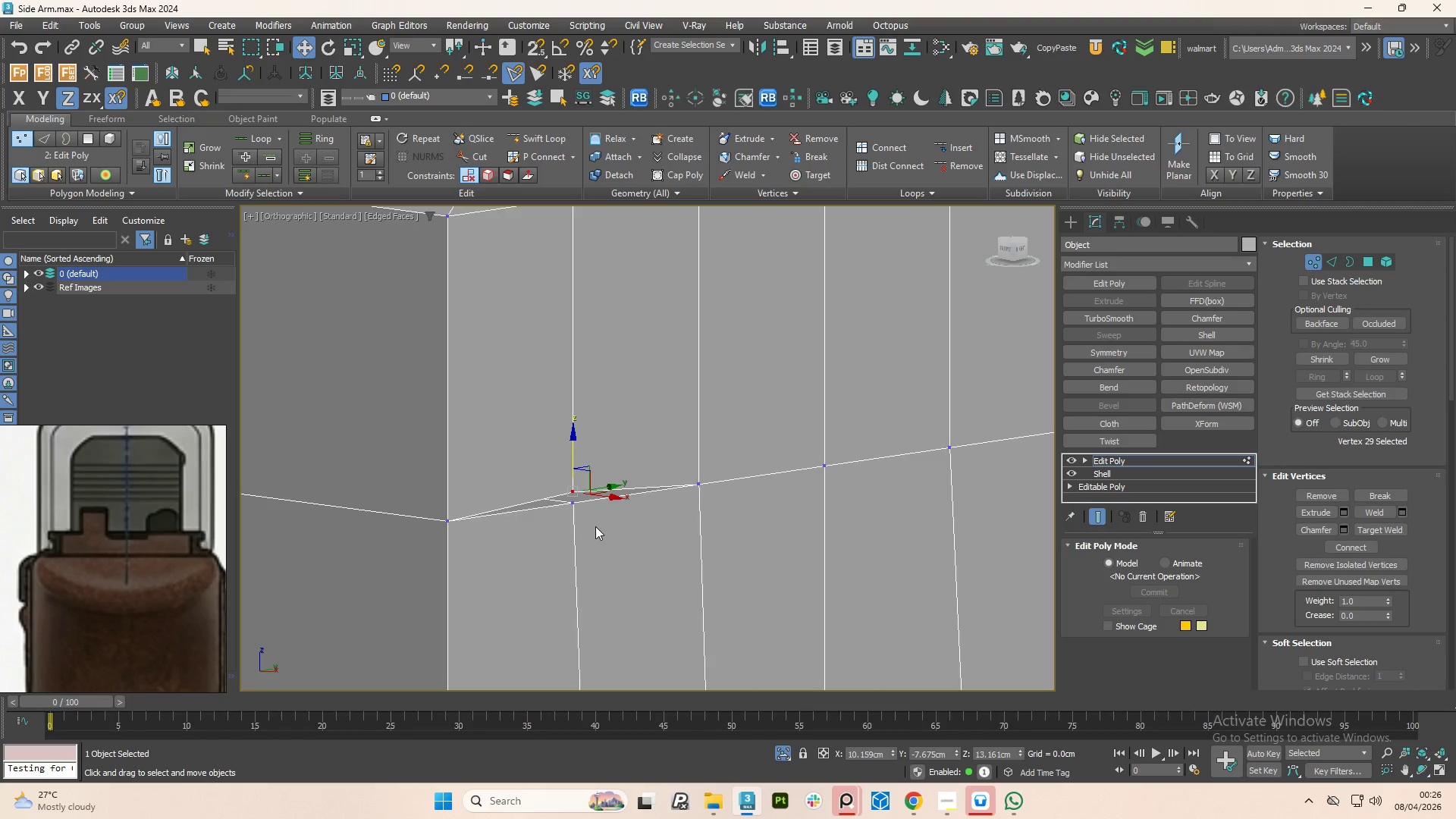 
scroll: coordinate [594, 530], scroll_direction: down, amount: 3.0
 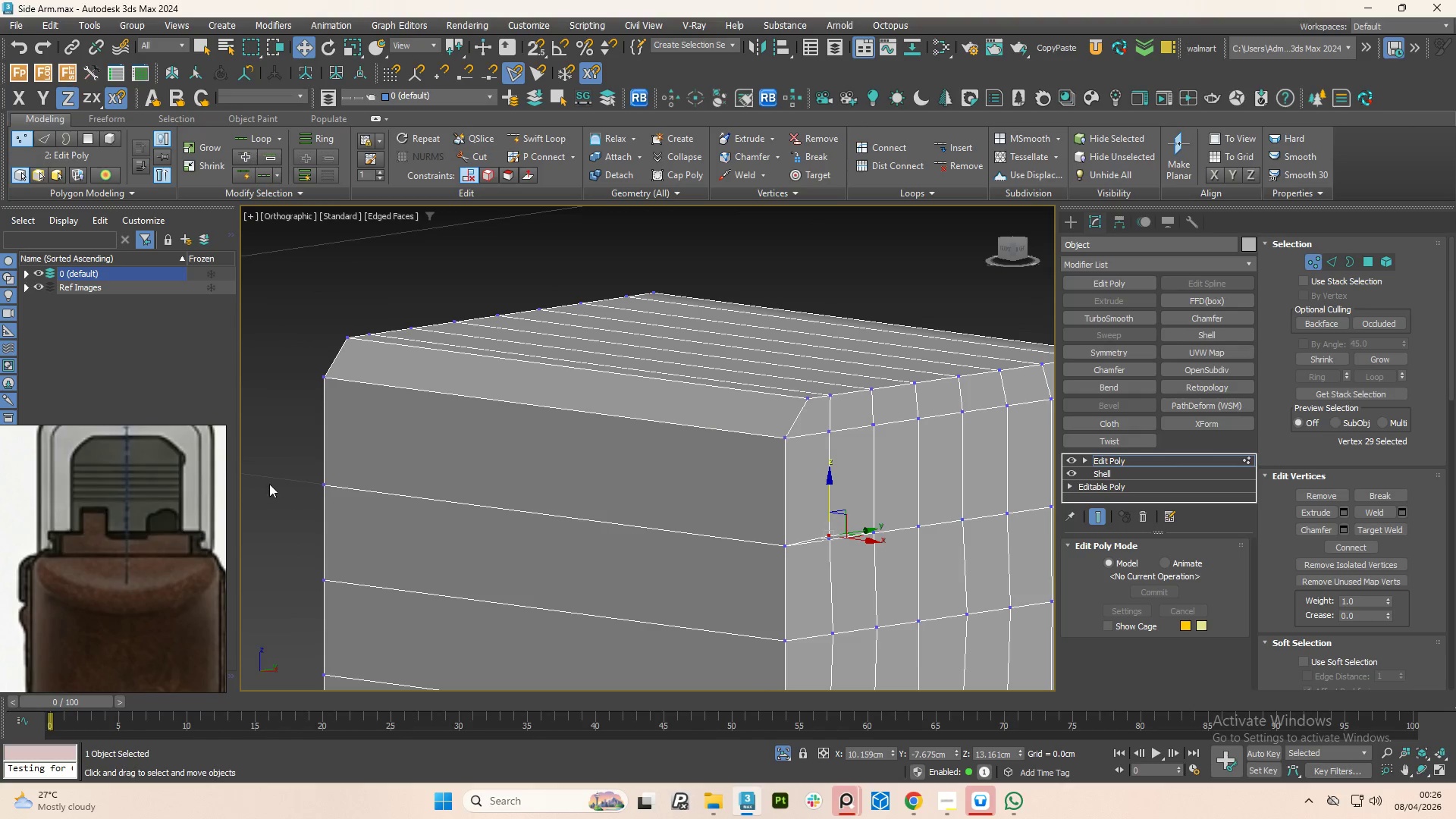 
left_click([322, 487])
 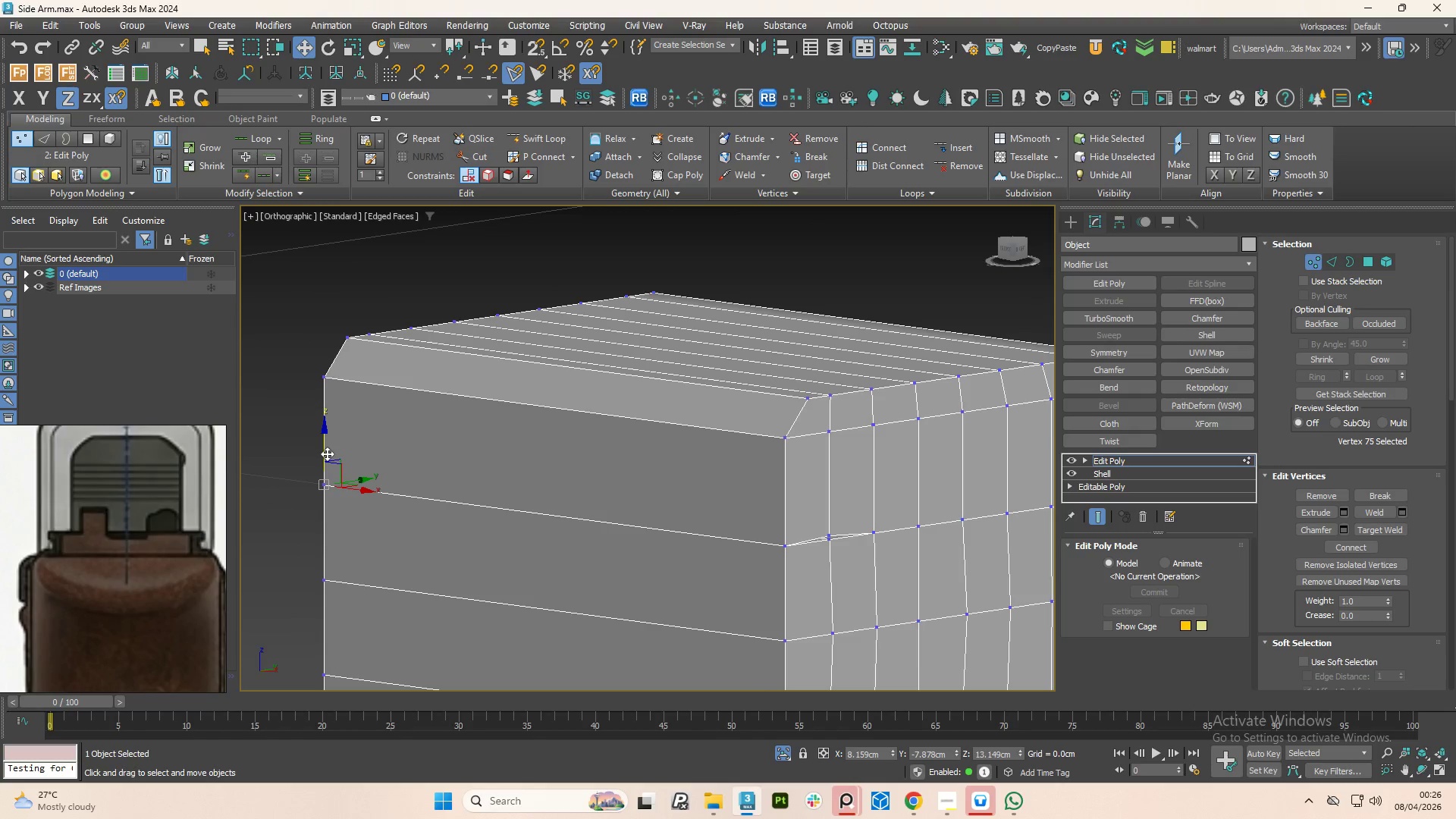 
left_click_drag(start_coordinate=[325, 452], to_coordinate=[322, 419])
 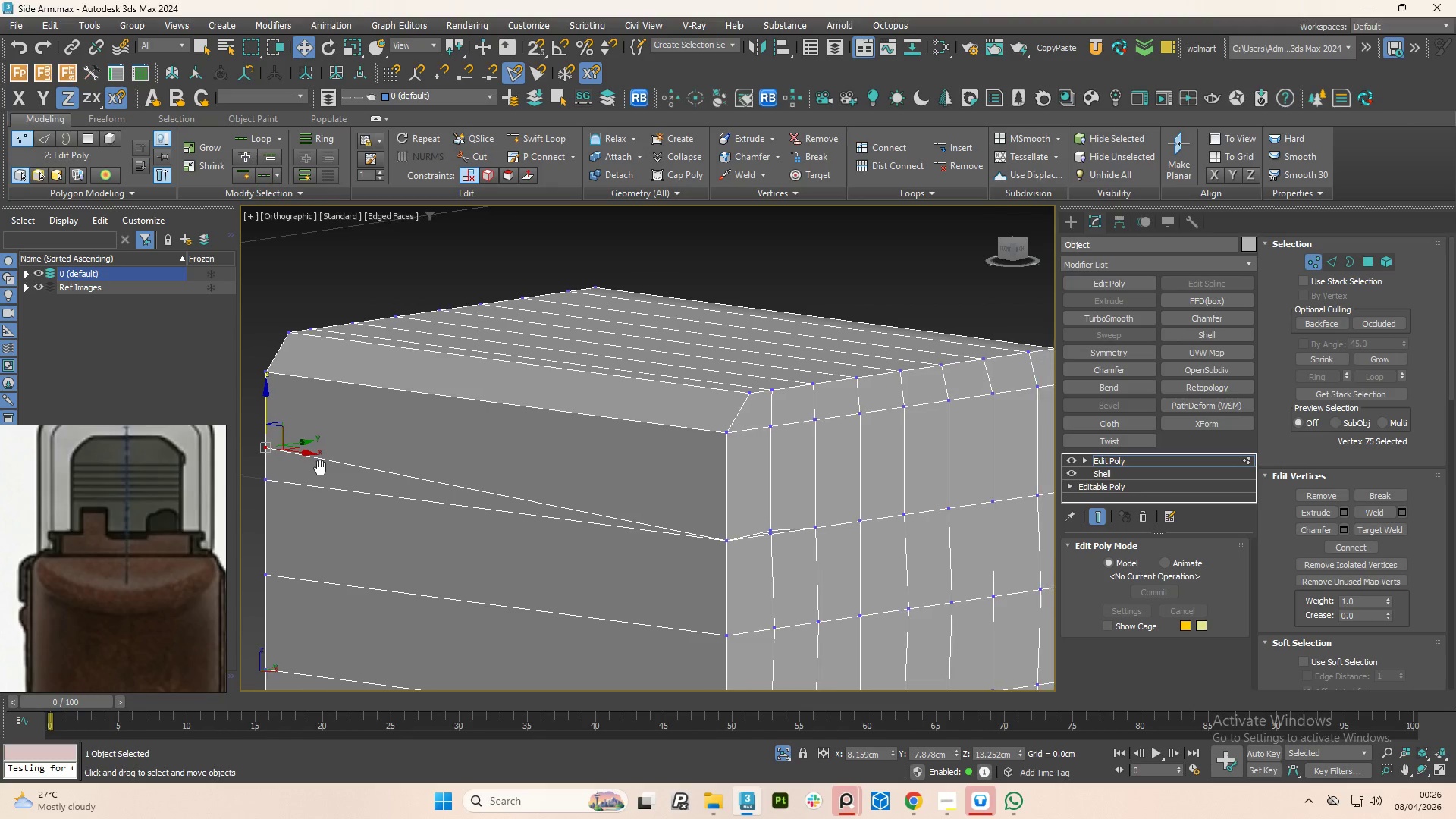 
key(2)
 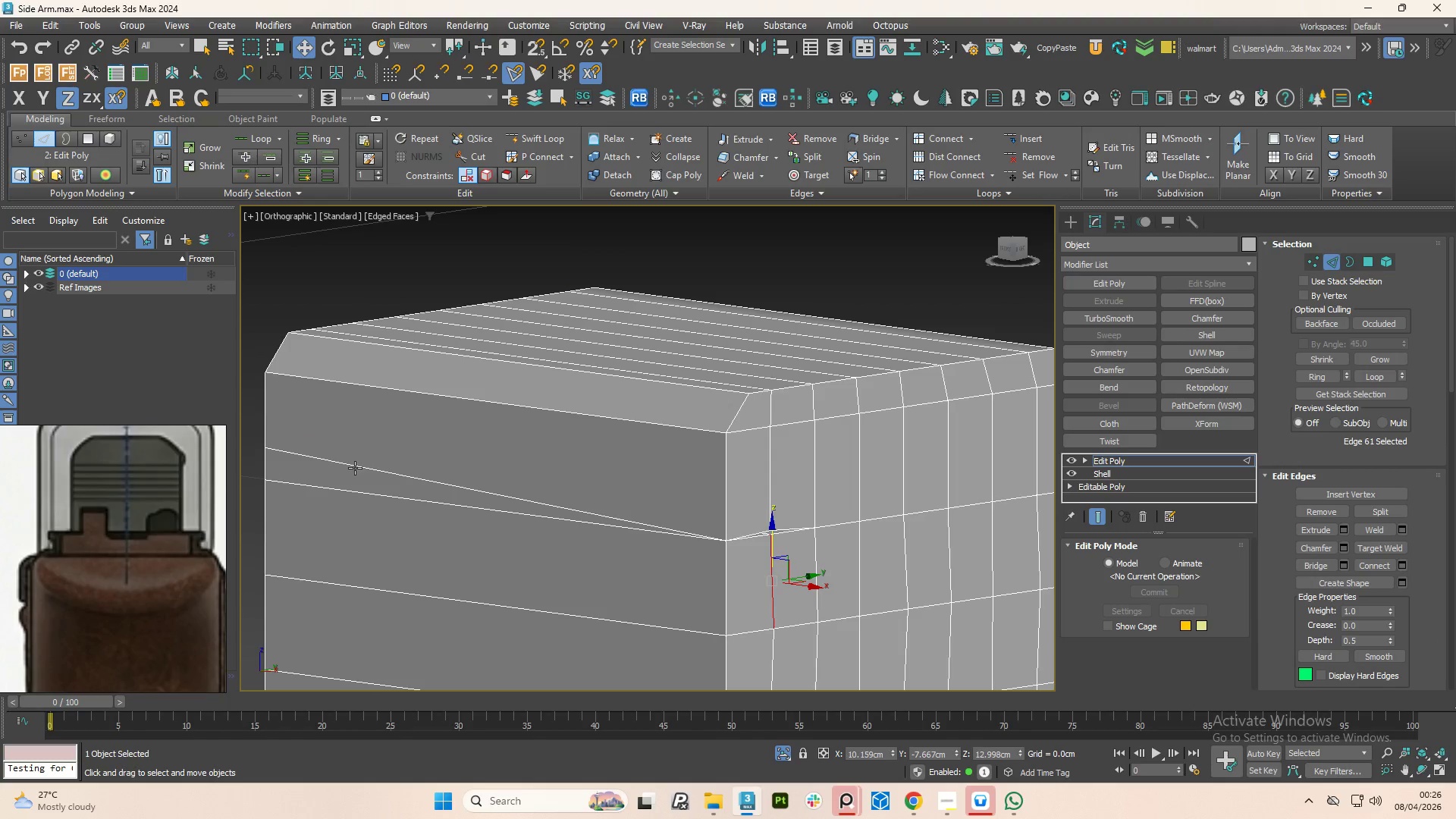 
double_click([355, 468])
 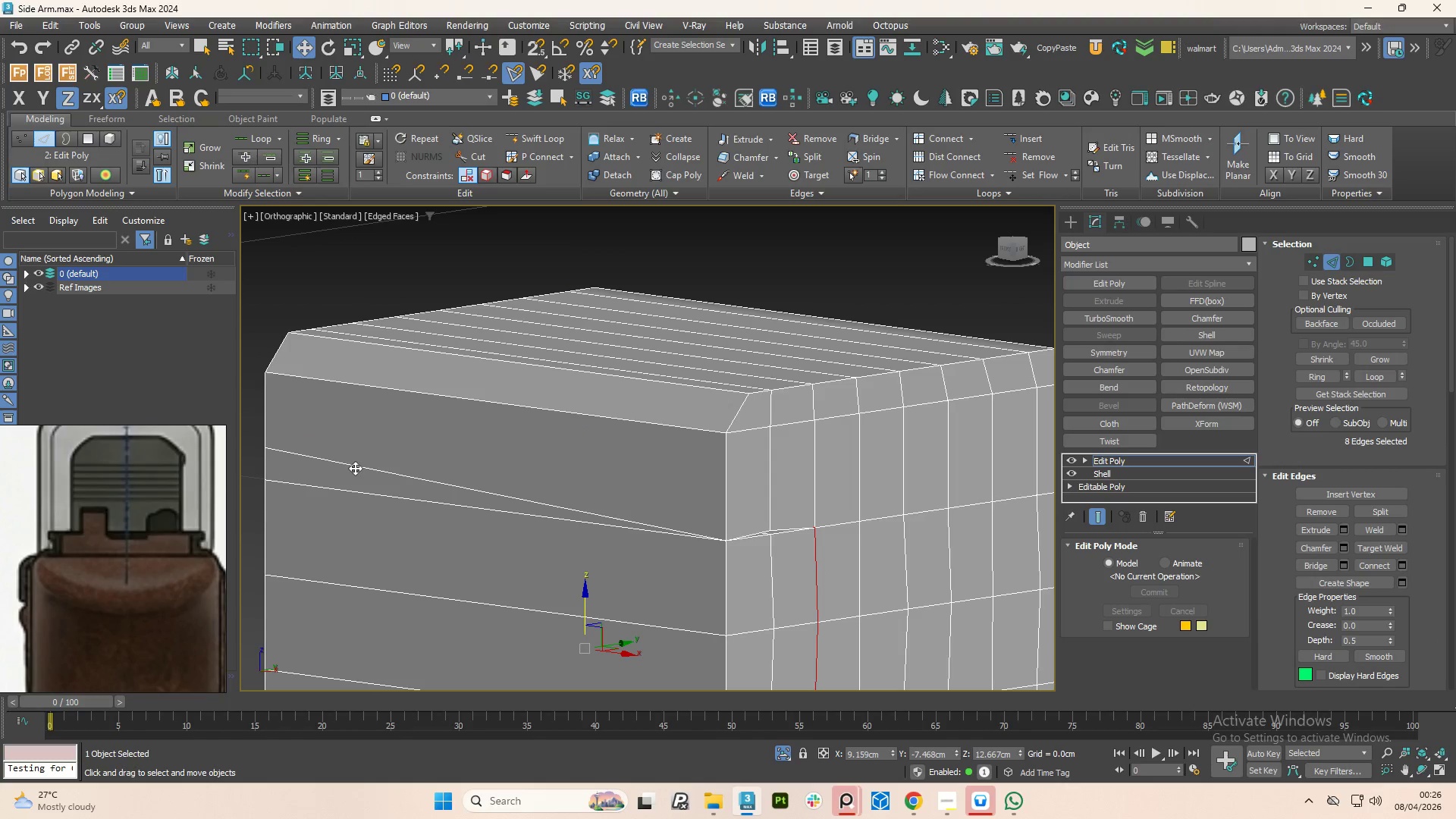 
key(Control+Backspace)
 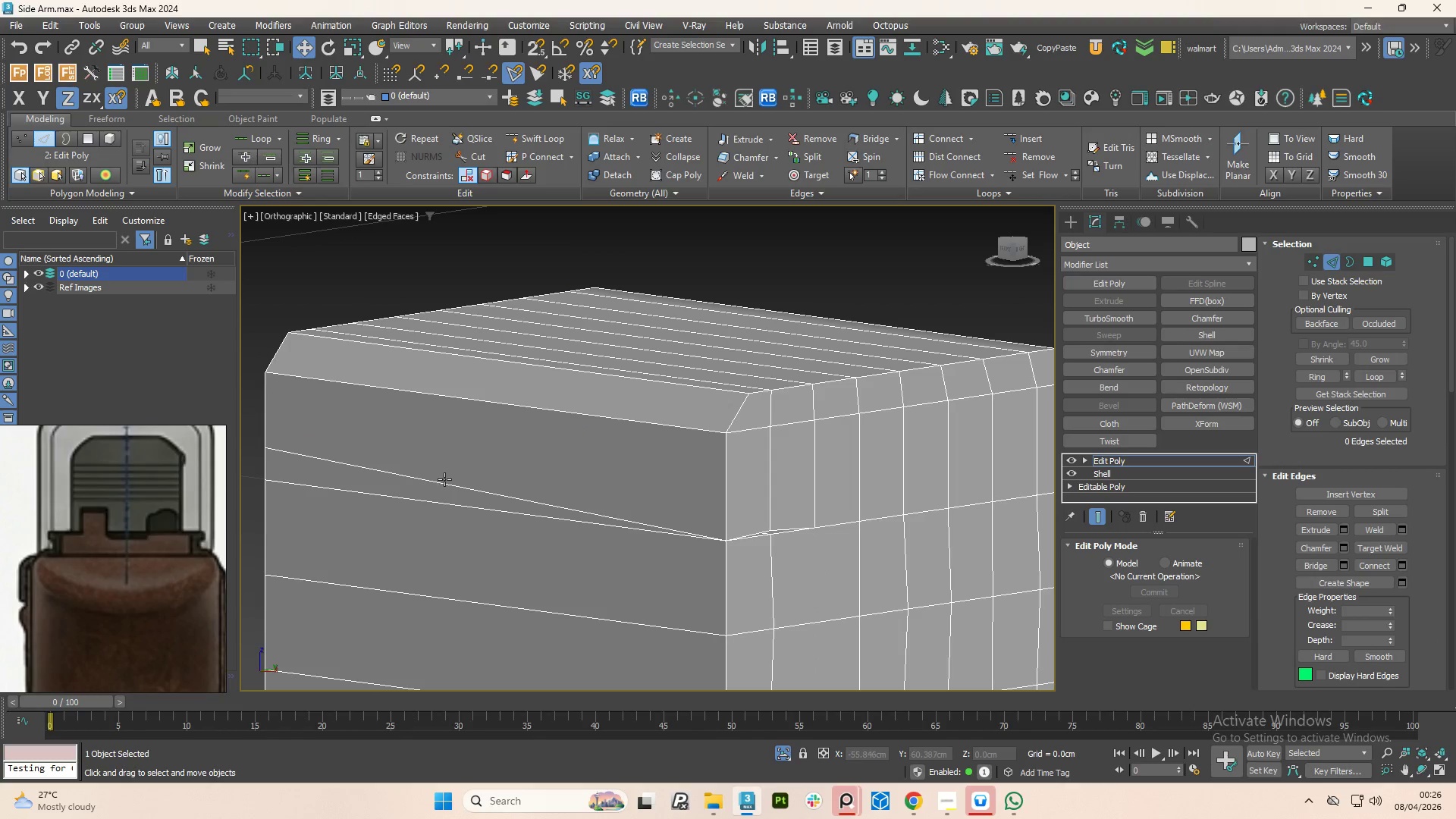 
double_click([444, 482])
 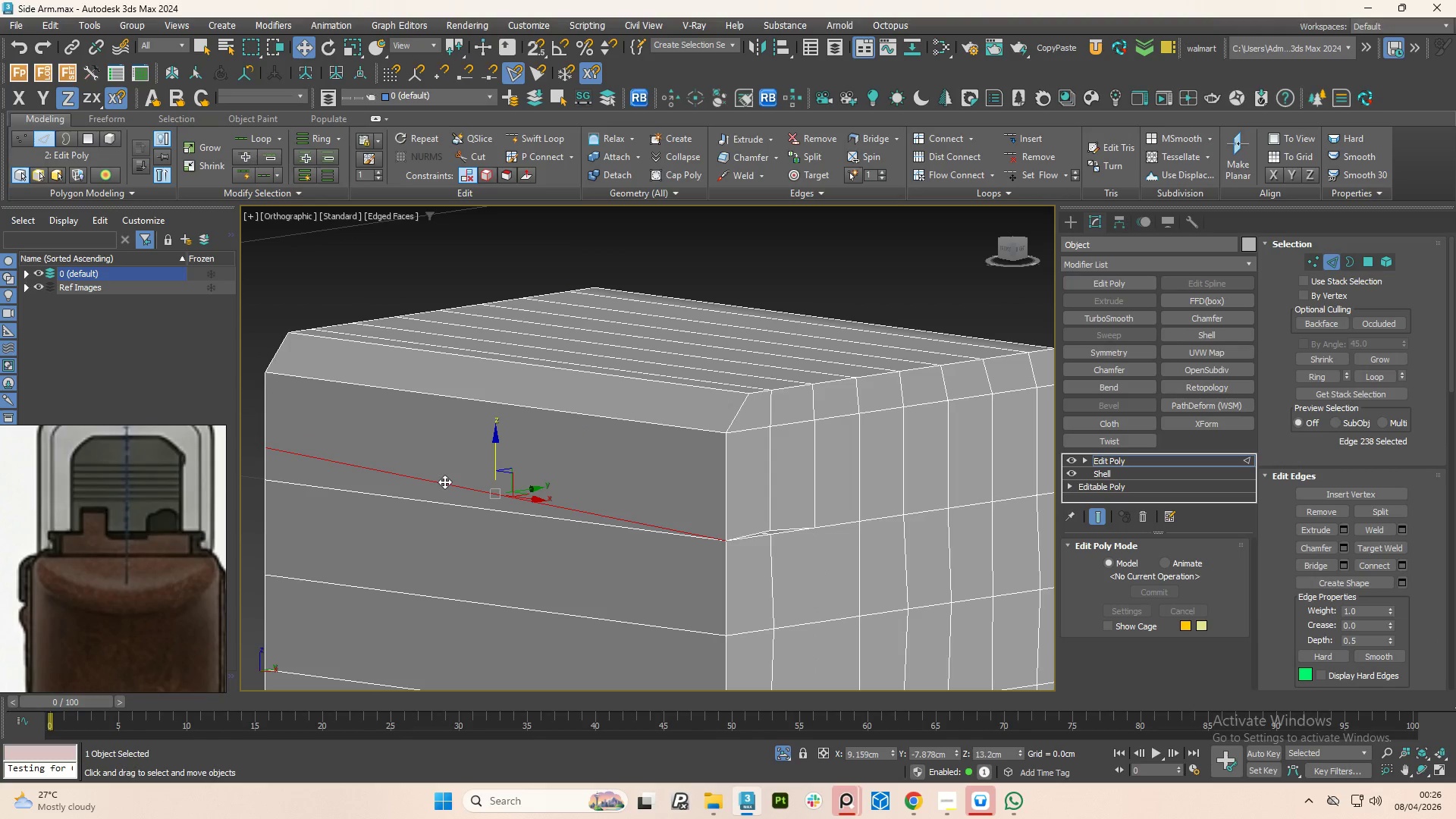 
key(Control+Backspace)
 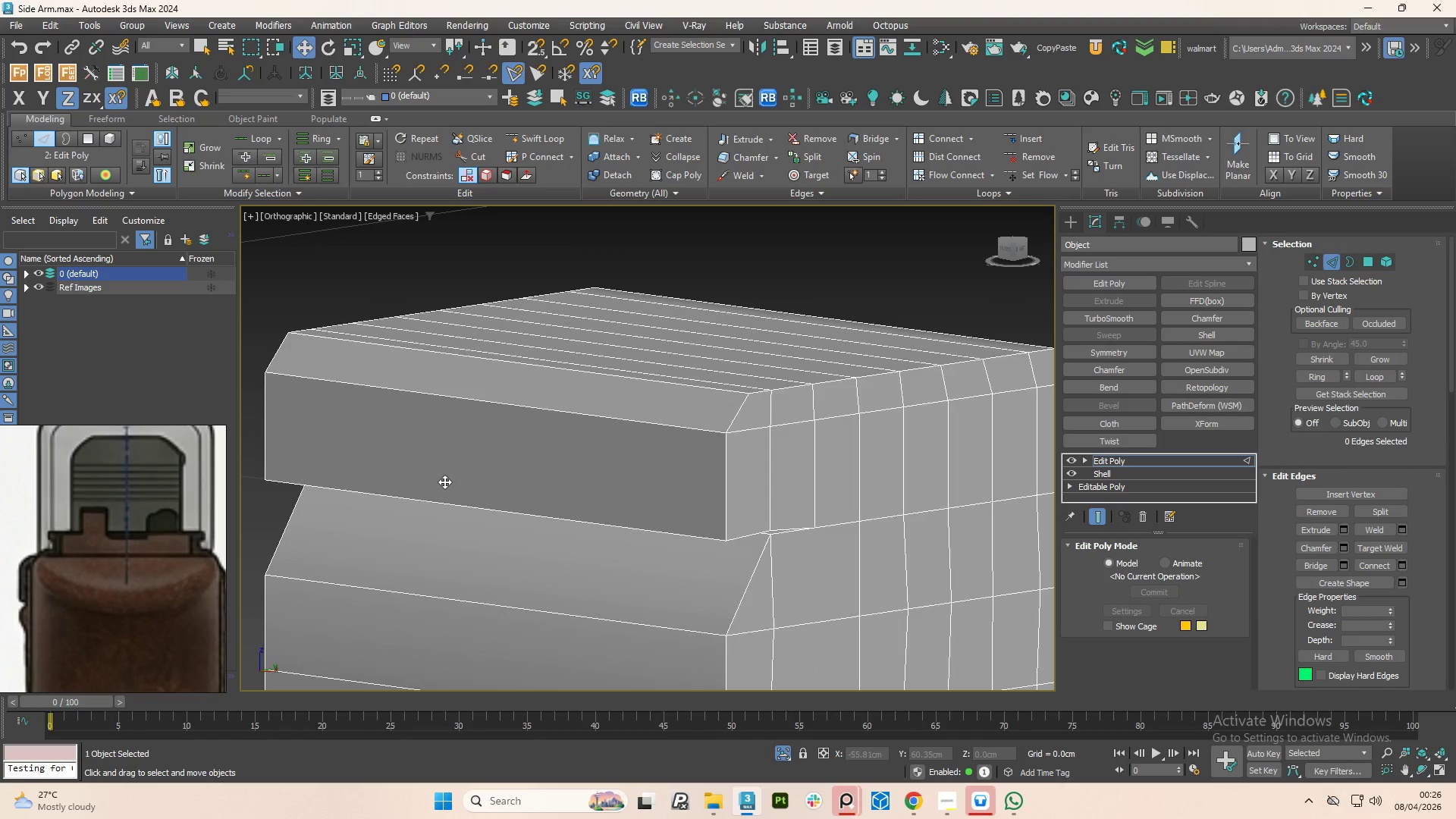 
key(Control+Z)
 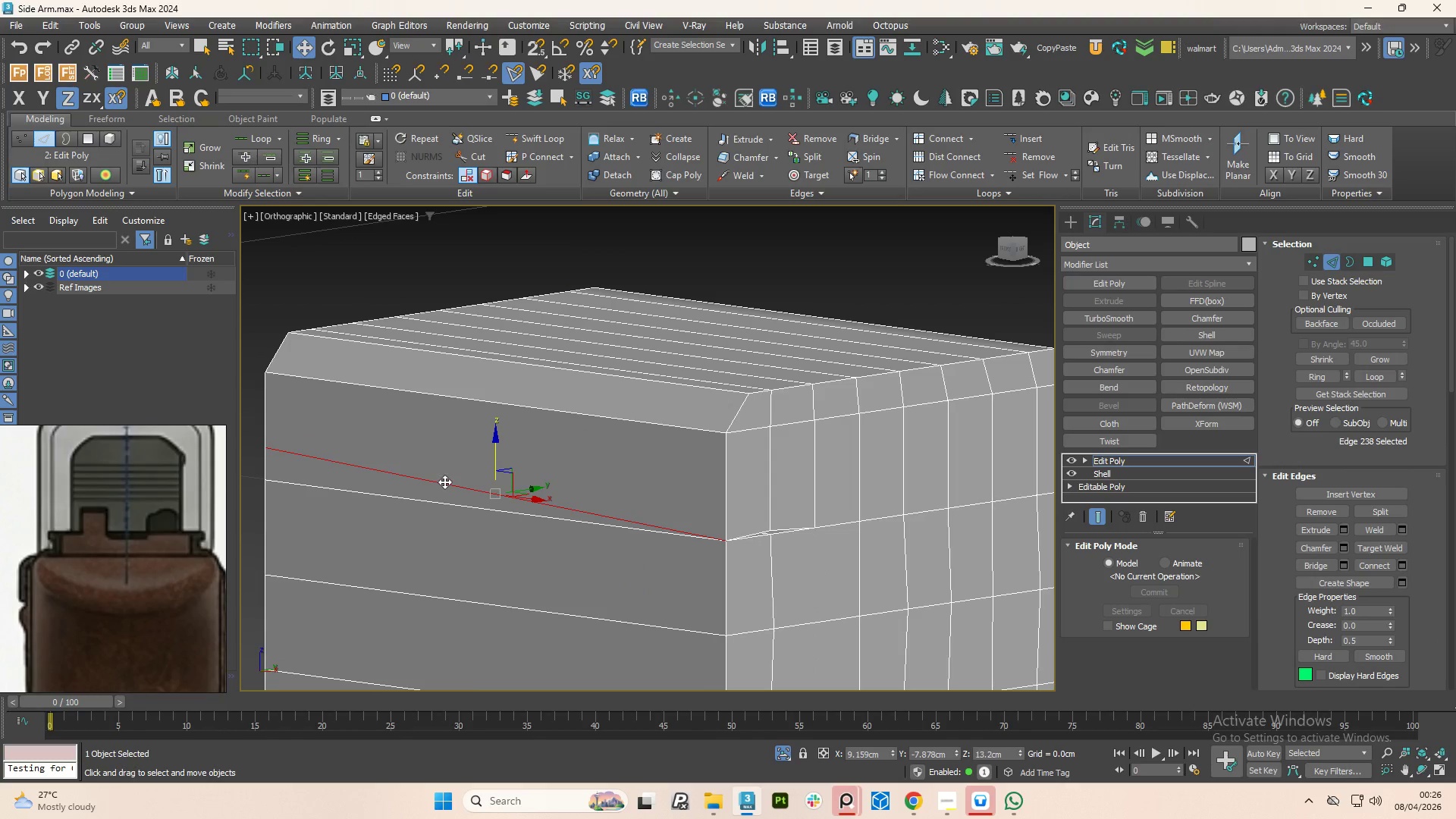 
key(Control+Z)
 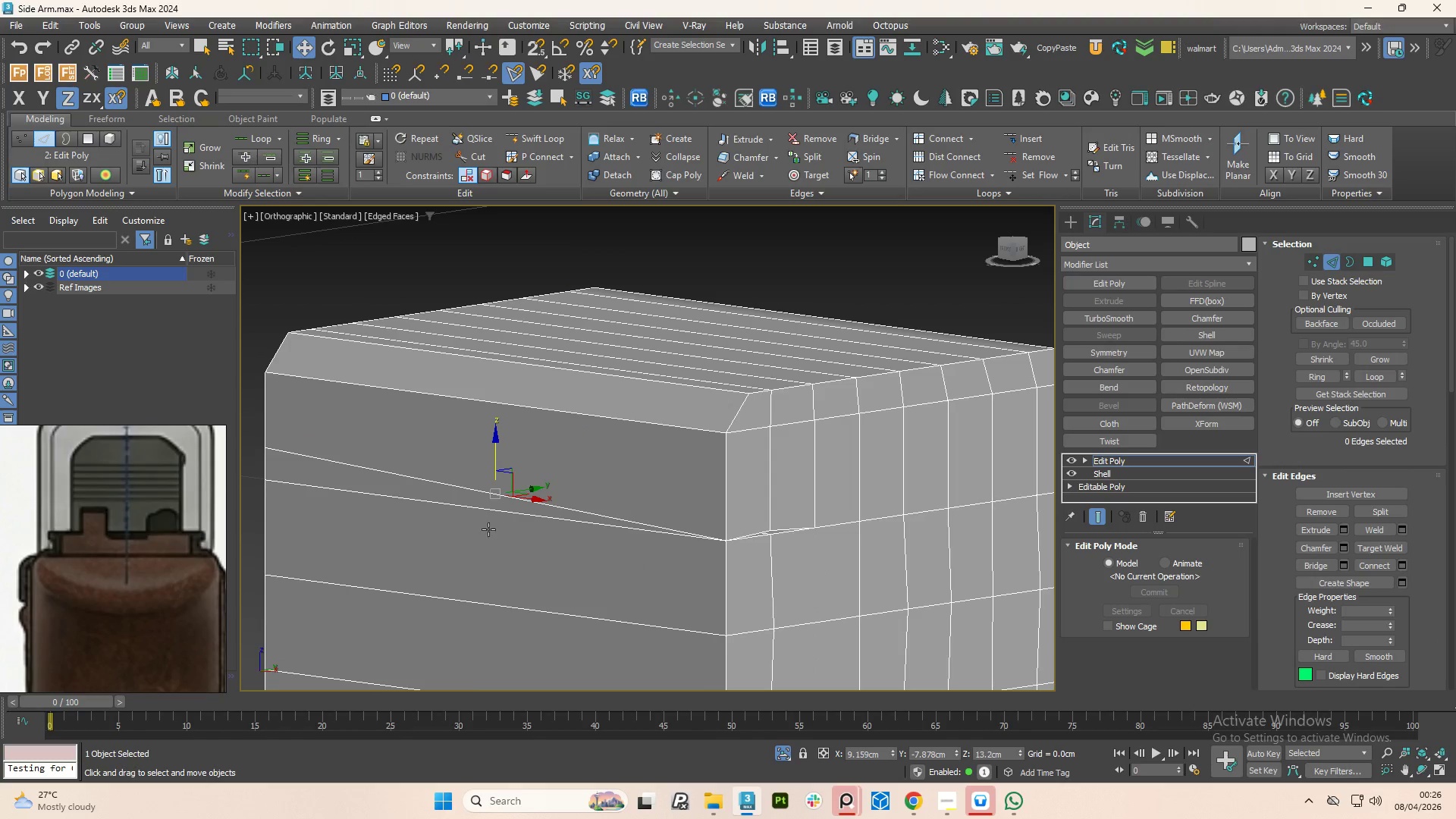 
key(Control+Z)
 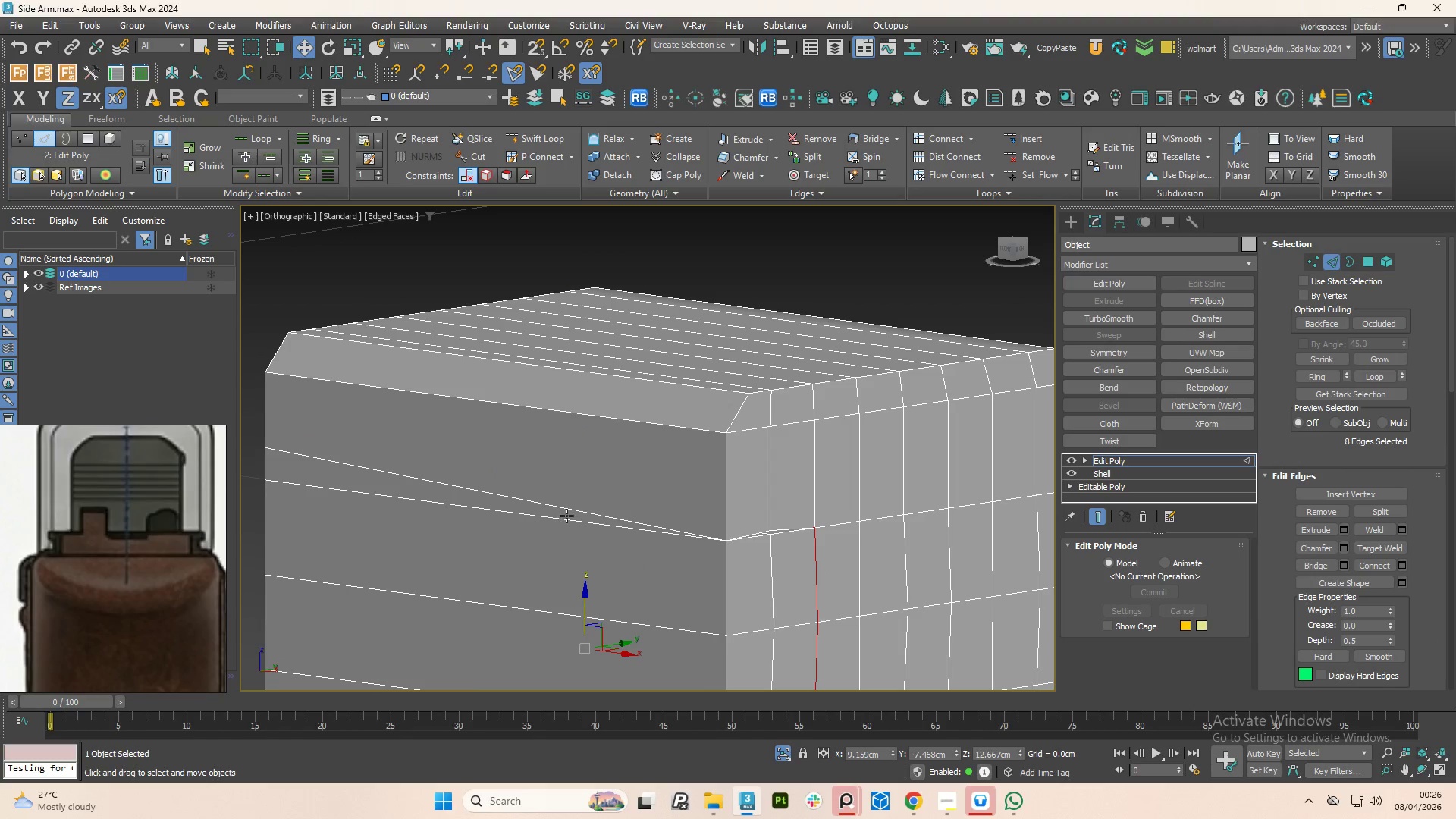 
key(Control+Z)
 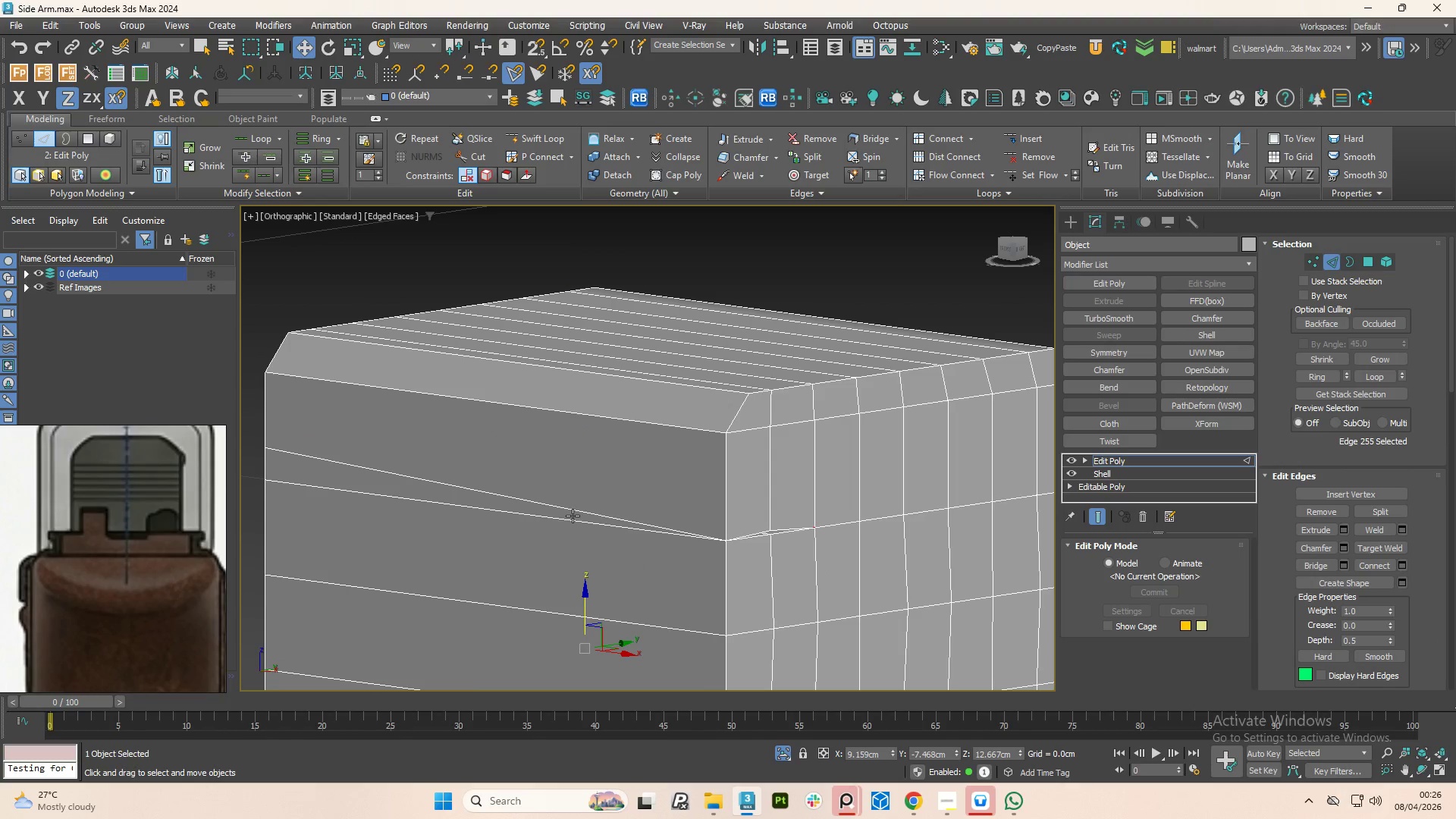 
key(Control+Z)
 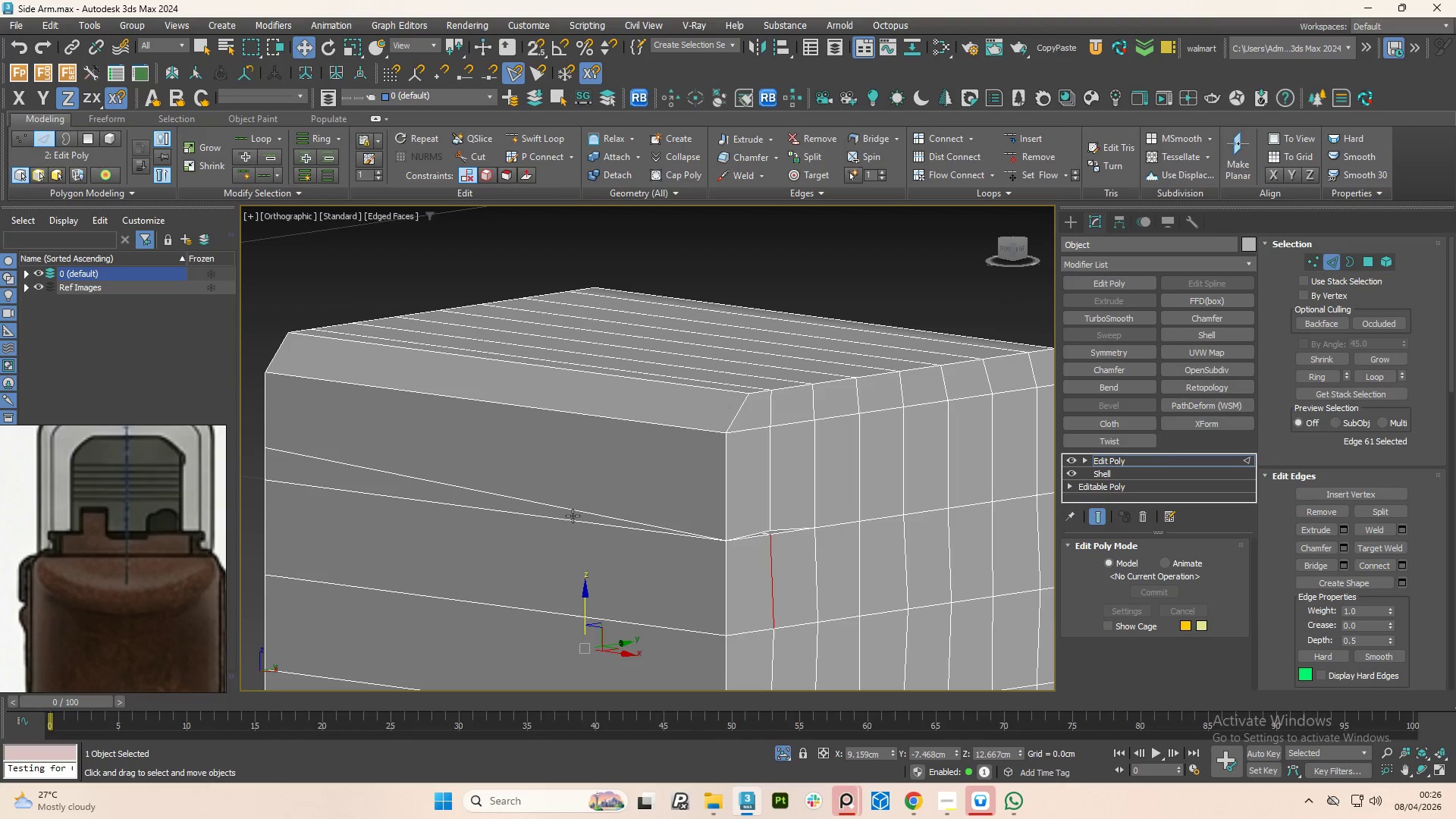 
key(Control+Z)
 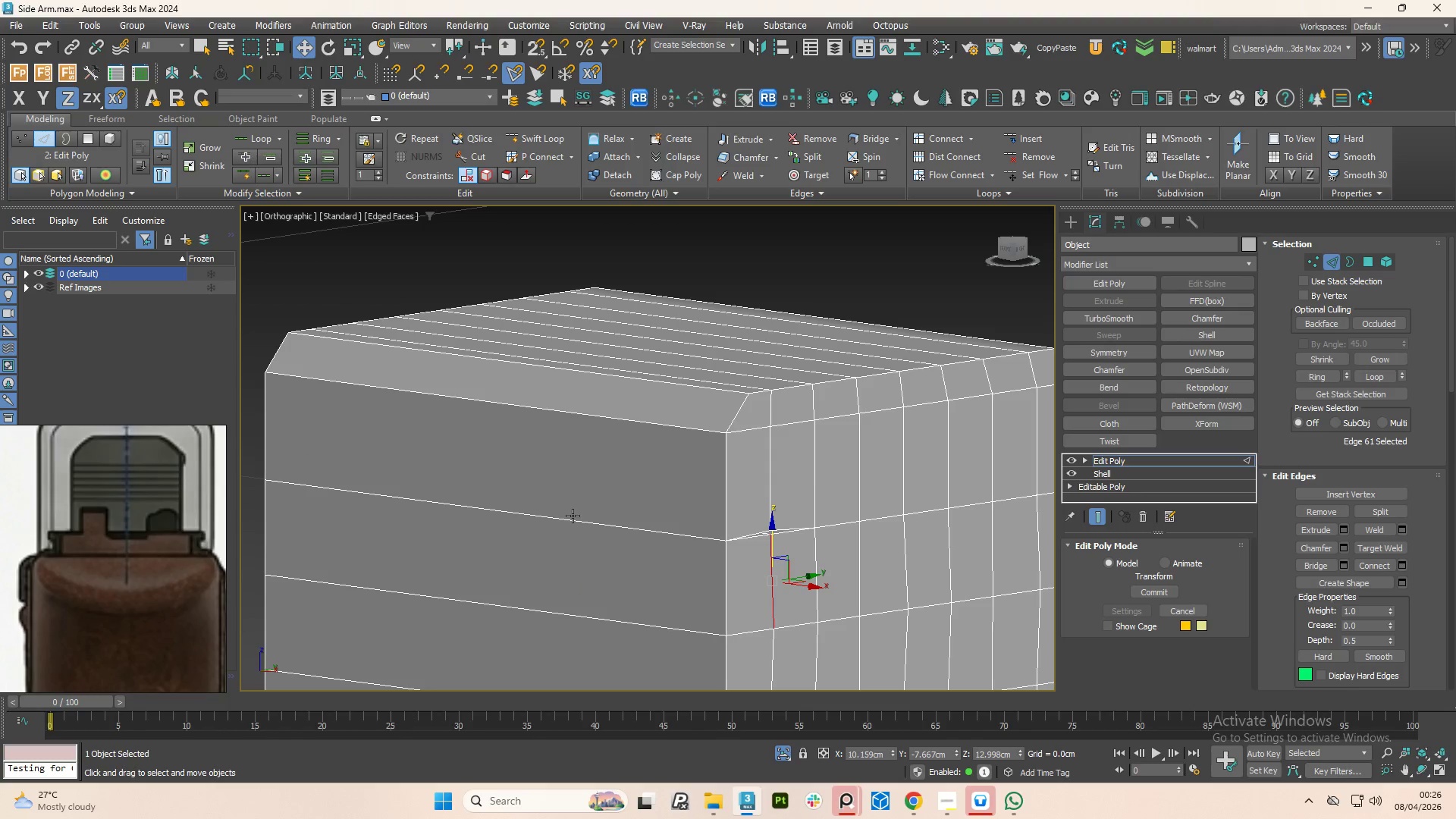 
key(Control+Z)
 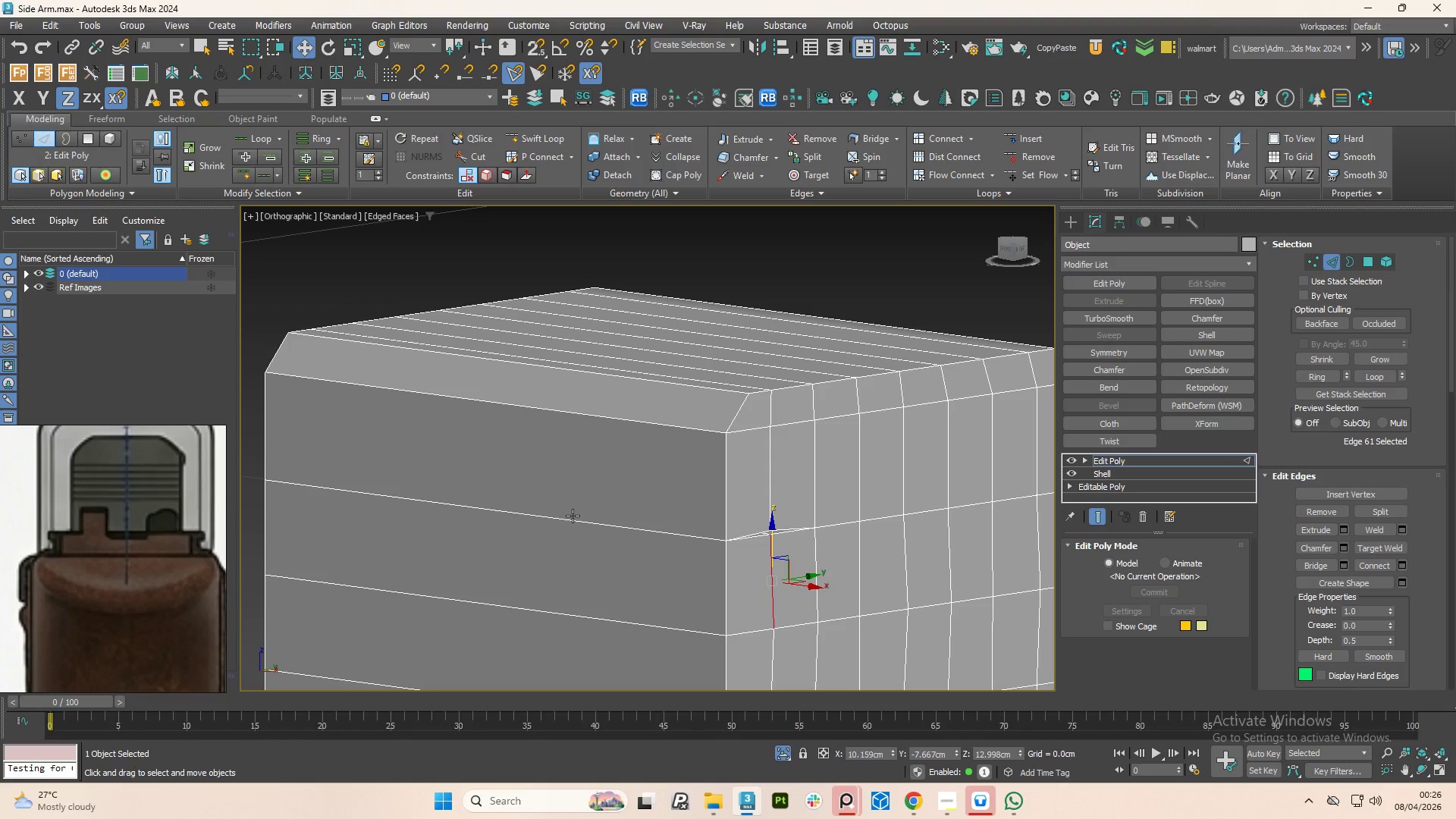 
key(Control+Z)
 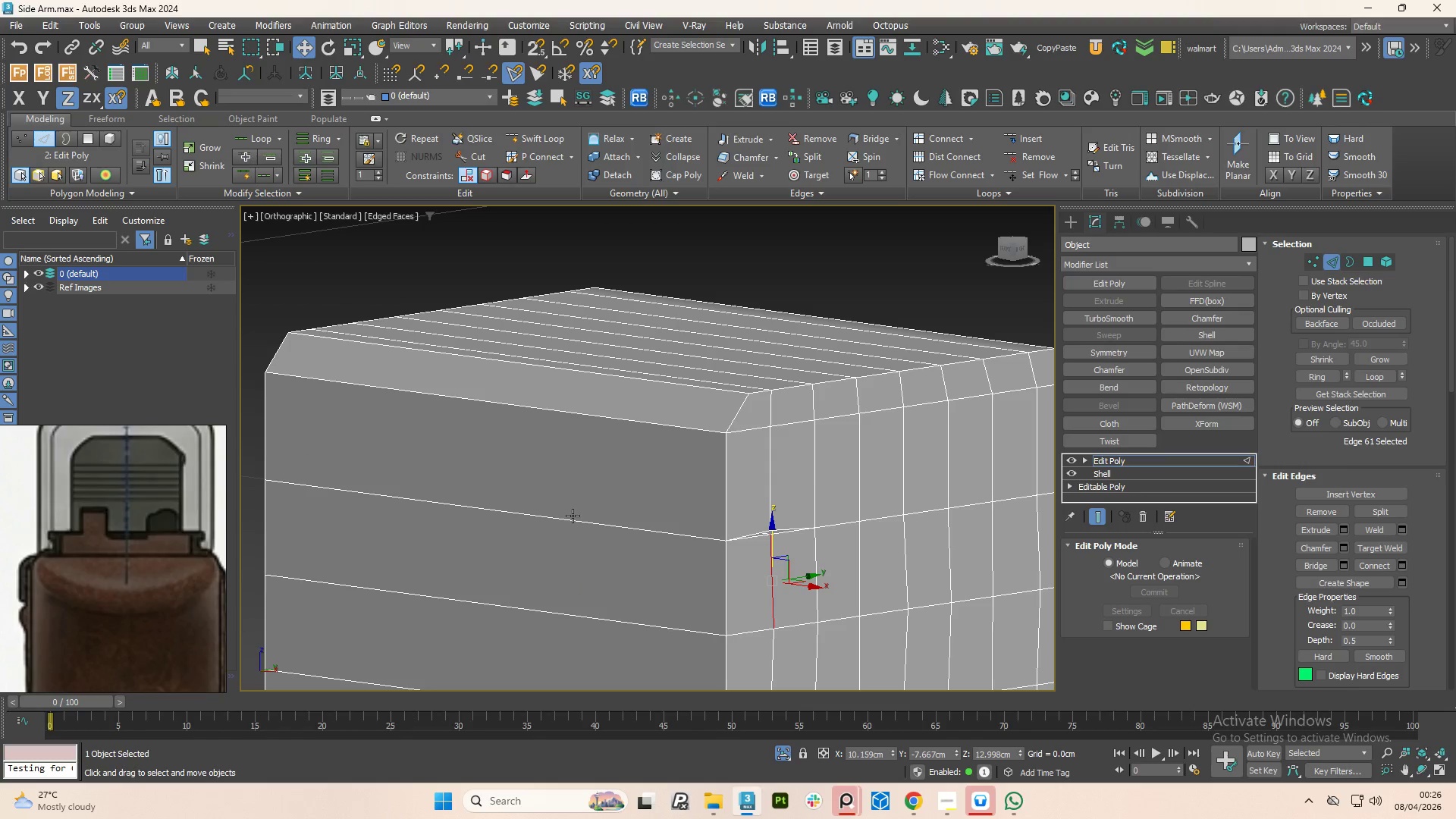 
key(Control+Z)
 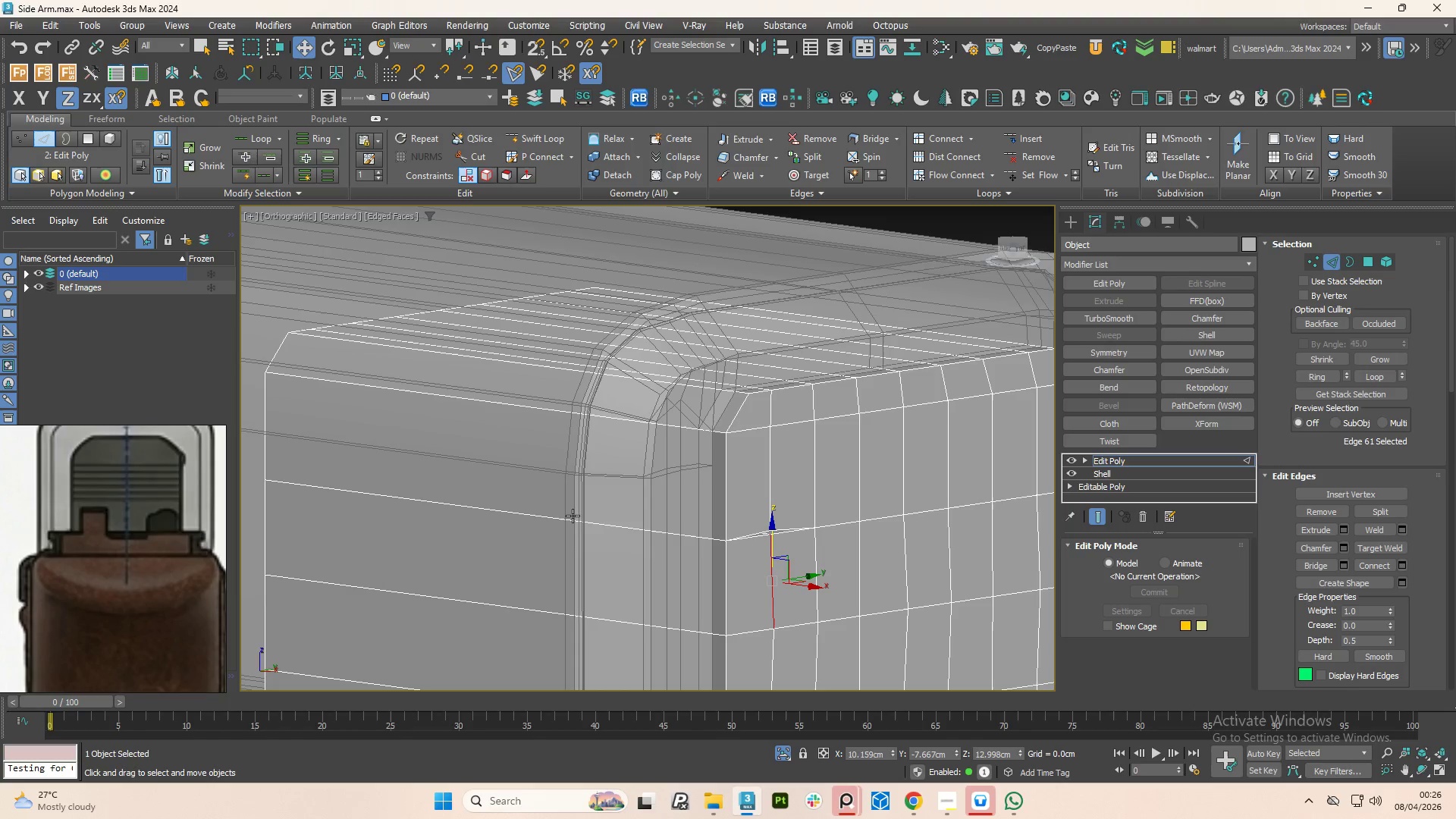 
scroll: coordinate [573, 516], scroll_direction: down, amount: 1.0
 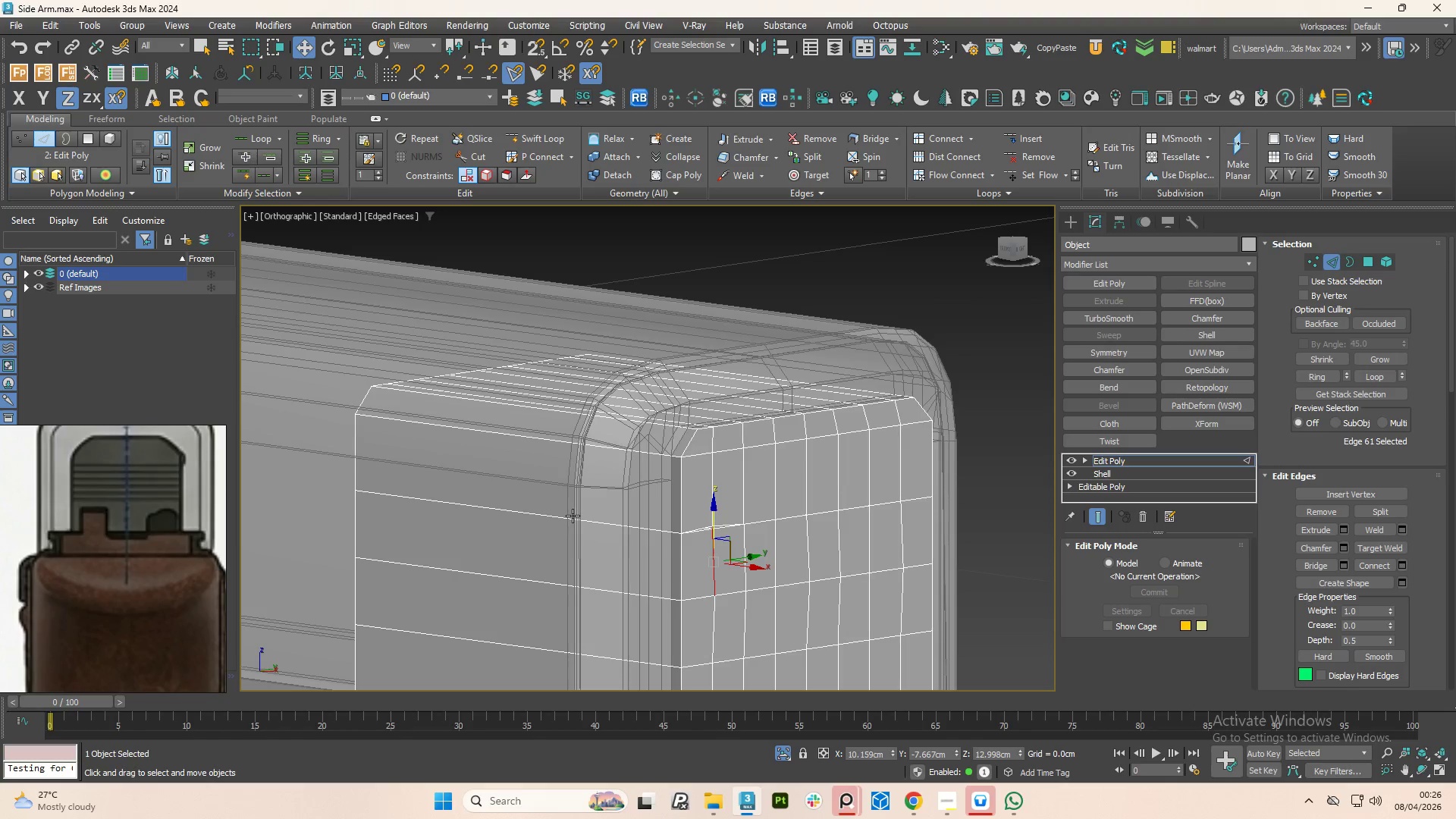 
key(Control+Z)
 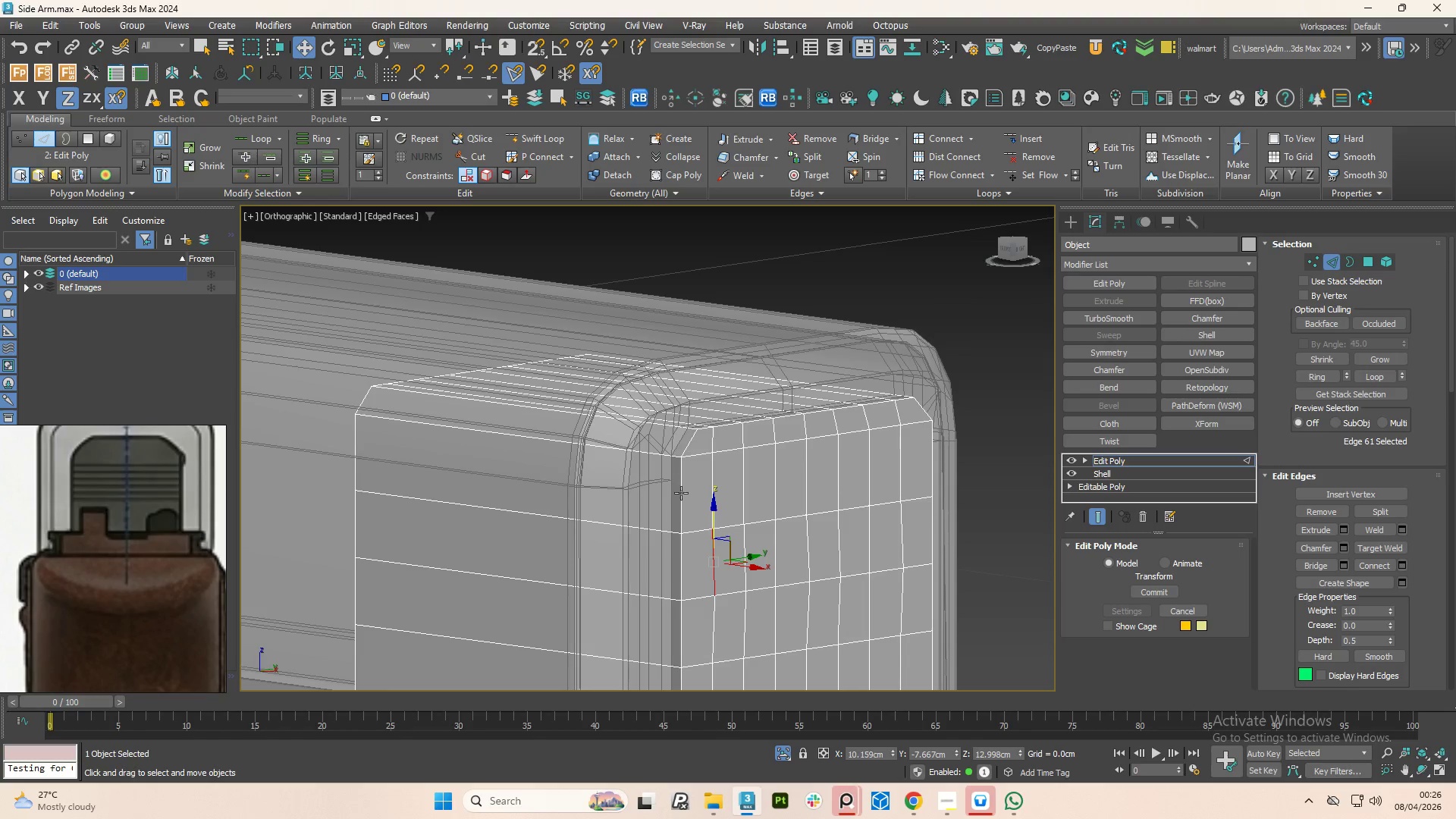 
wait(5.67)
 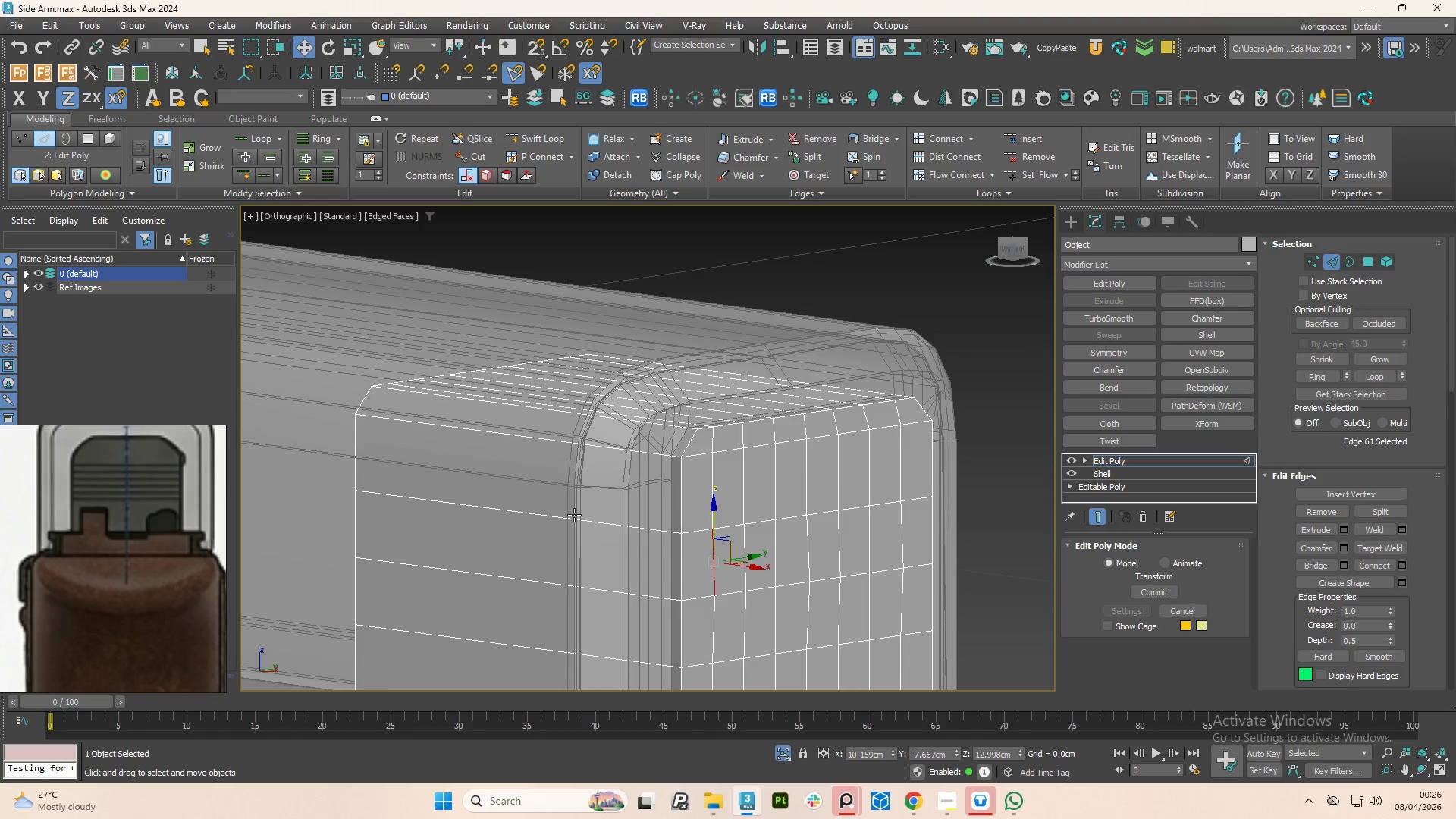 
key(Control+Y)
 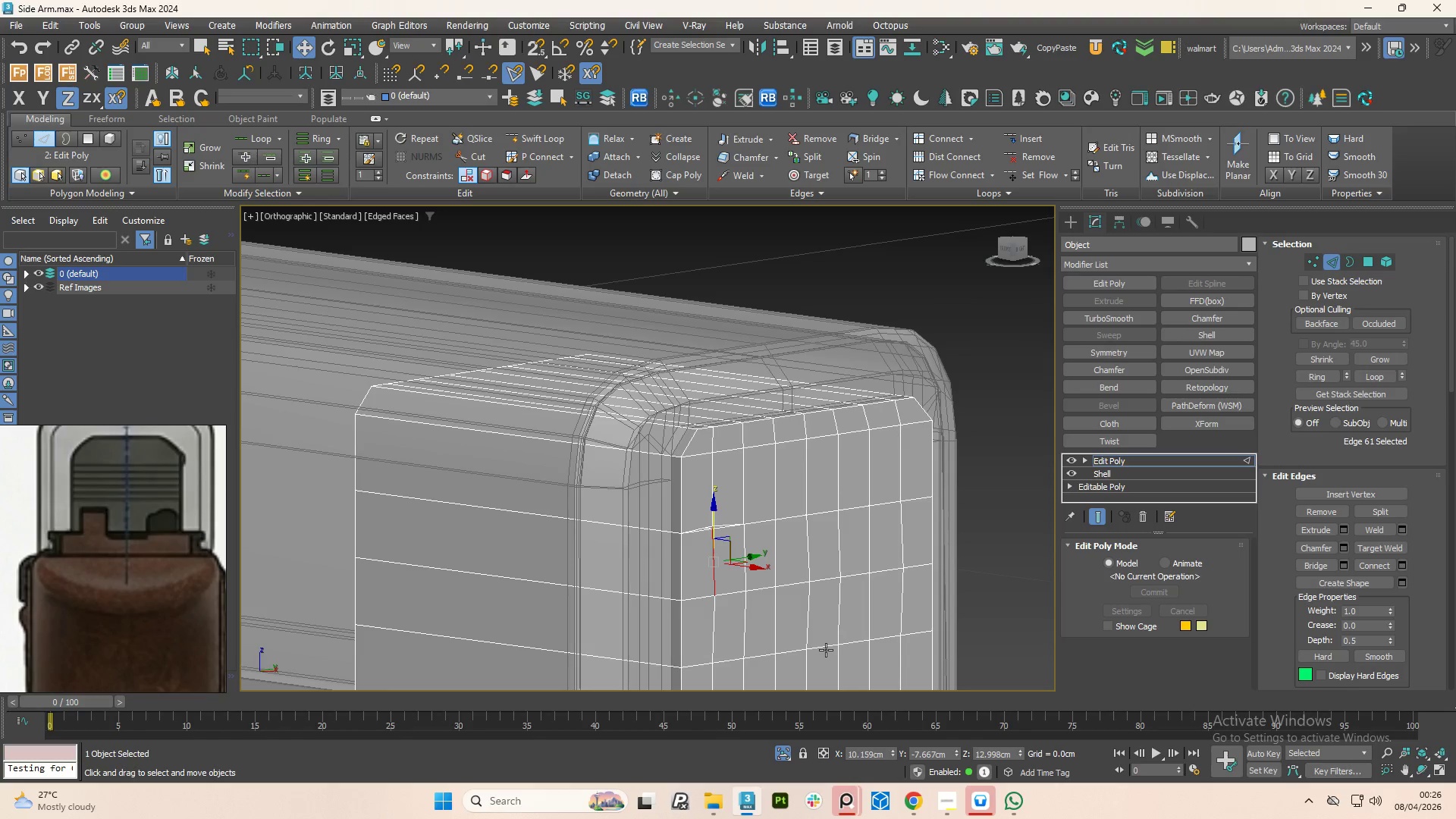 
key(Control+Z)
 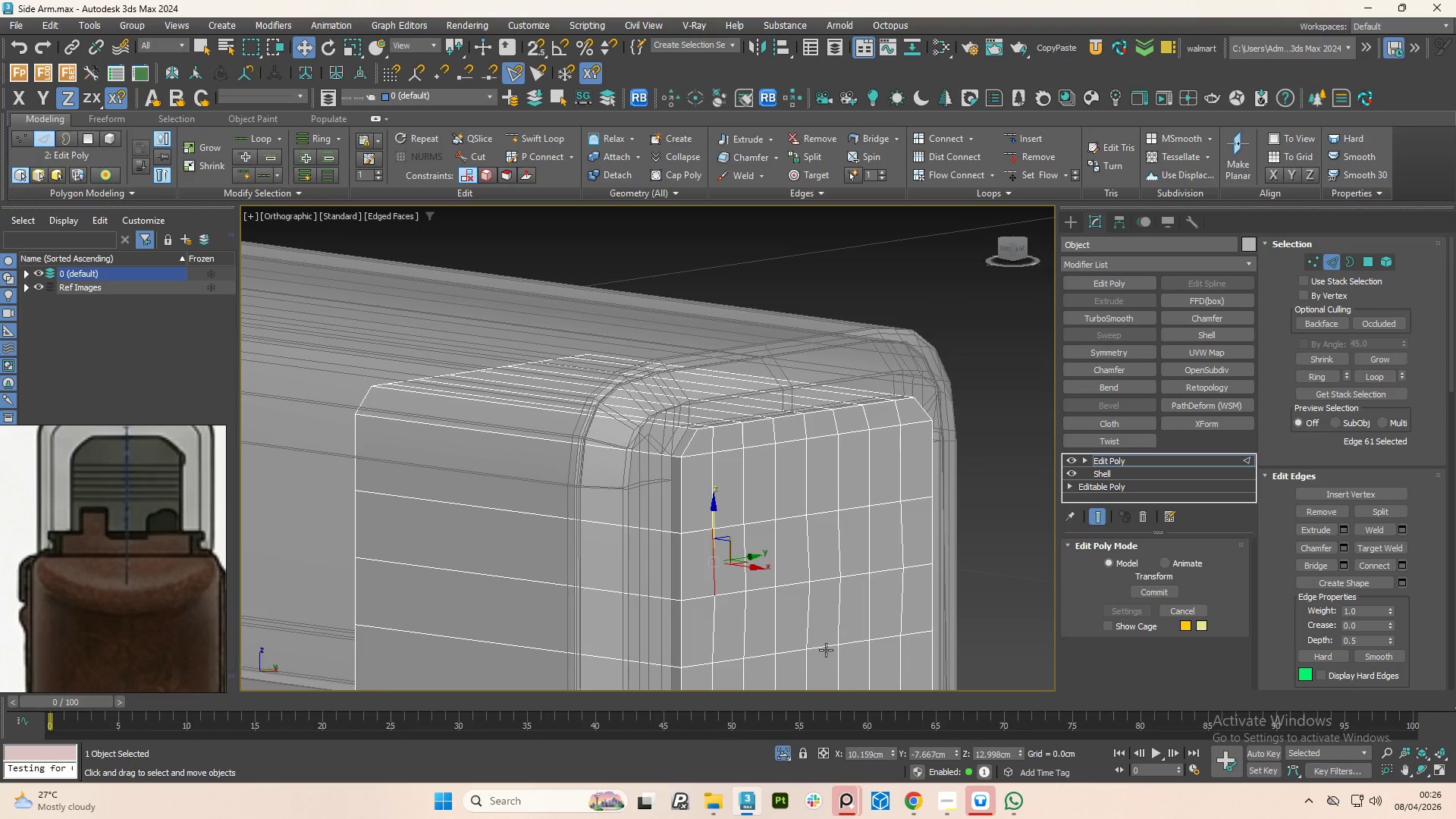 
key(Control+Z)
 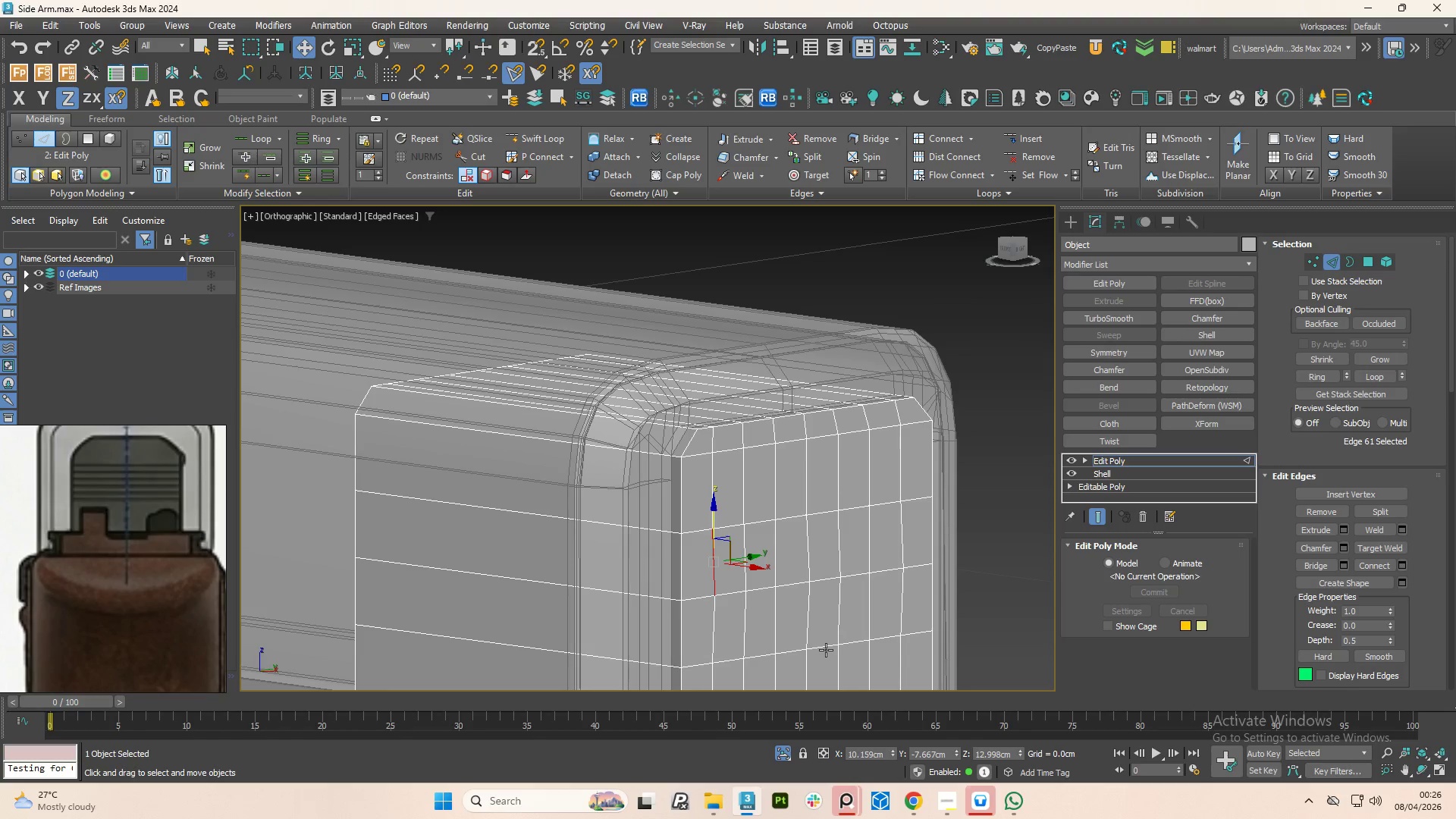 
key(Control+Z)
 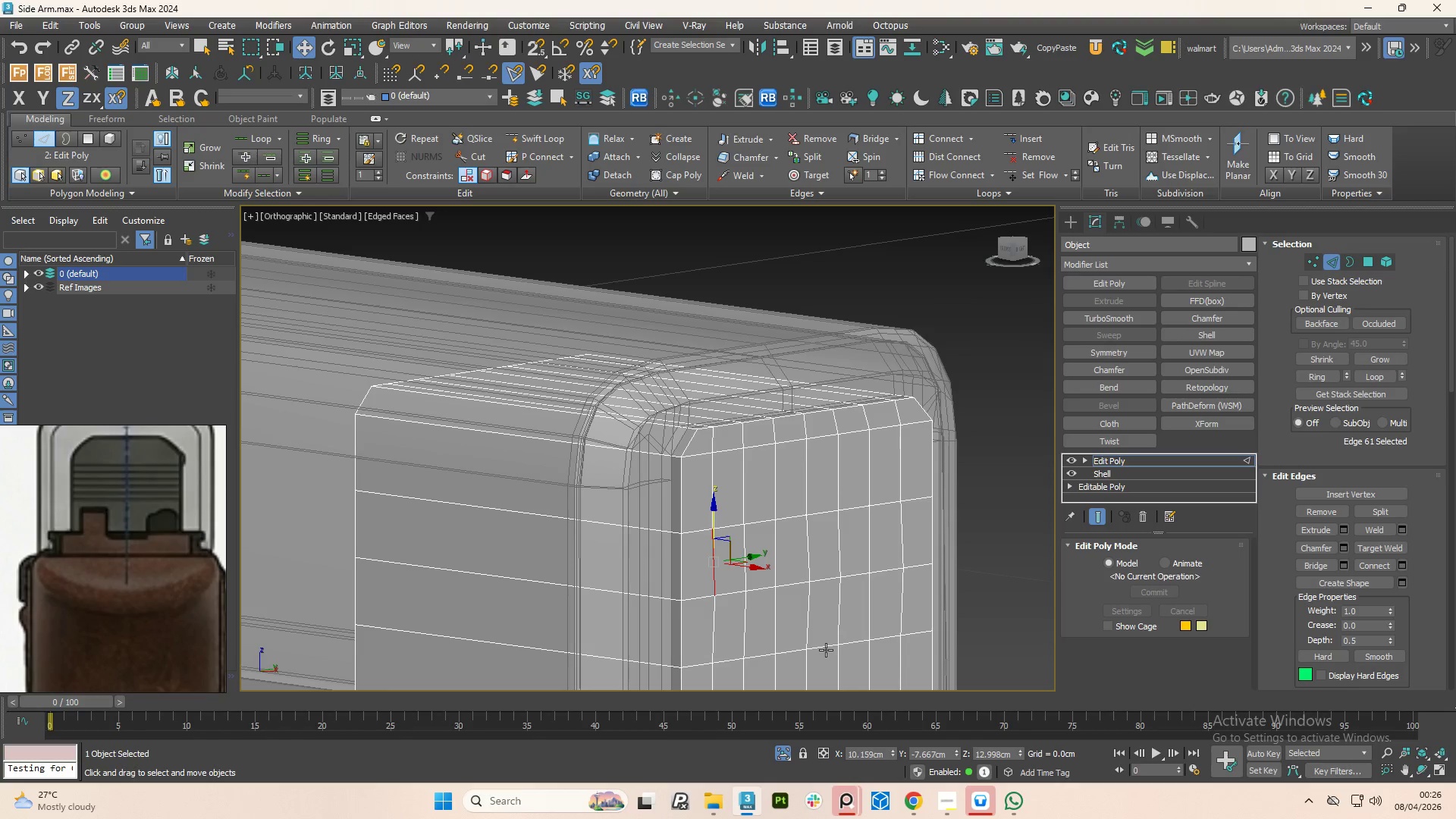 
key(Control+Z)
 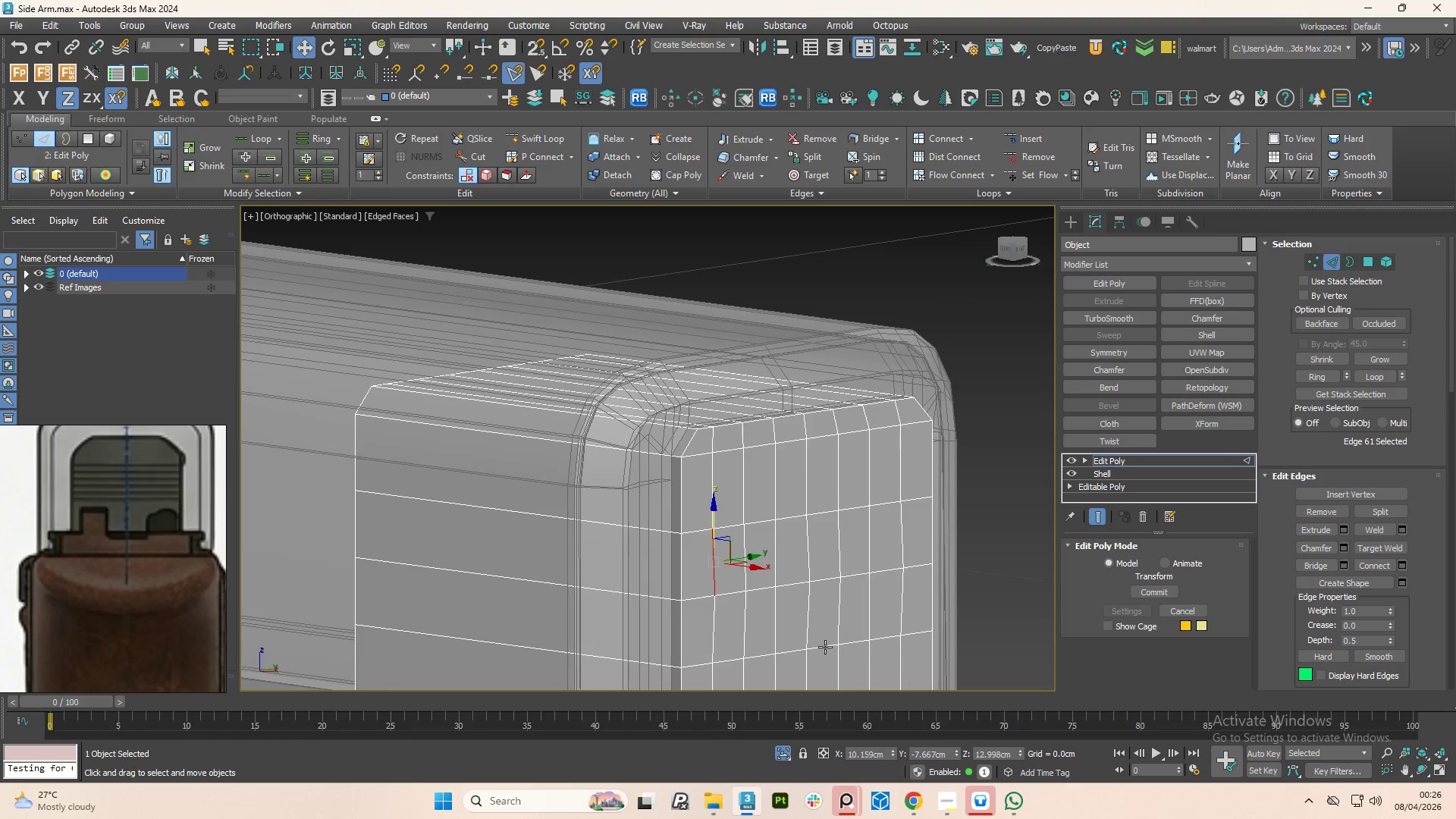 
key(Control+Z)
 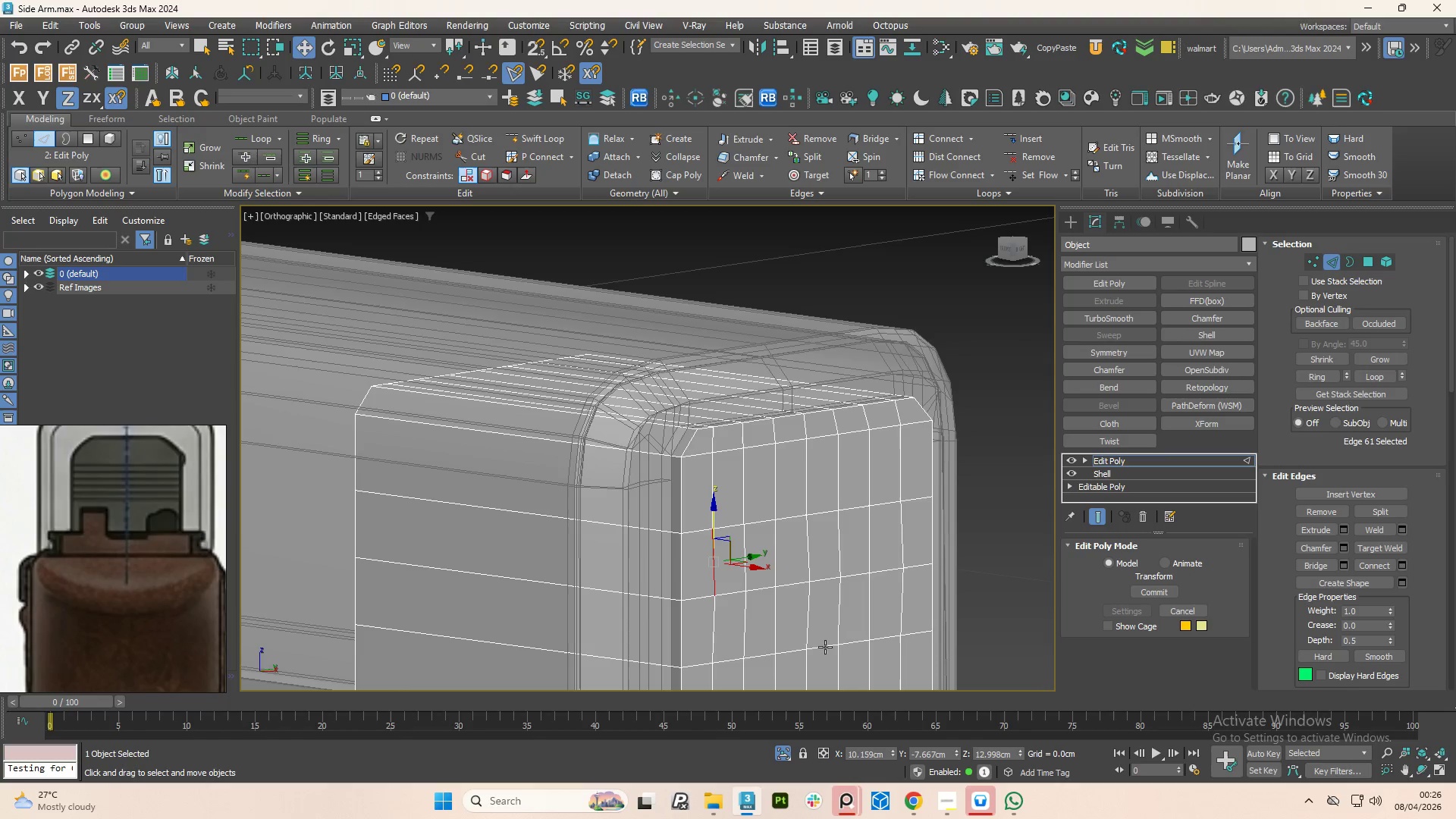 
key(Control+Z)
 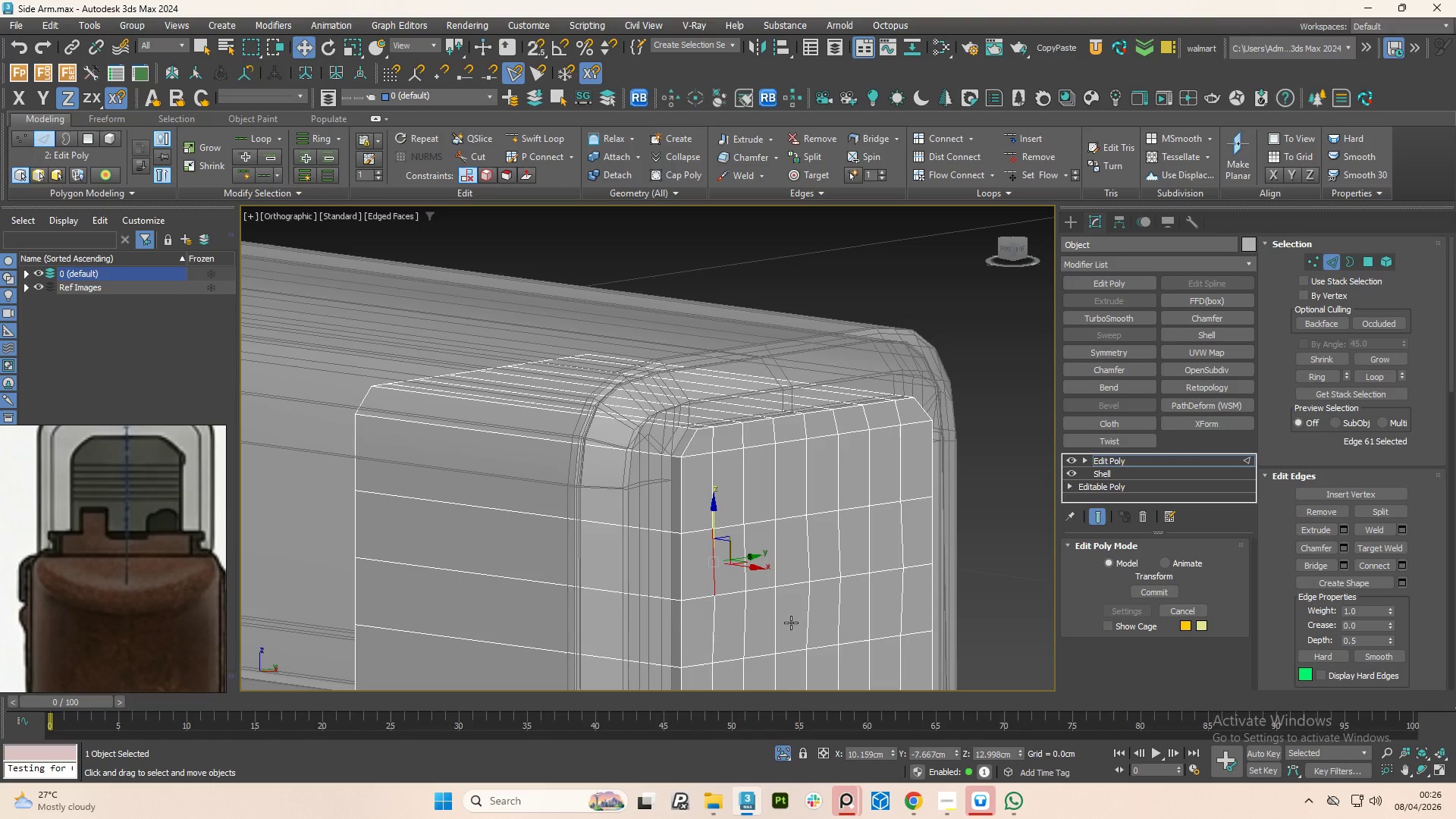 
key(Control+Z)
 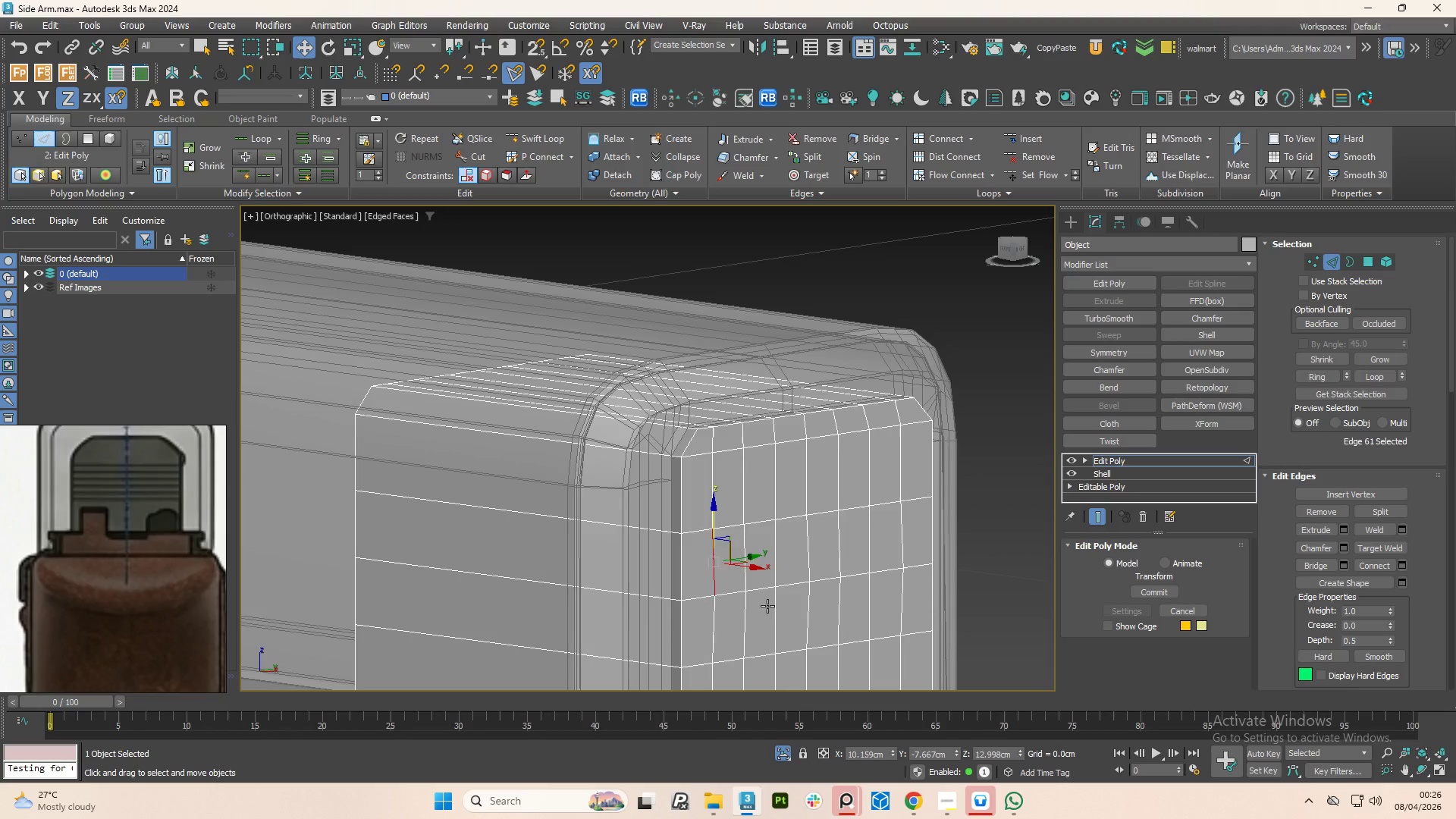 
key(Control+Z)
 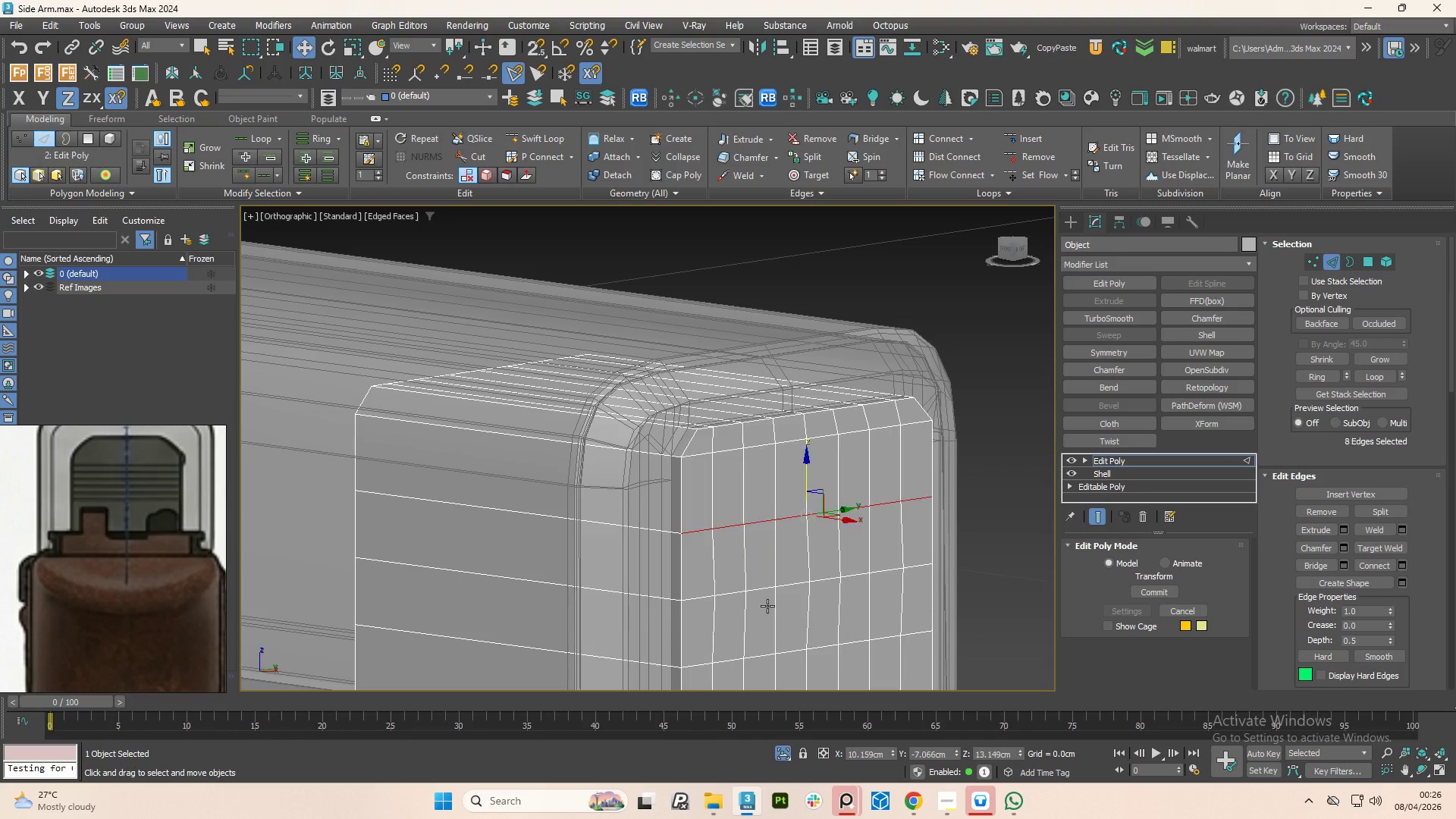 
key(Control+Z)
 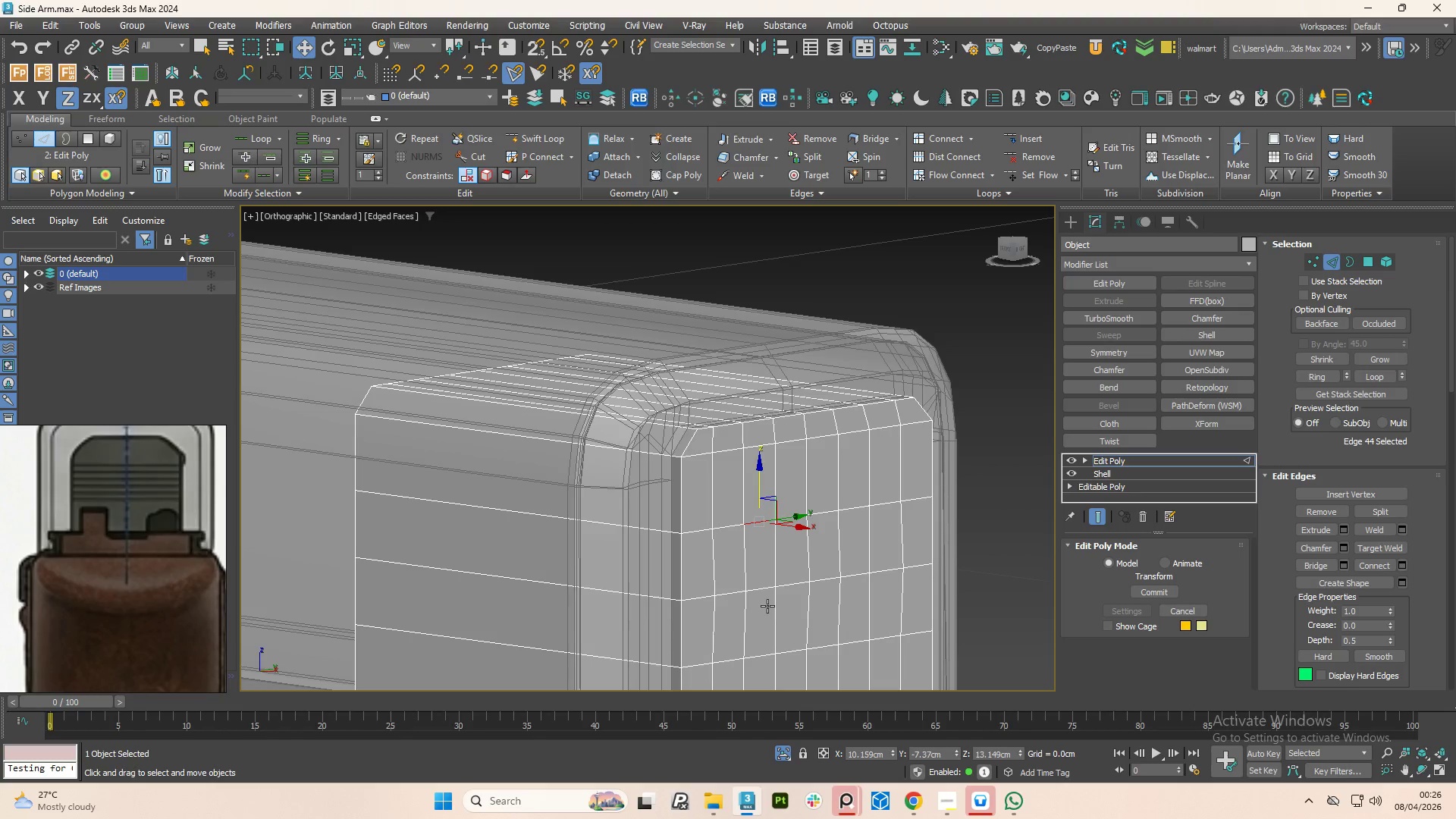 
key(Control+Z)
 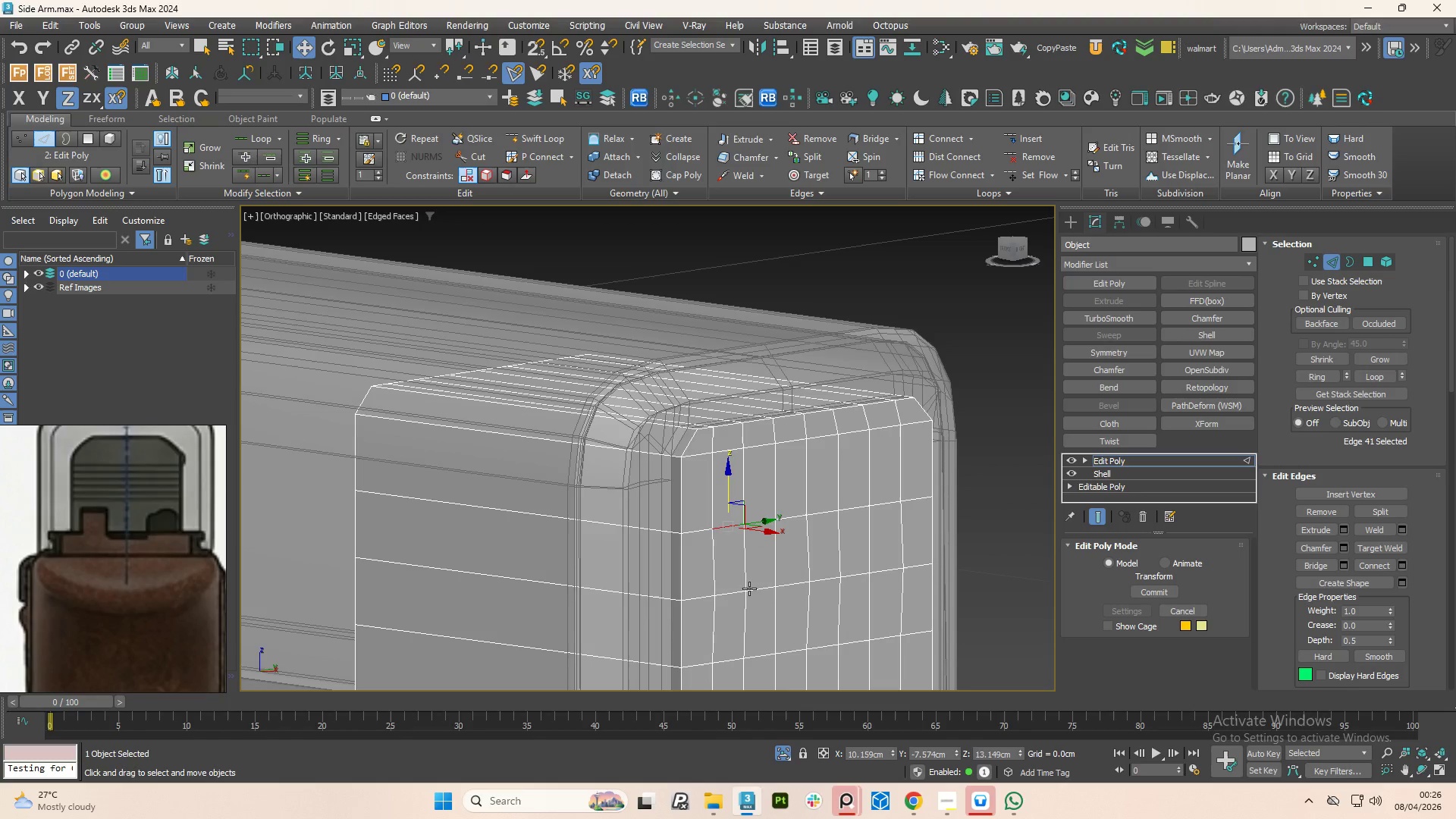 
key(Control+Z)
 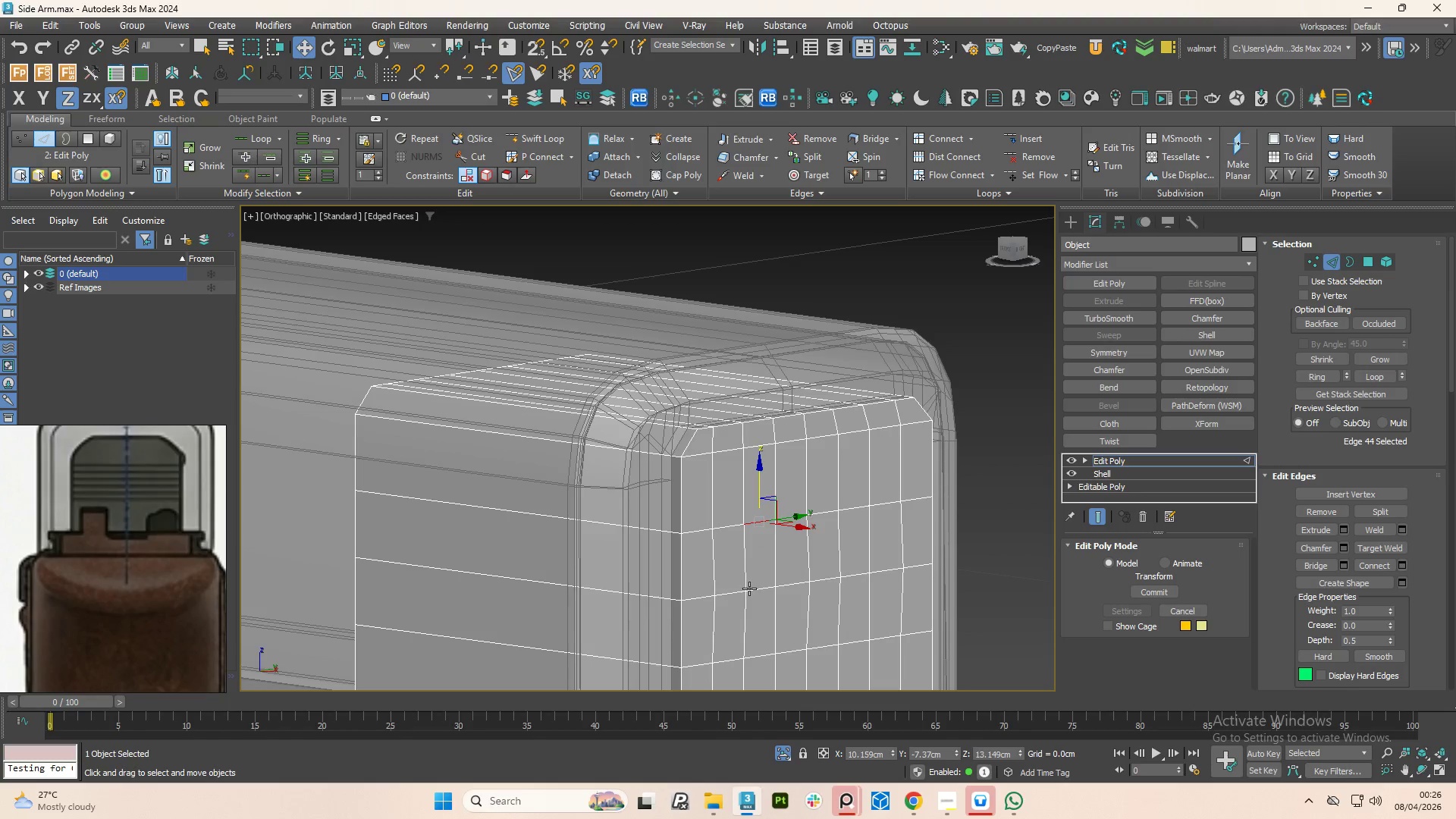 
key(Control+Z)
 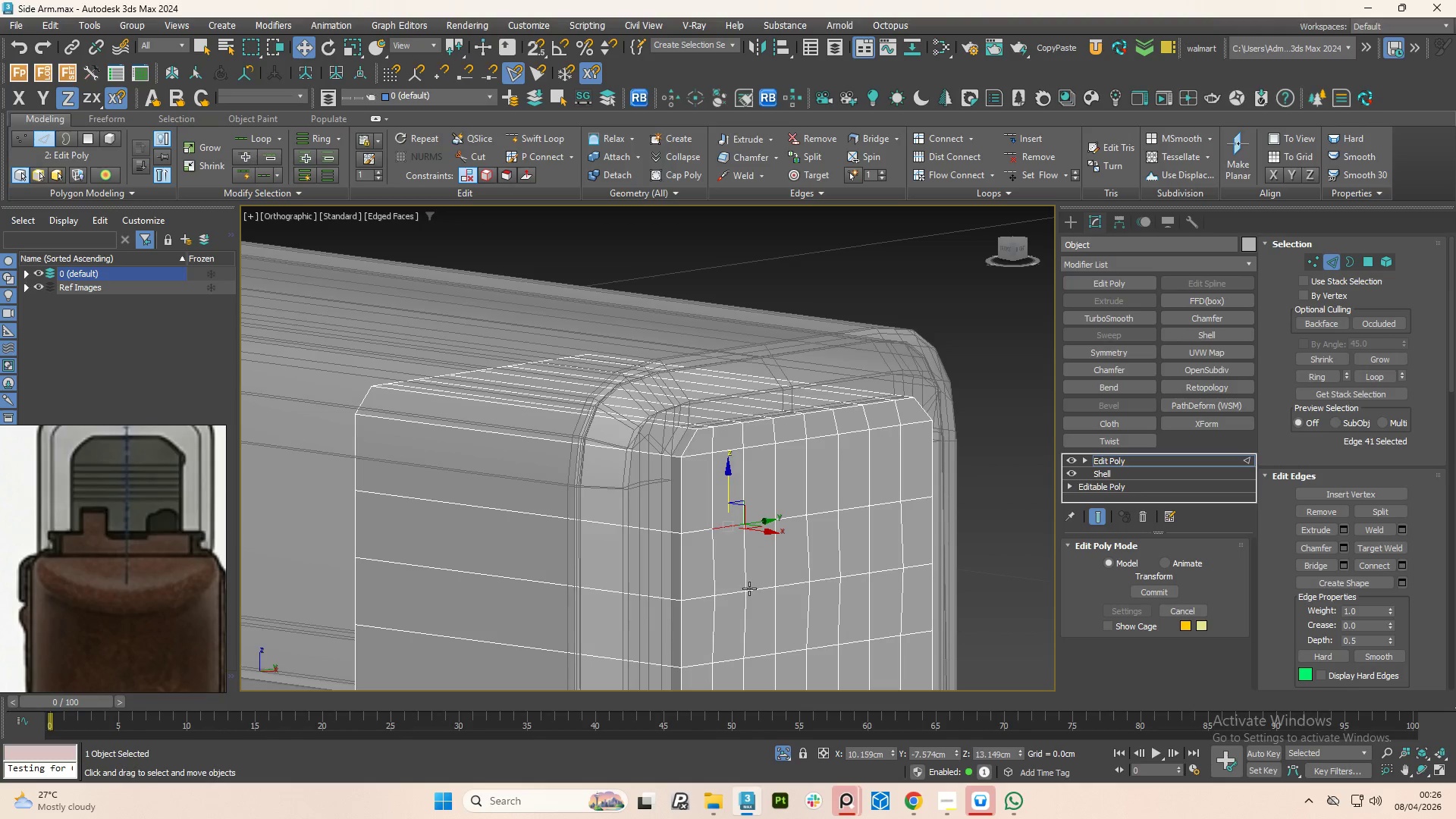 
key(Control+Z)
 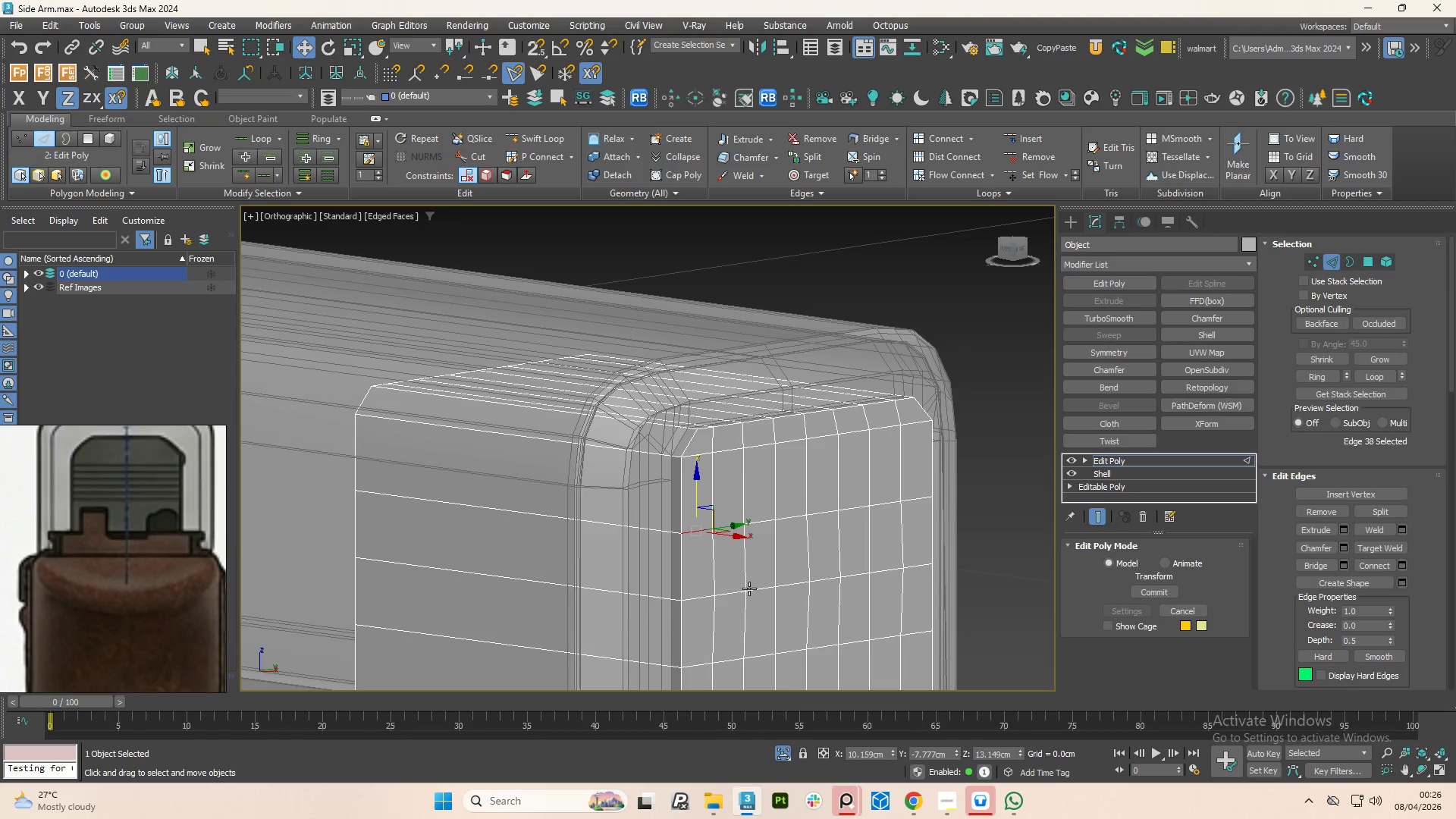 
key(Control+Z)
 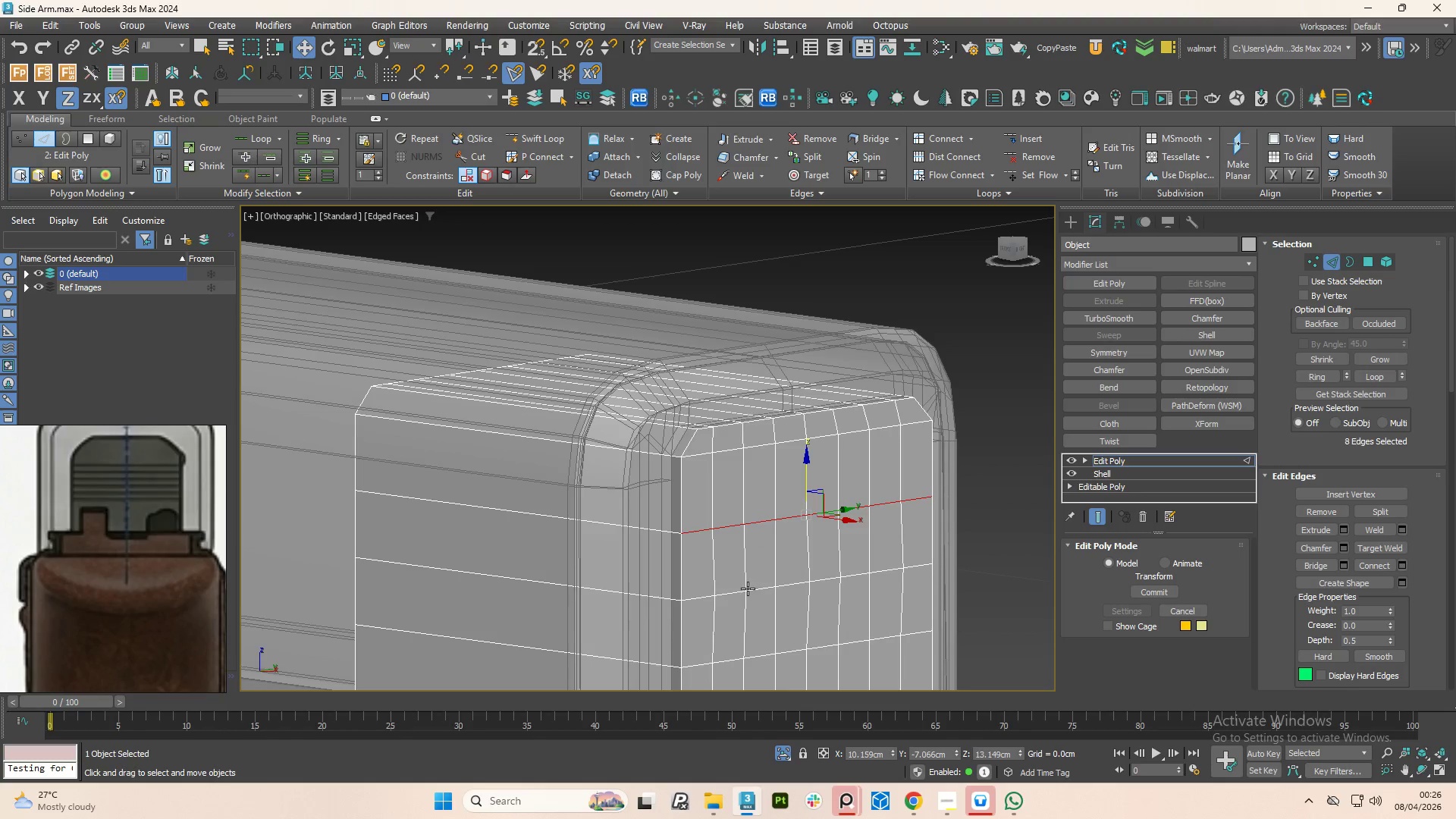 
key(Control+Z)
 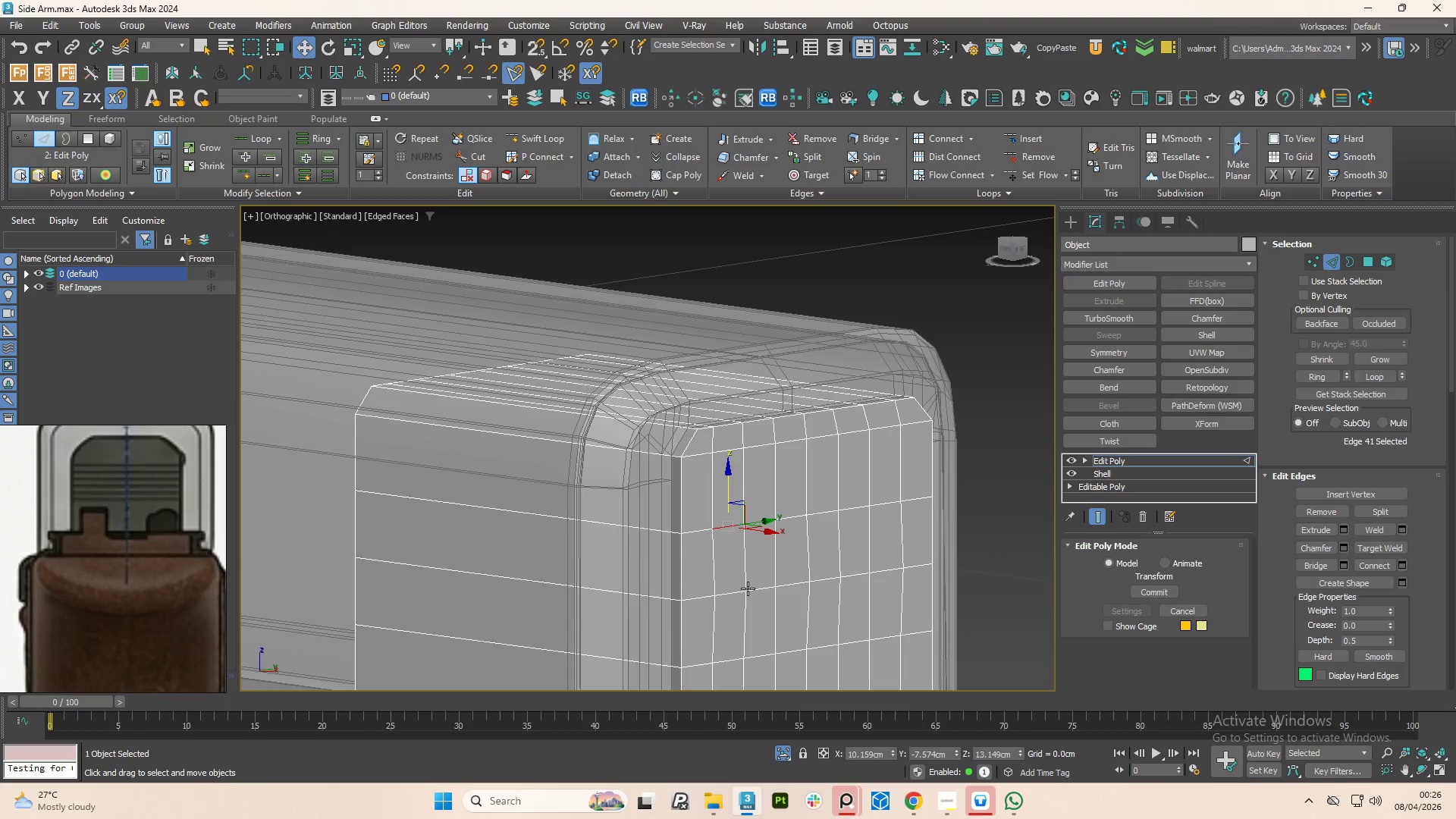 
key(Control+Z)
 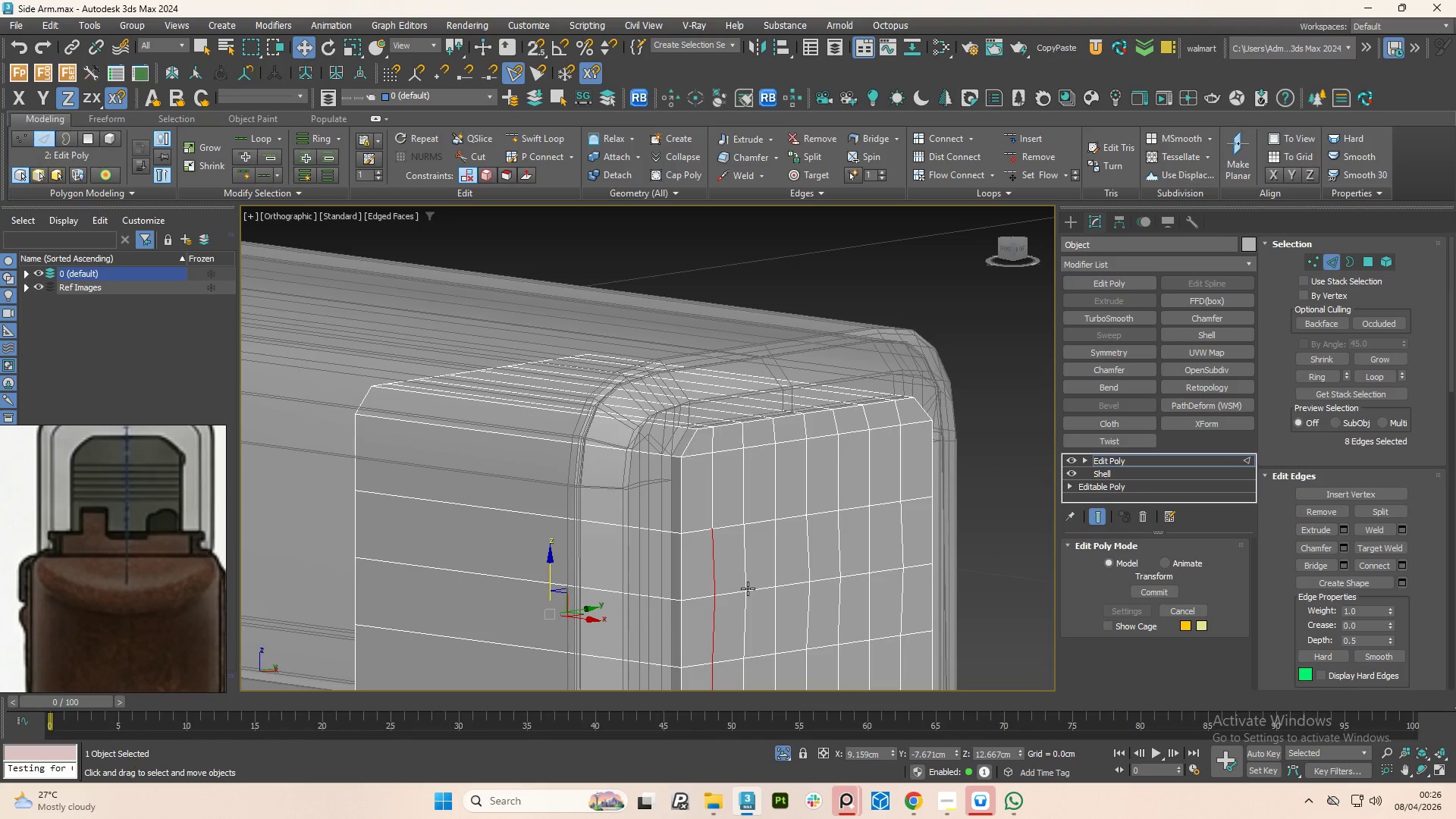 
key(Control+Z)
 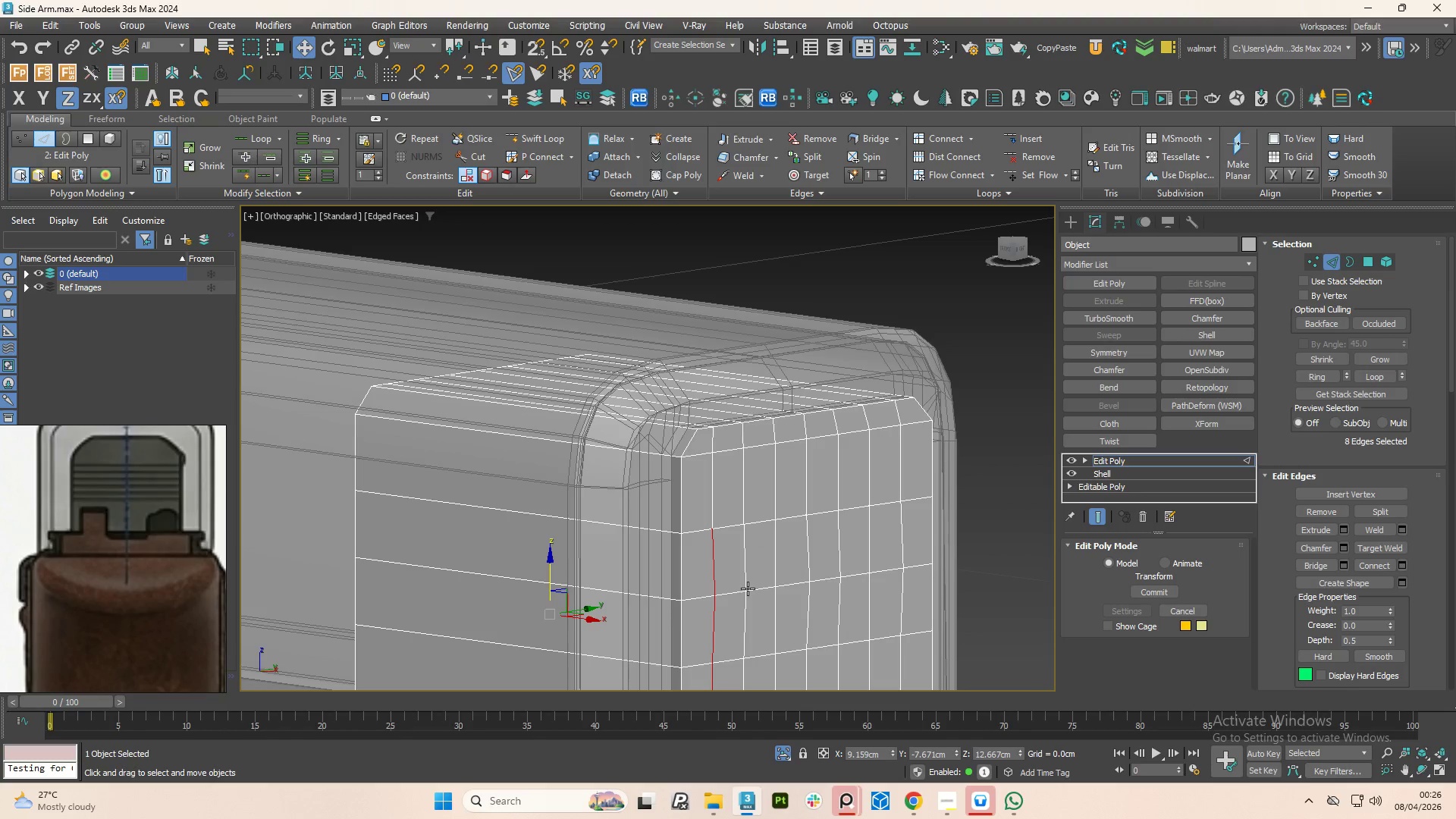 
key(Control+Z)
 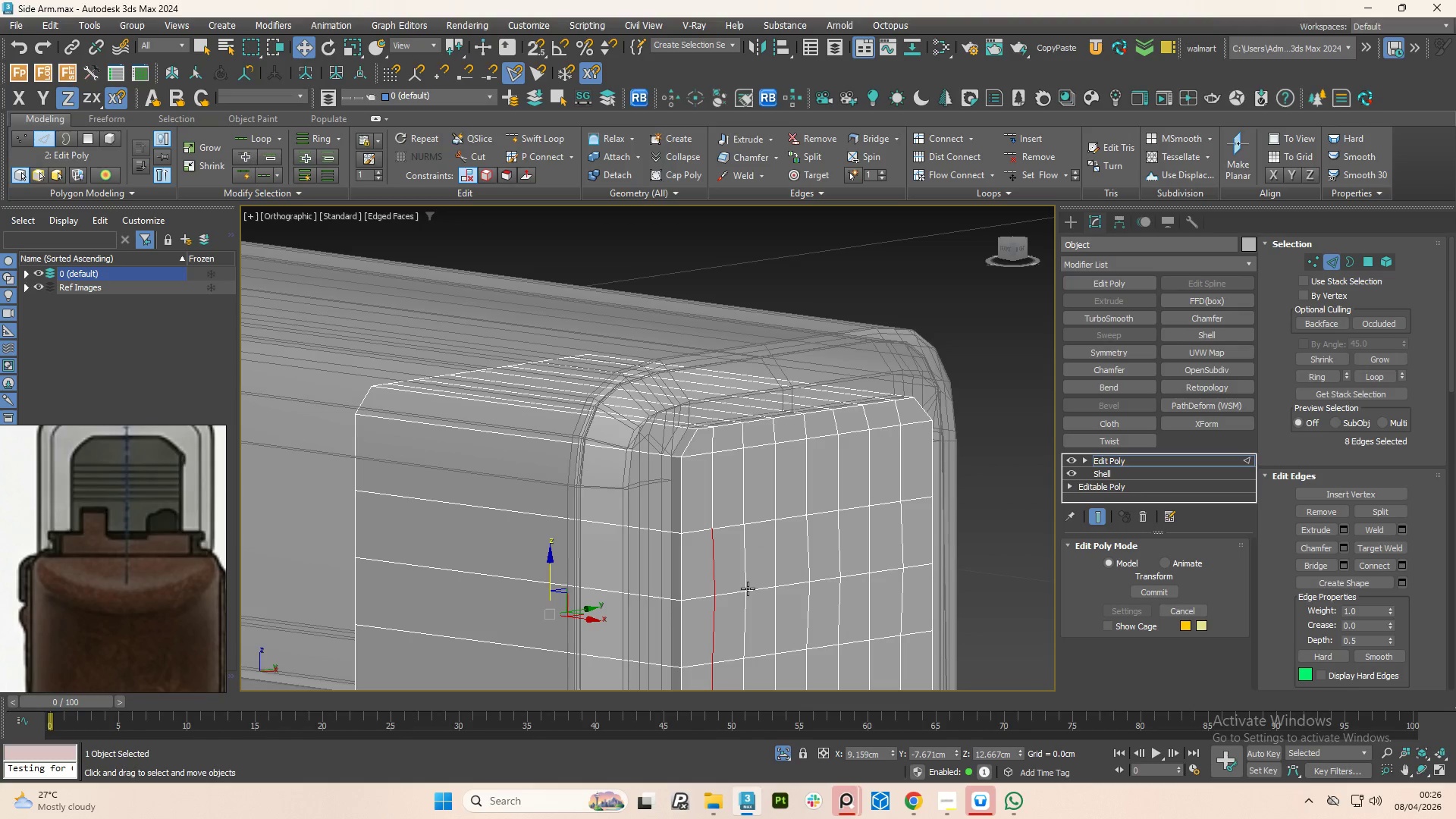 
key(Control+Z)
 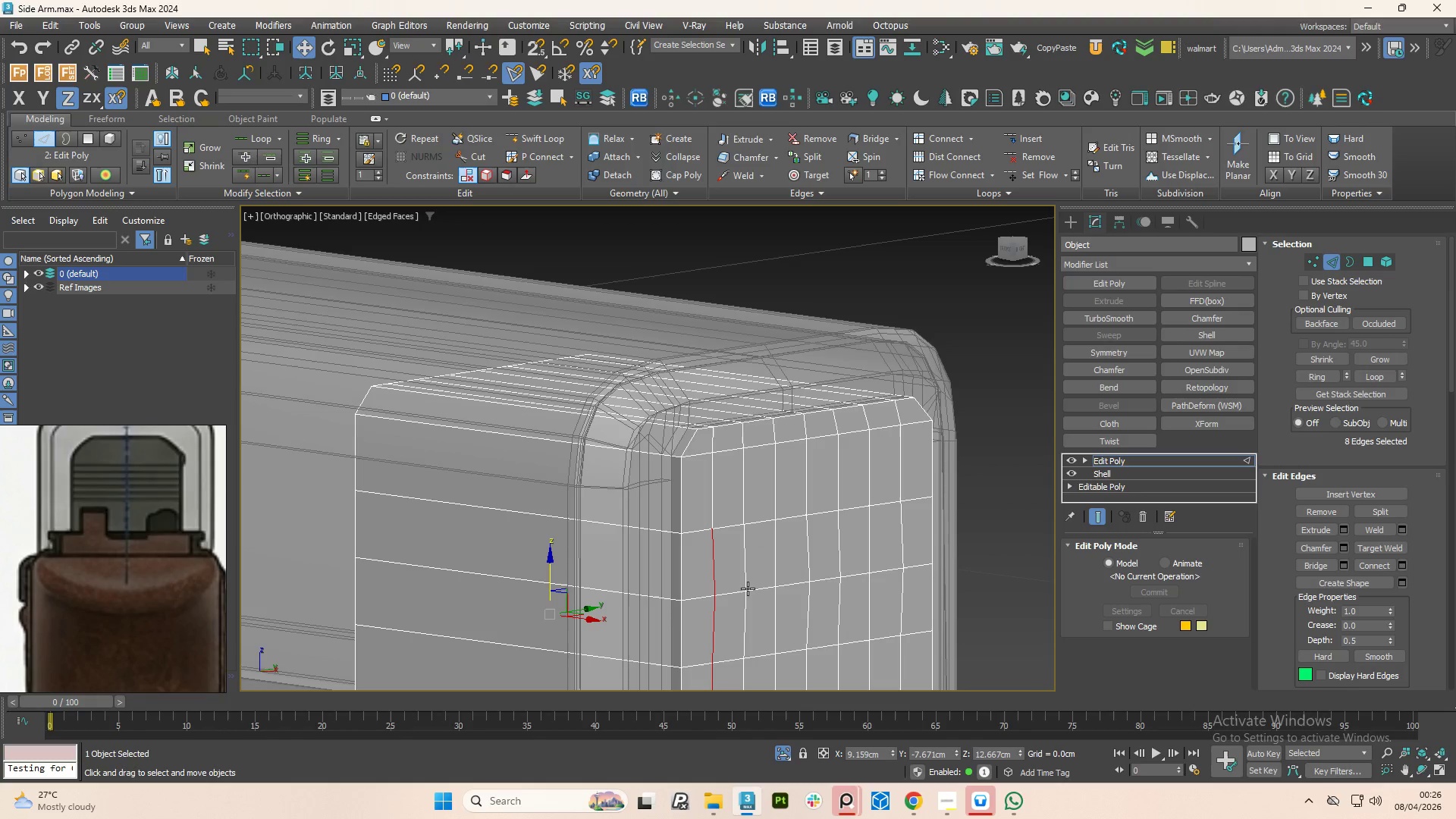 
key(Control+Z)
 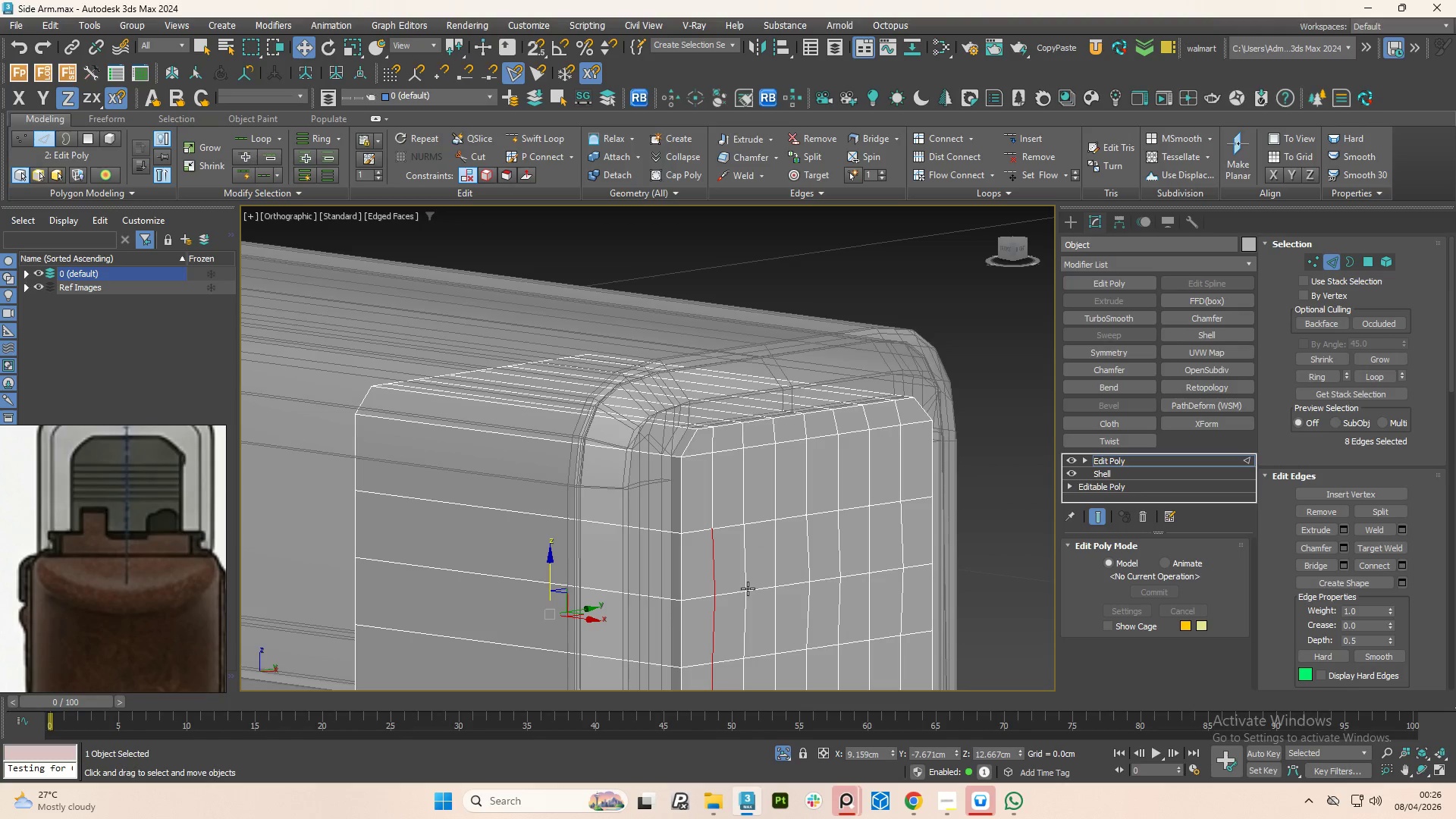 
key(Control+Z)
 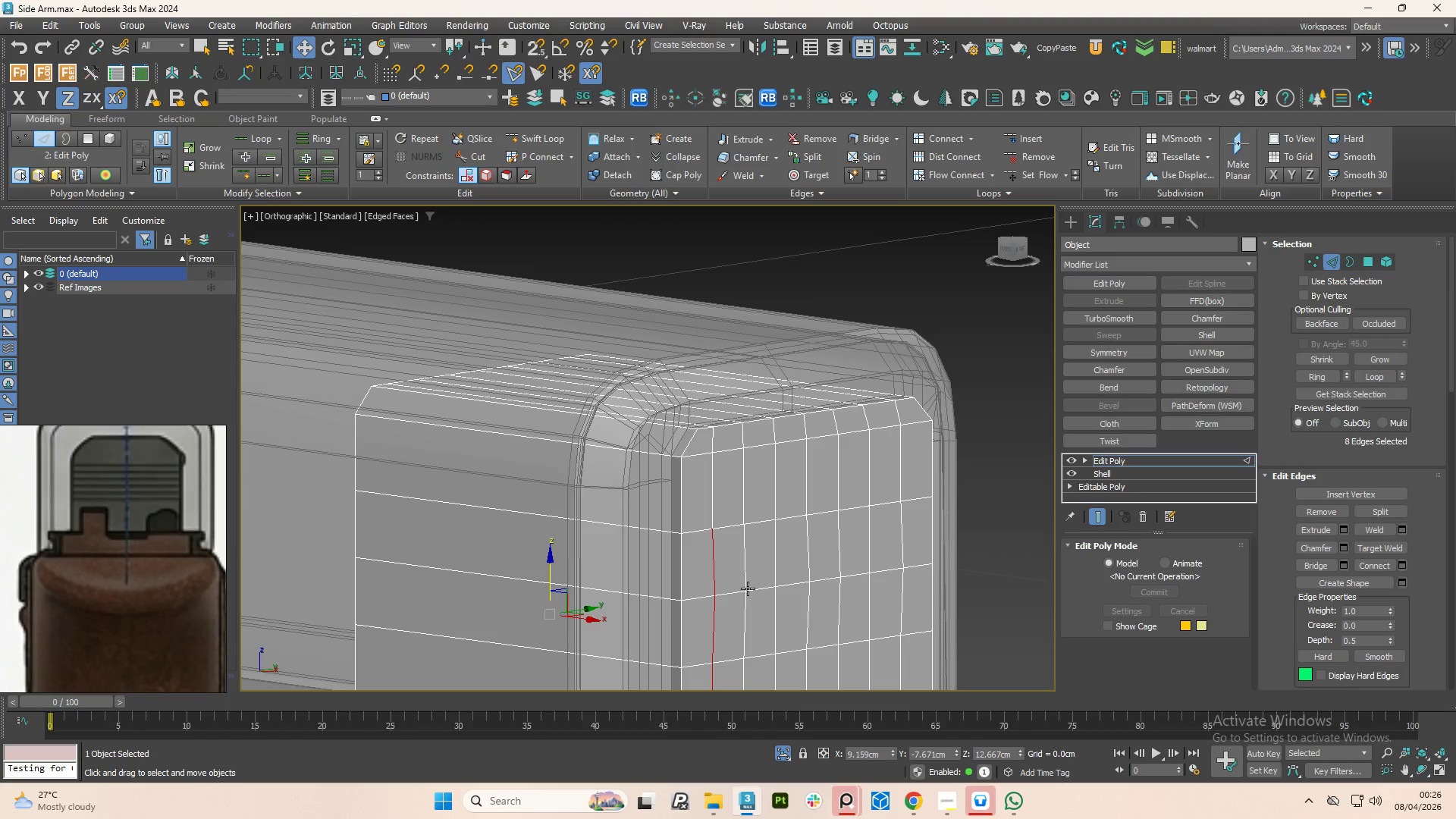 
key(Control+Z)
 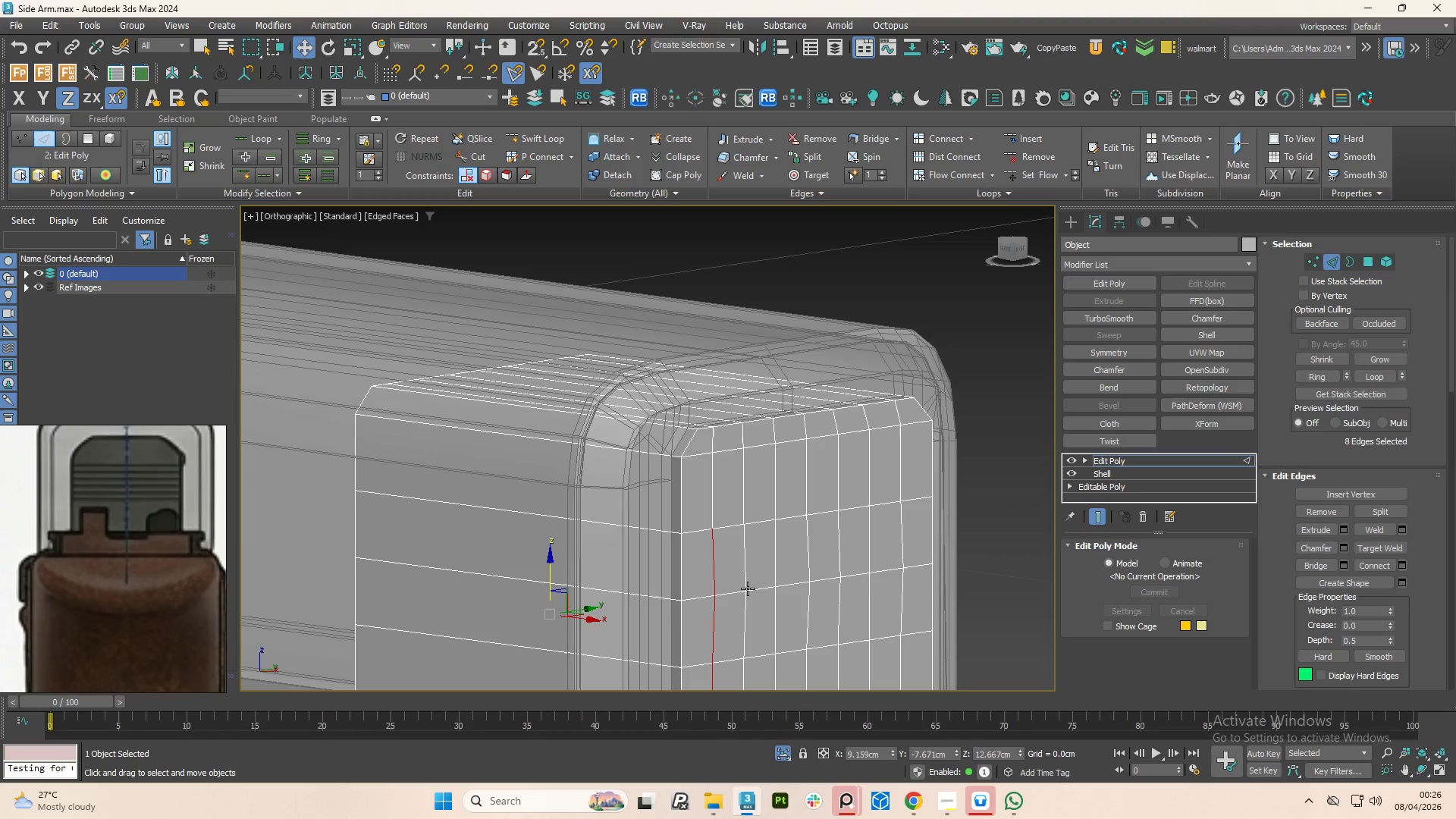 
key(Control+Z)
 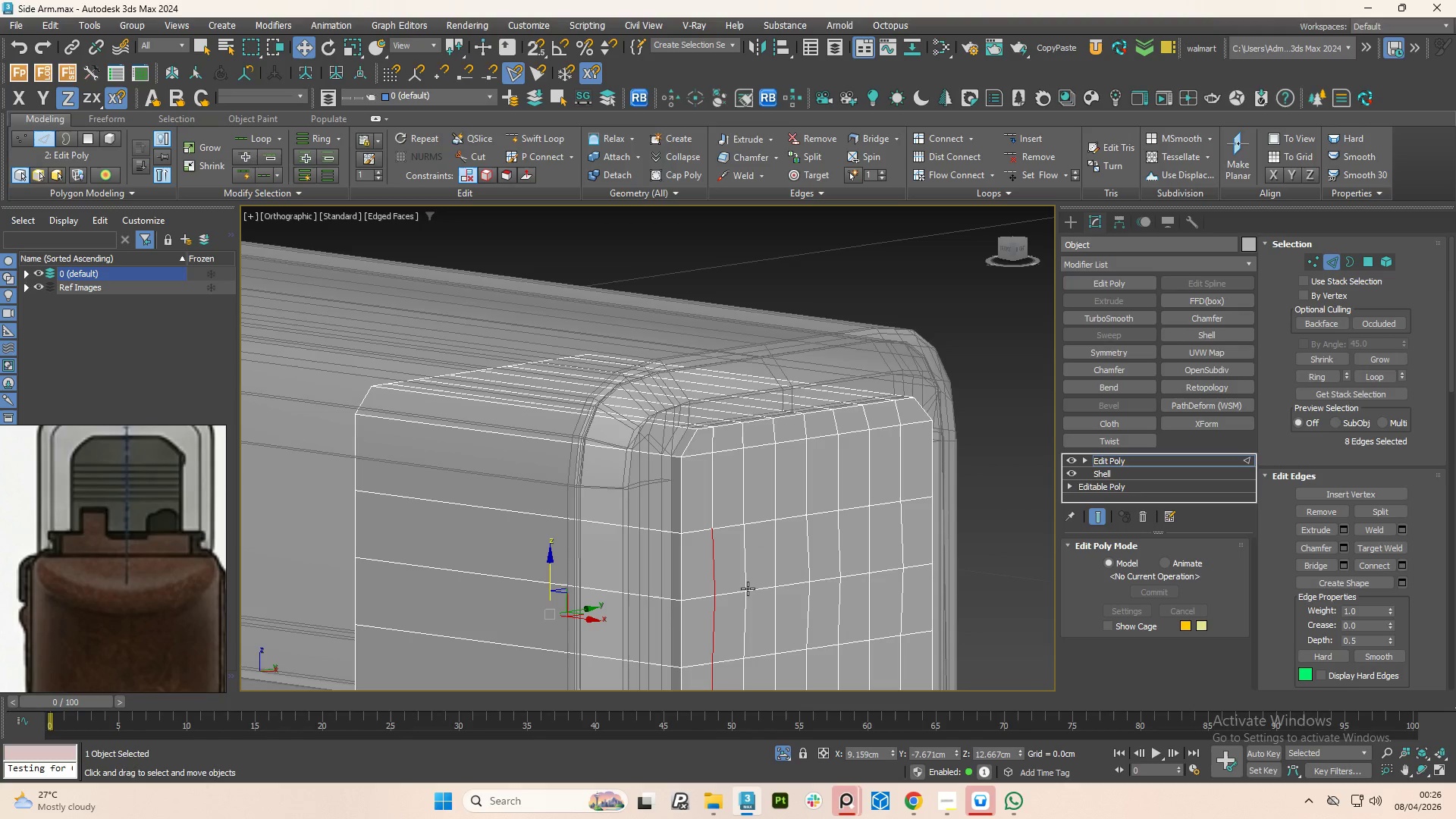 
key(Control+Z)
 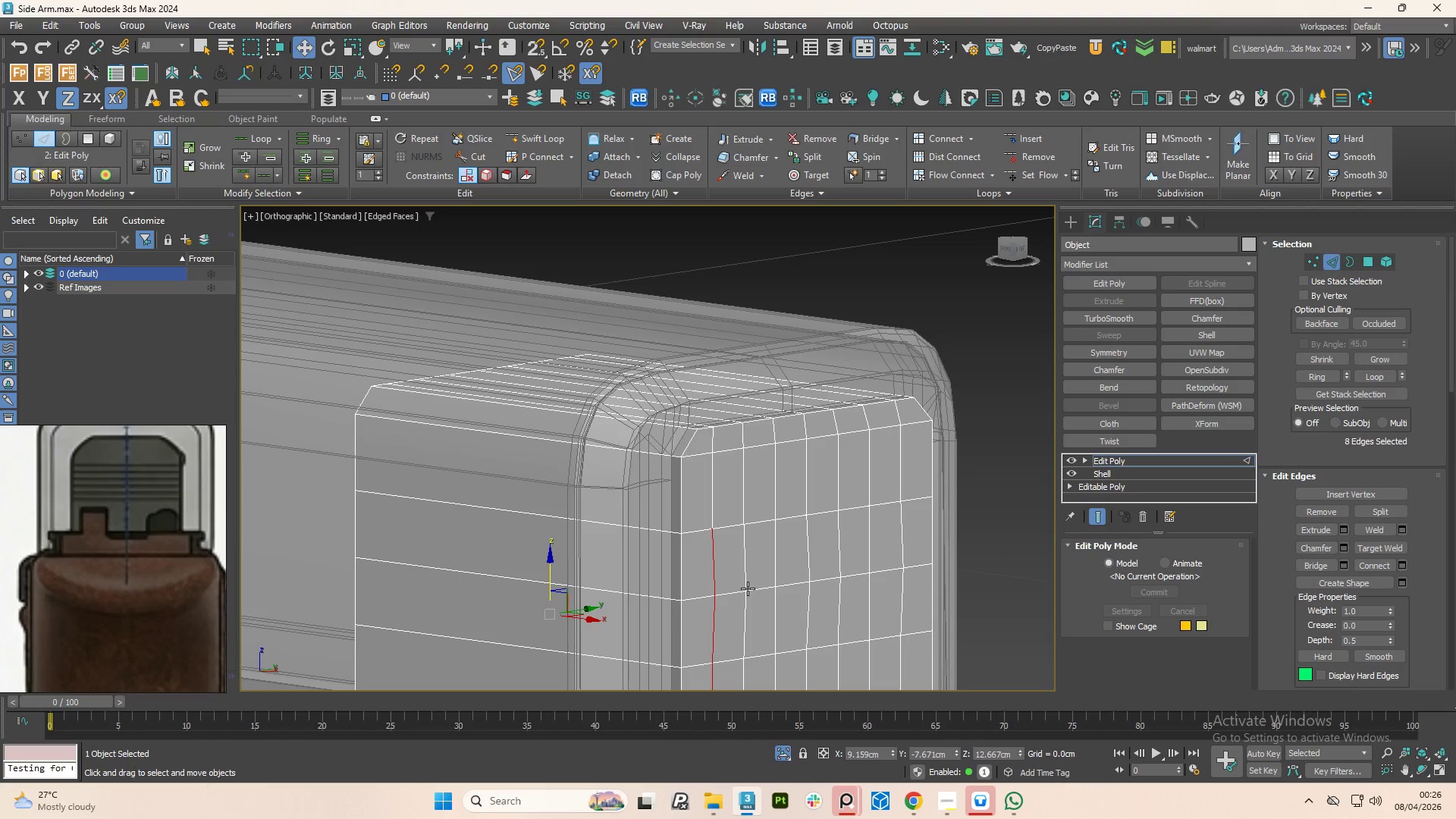 
key(Control+Z)
 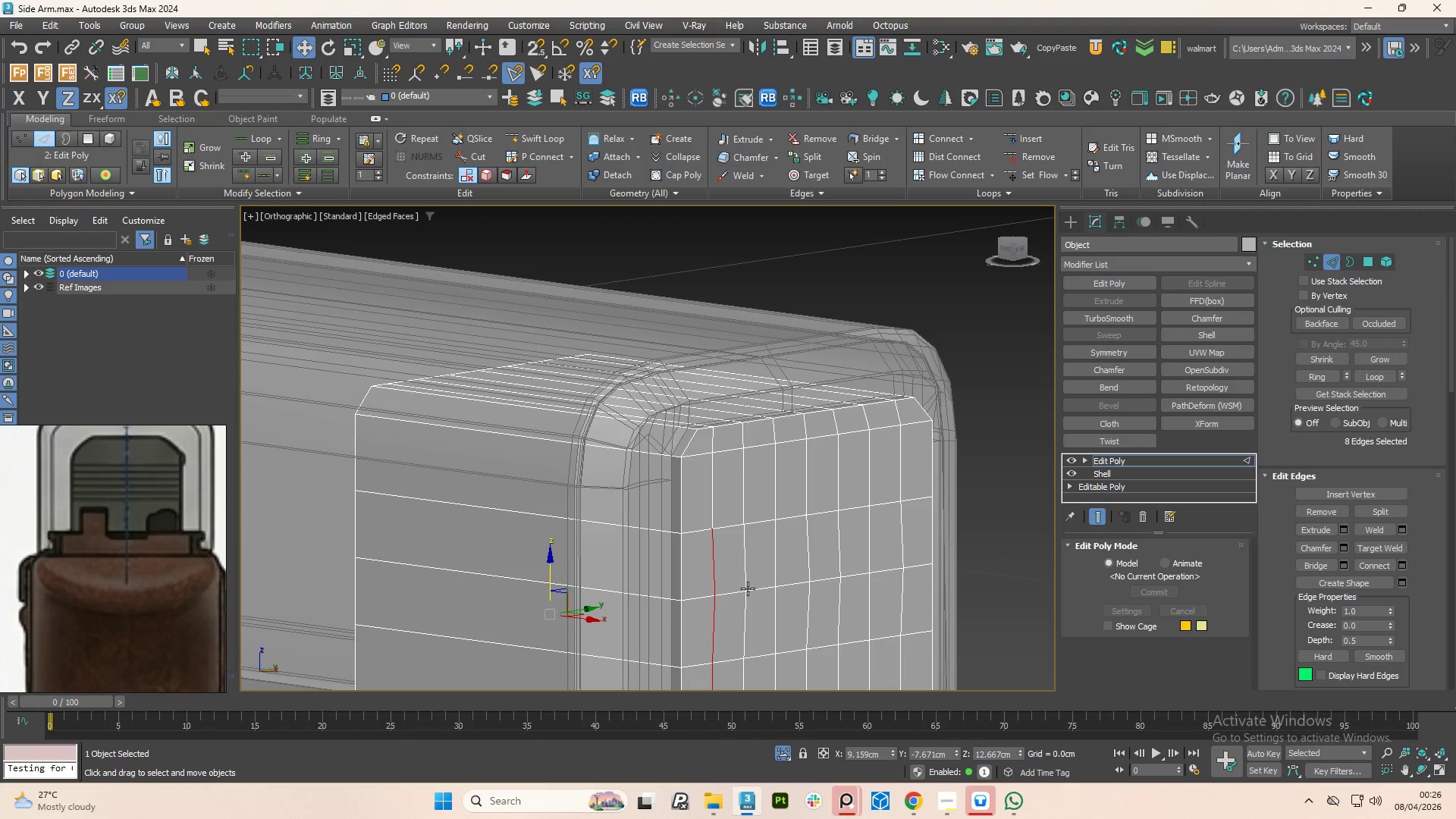 
key(Control+Z)
 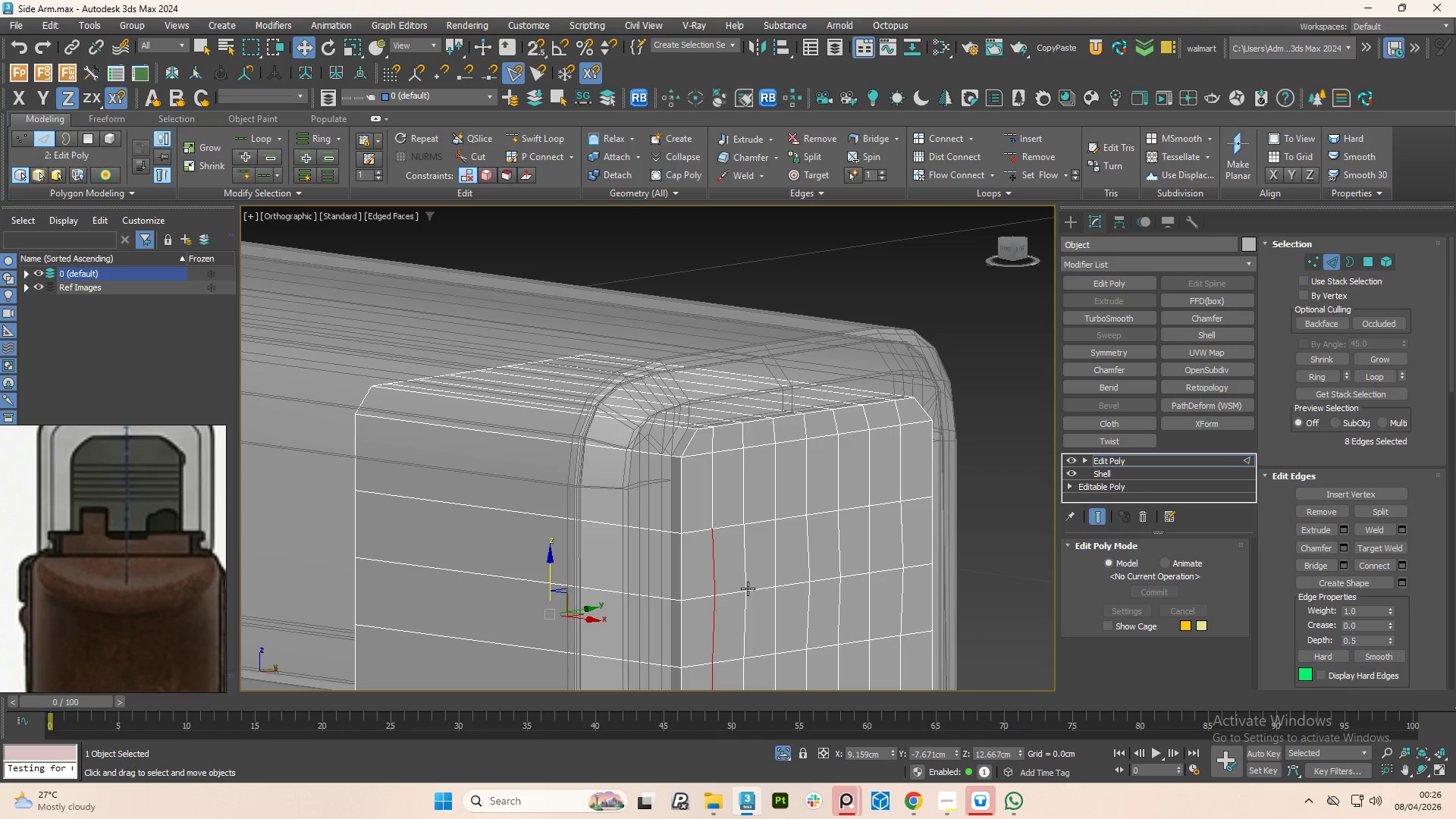 
key(Control+Z)
 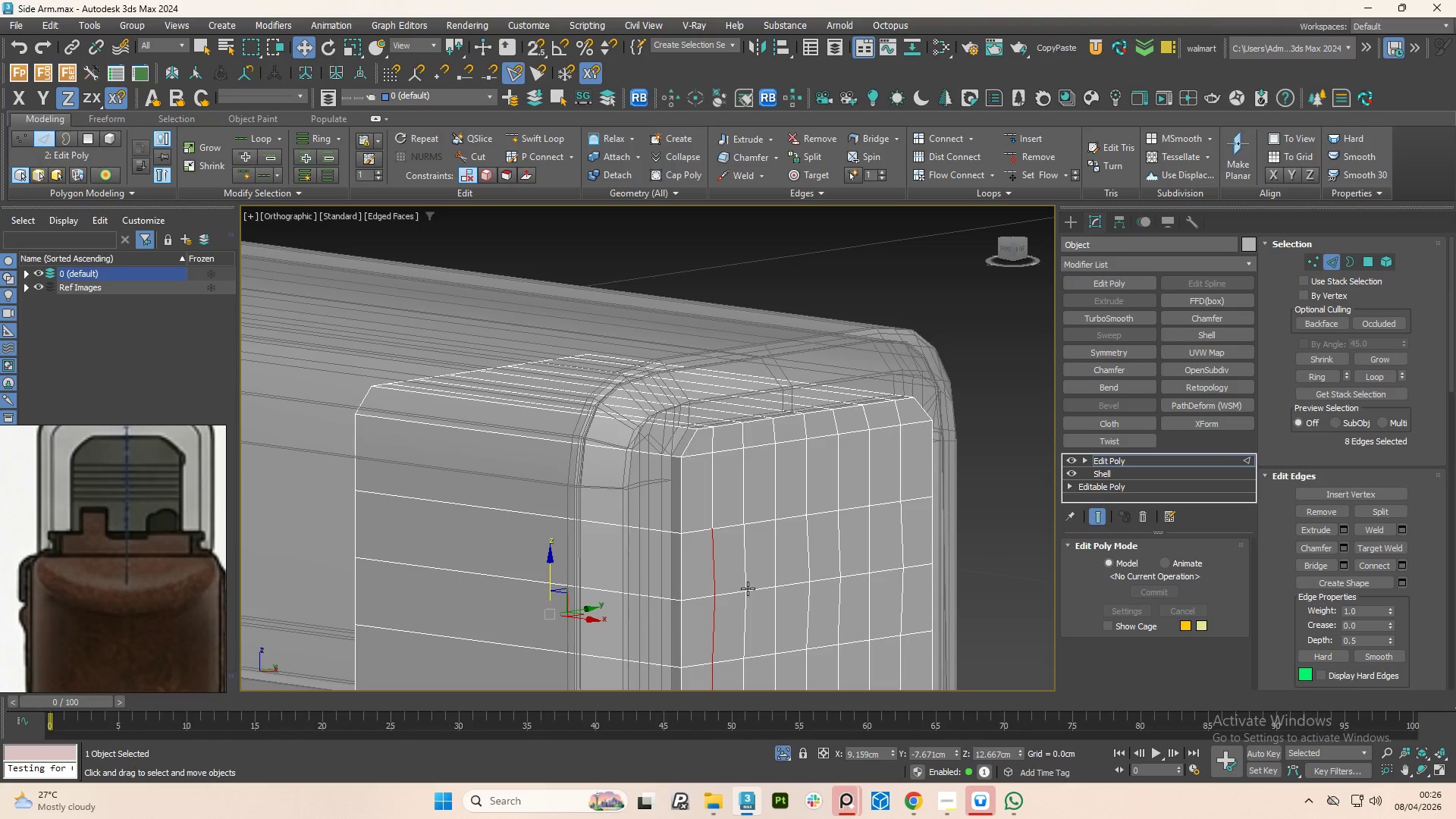 
key(Control+Z)
 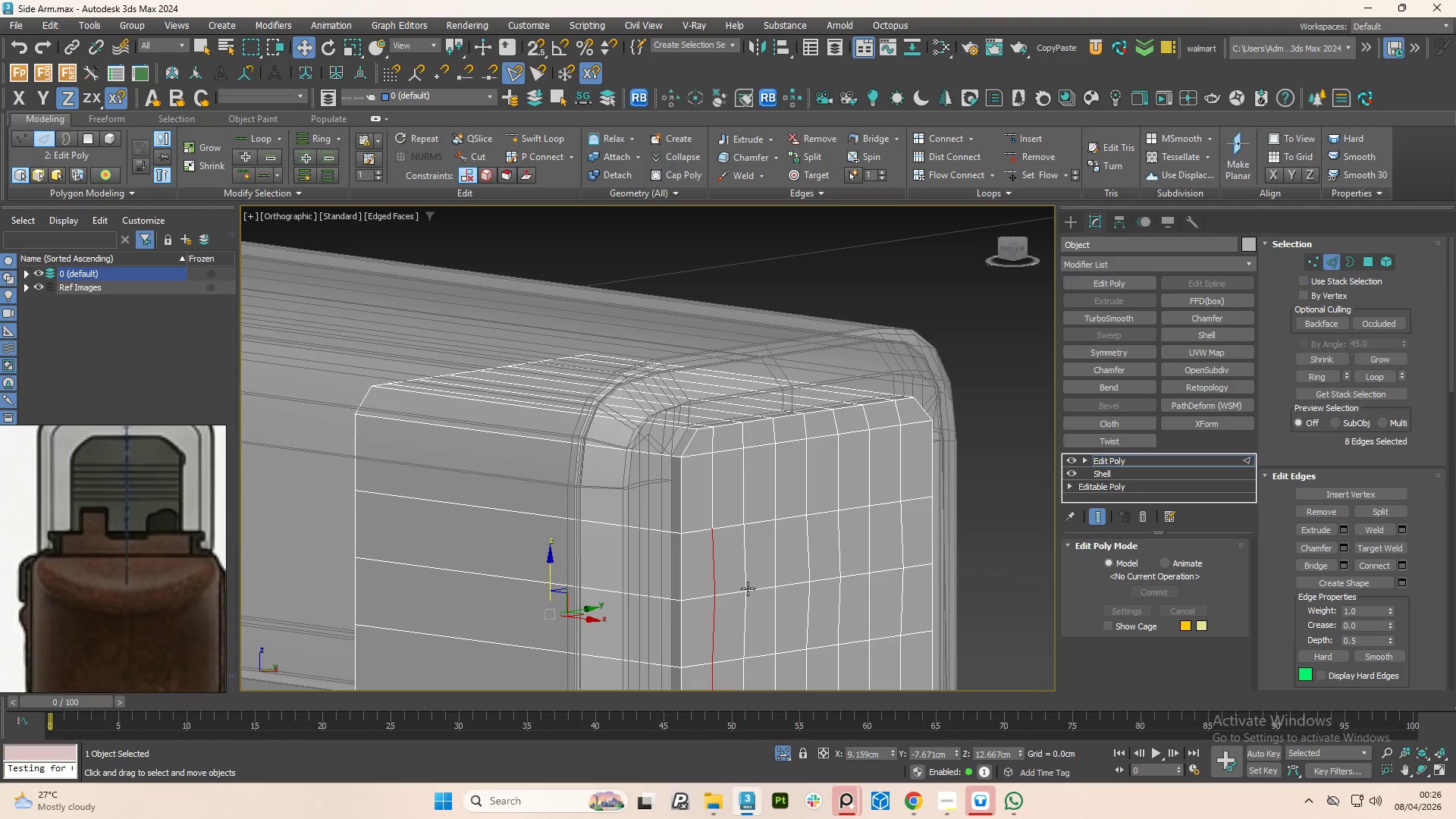 
key(Control+Z)
 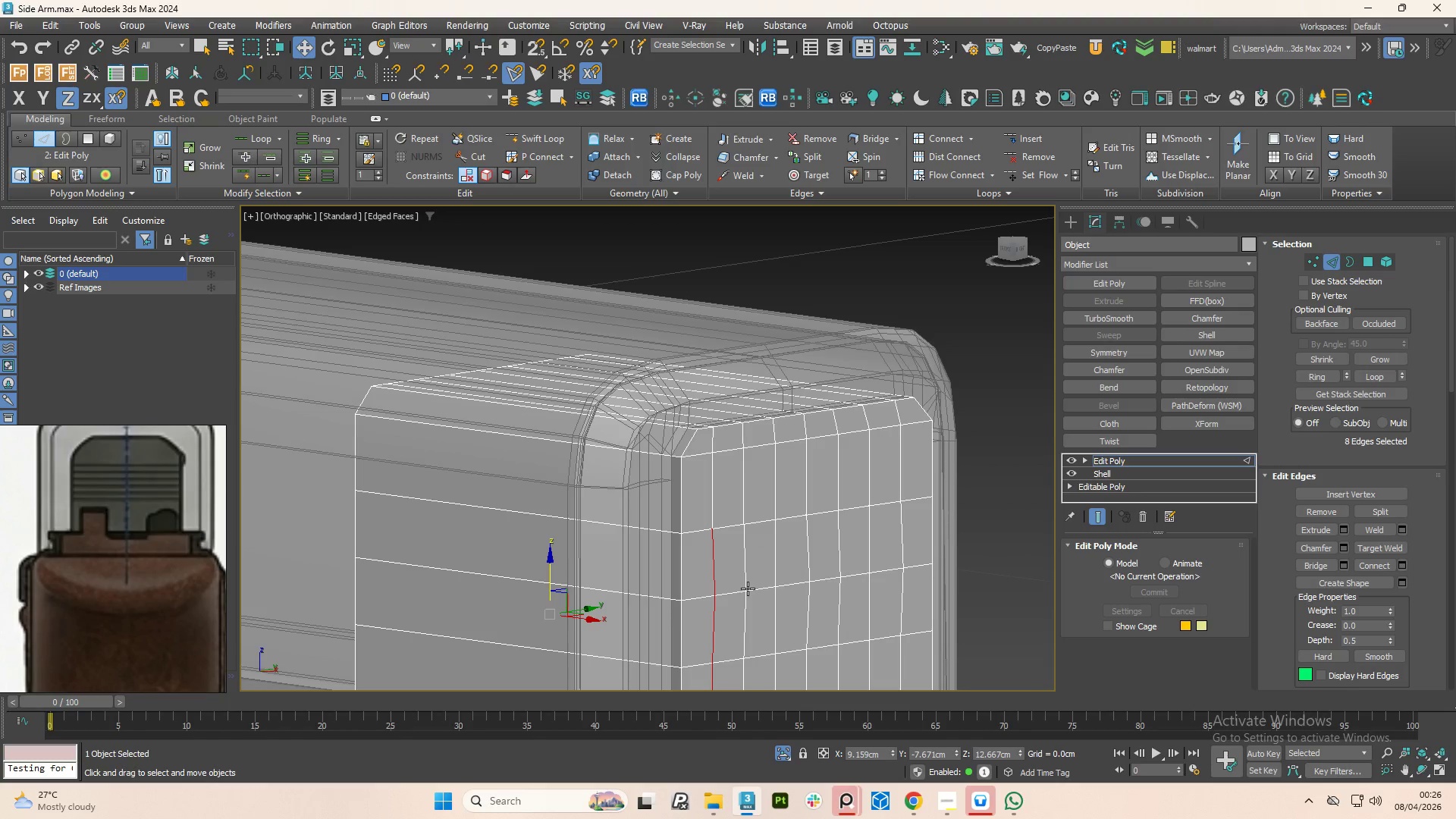 
key(Control+Z)
 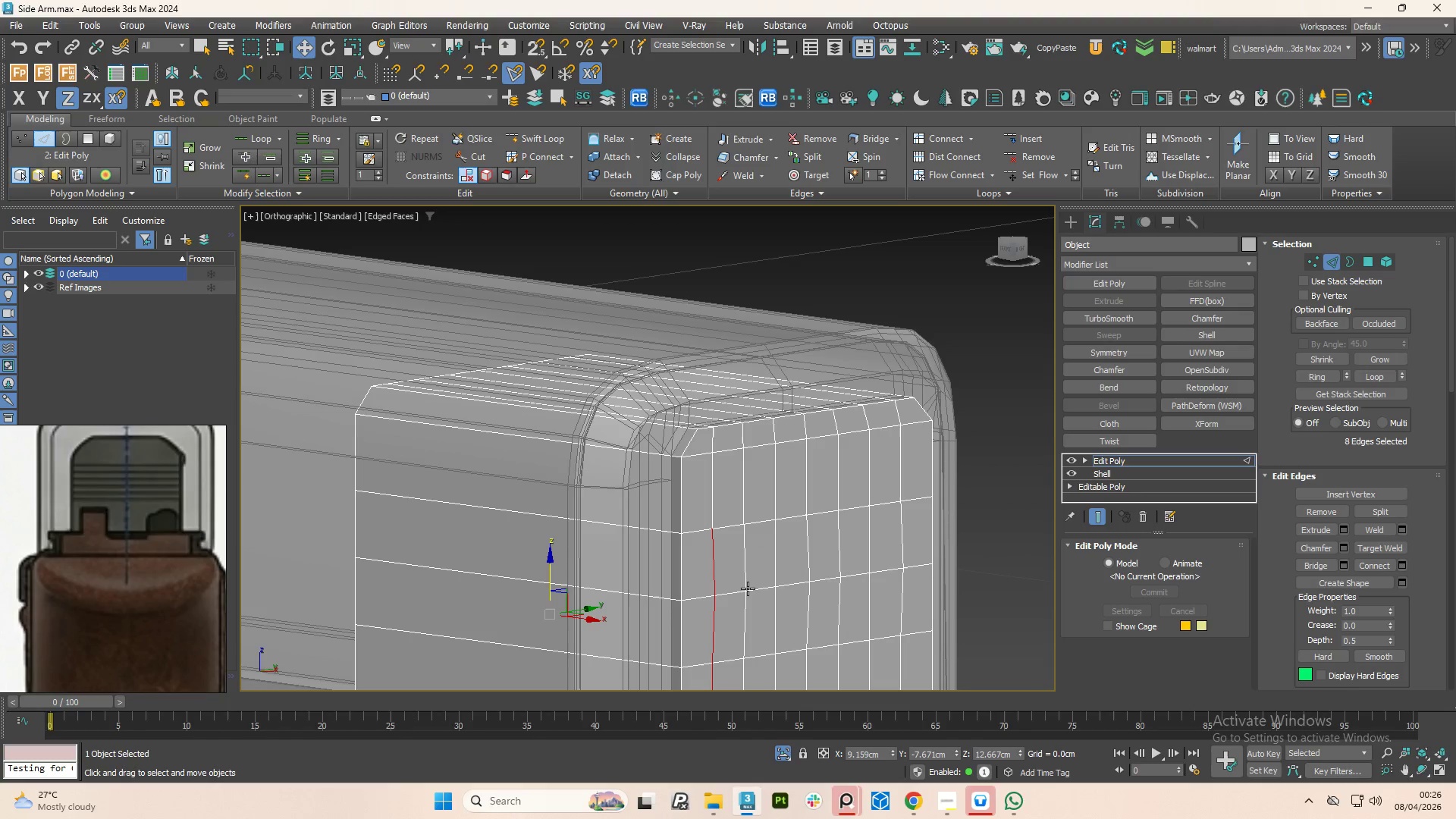 
key(Control+Z)
 